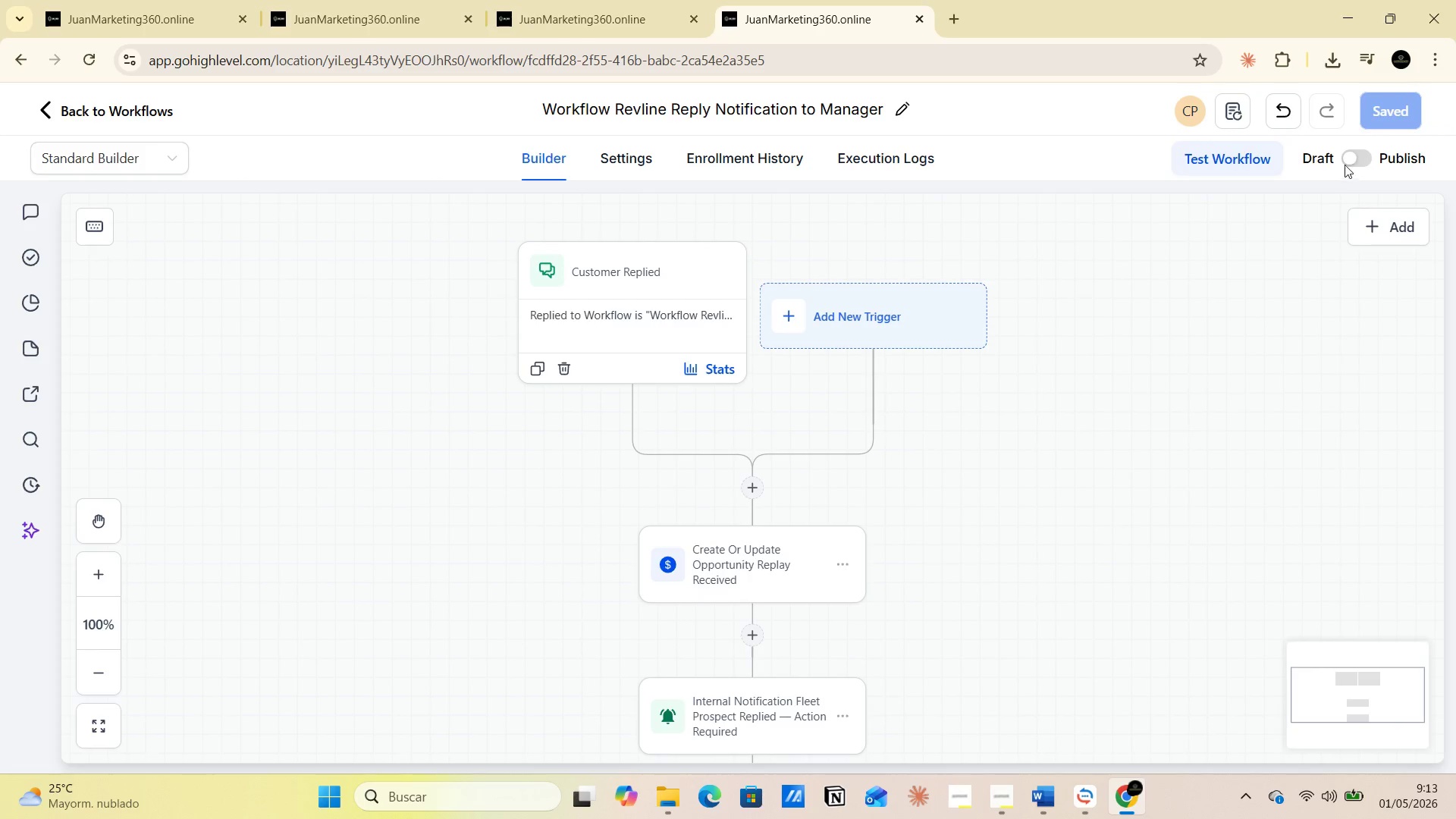 
left_click([1359, 154])
 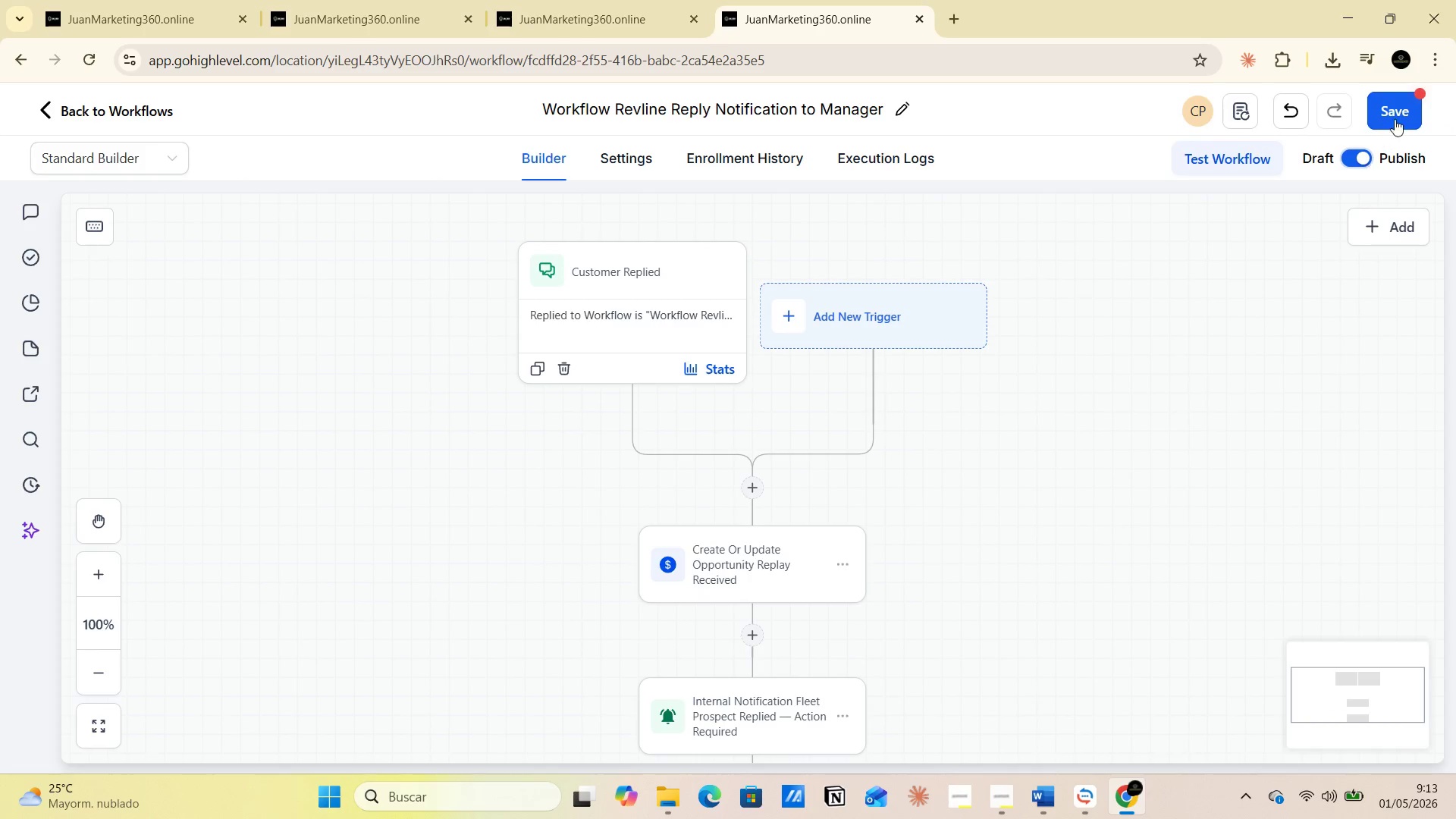 
left_click([1396, 105])
 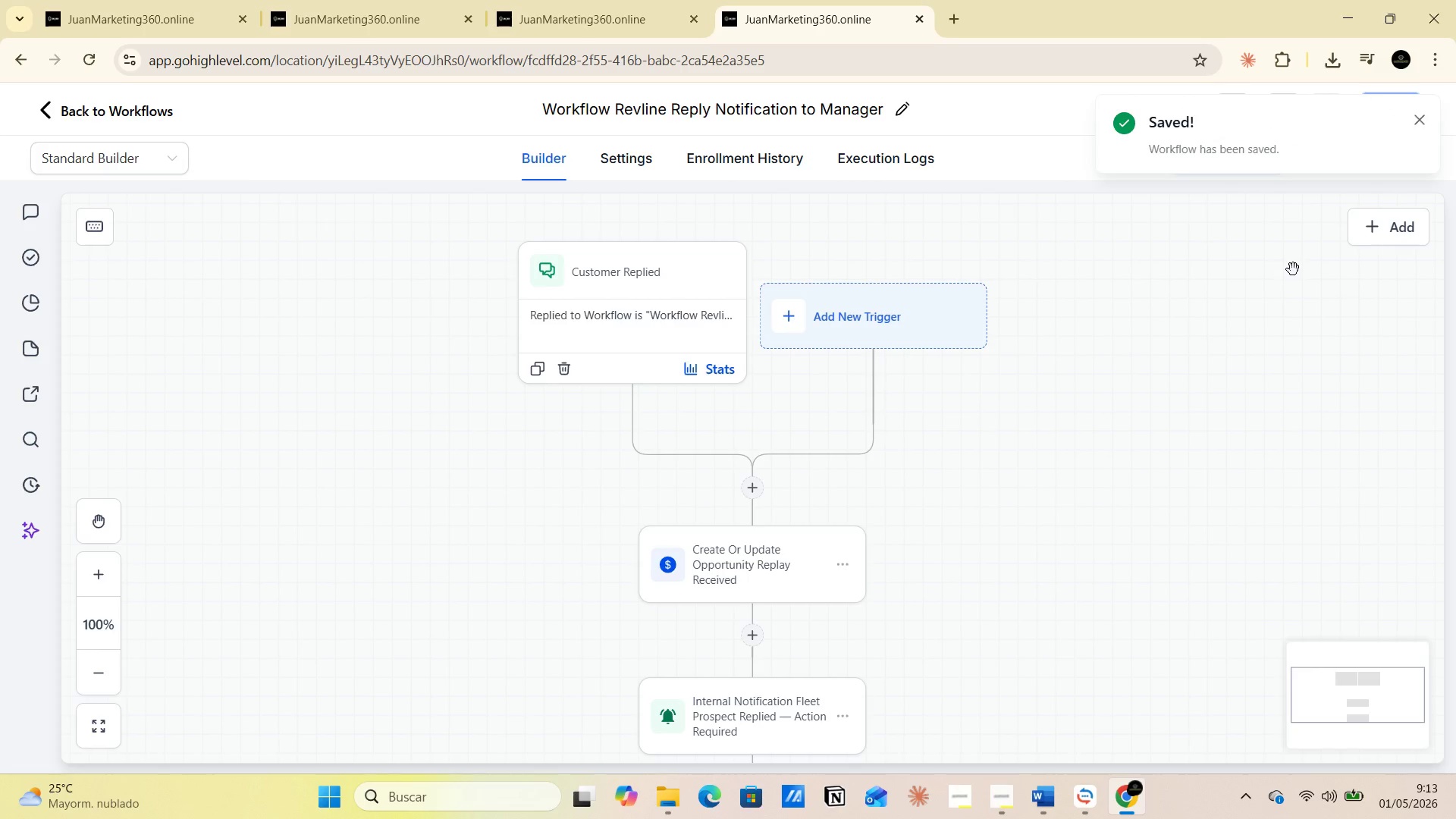 
key(PrintScreen)
 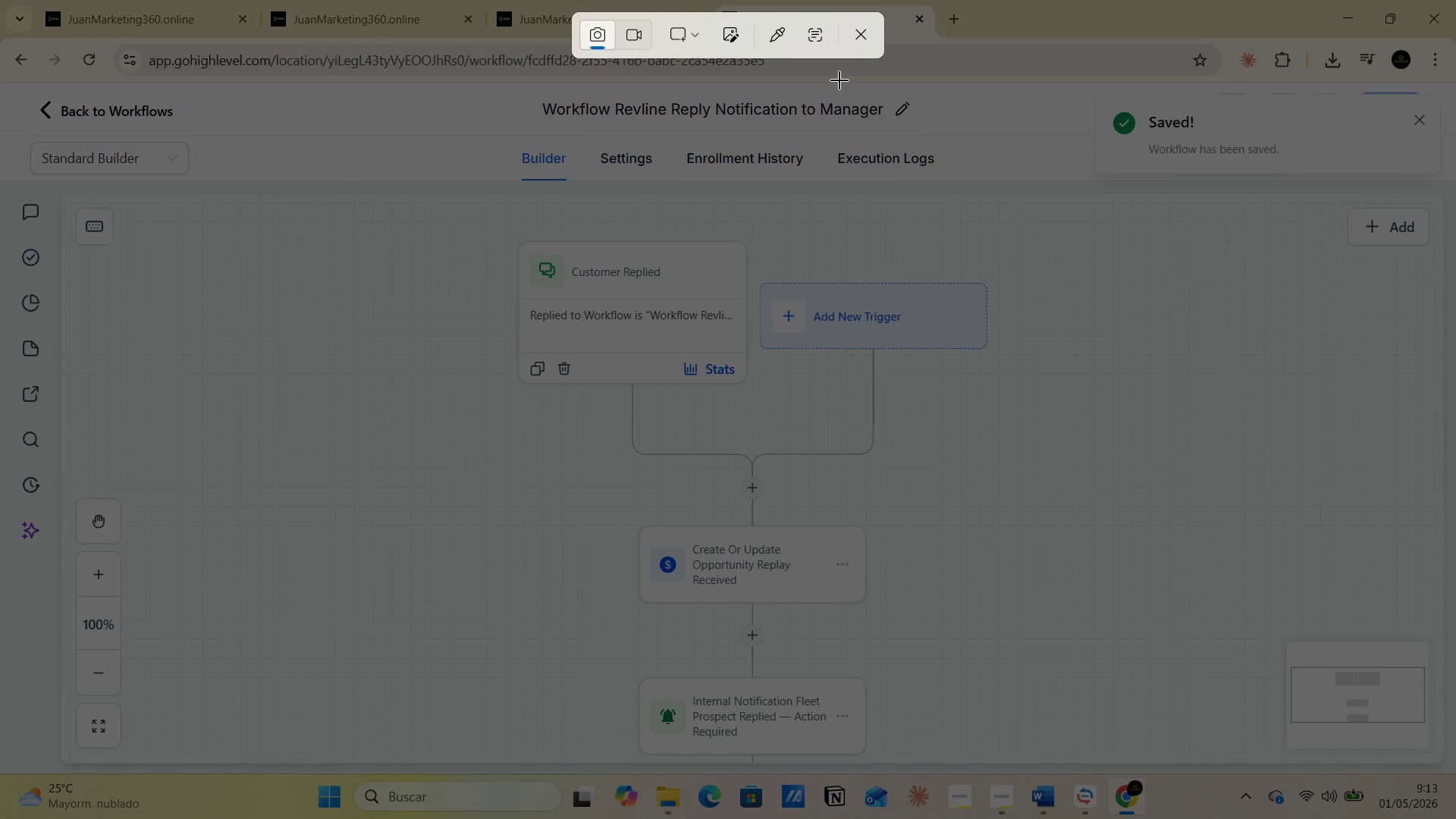 
left_click([674, 42])
 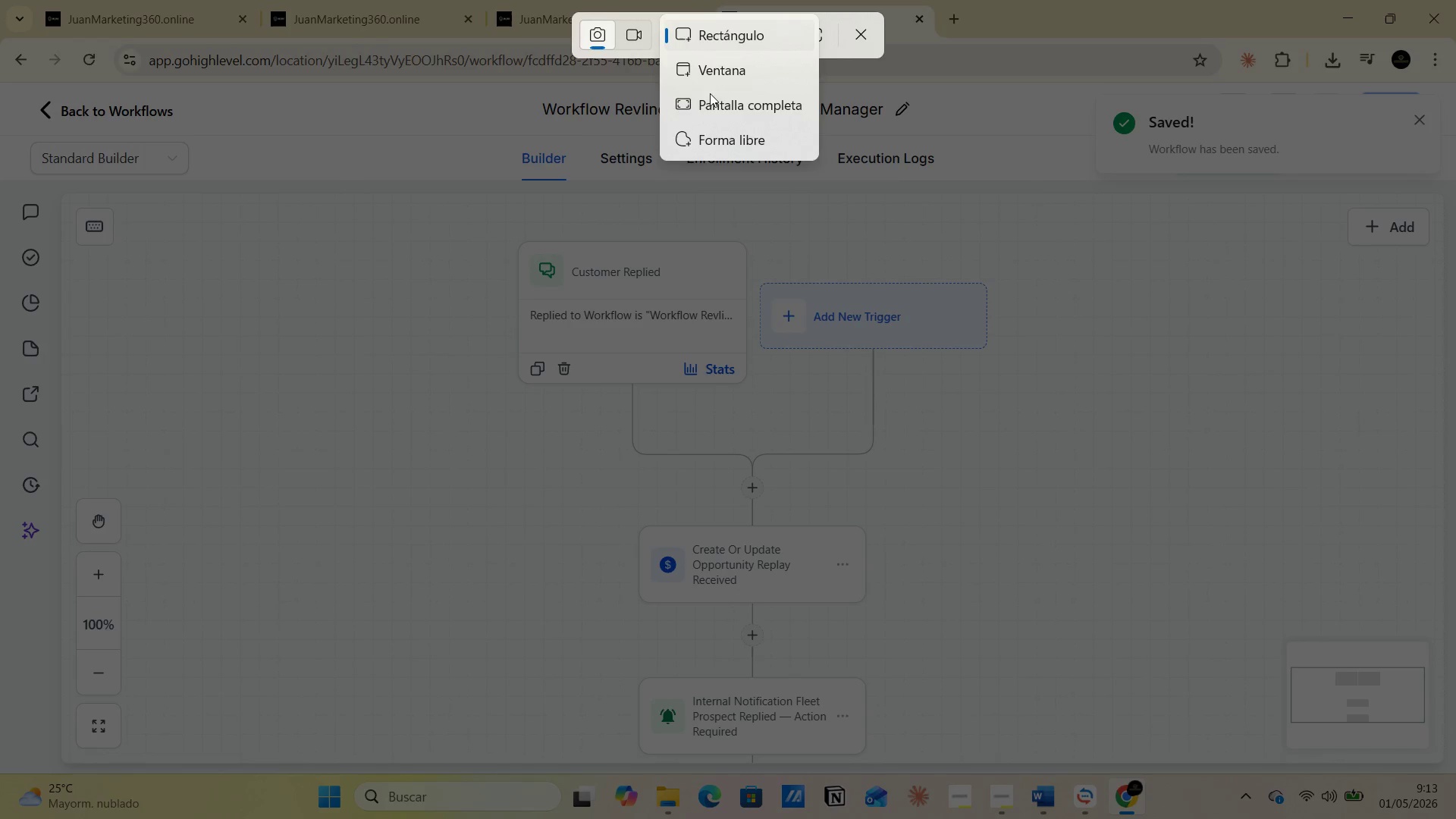 
left_click([715, 111])
 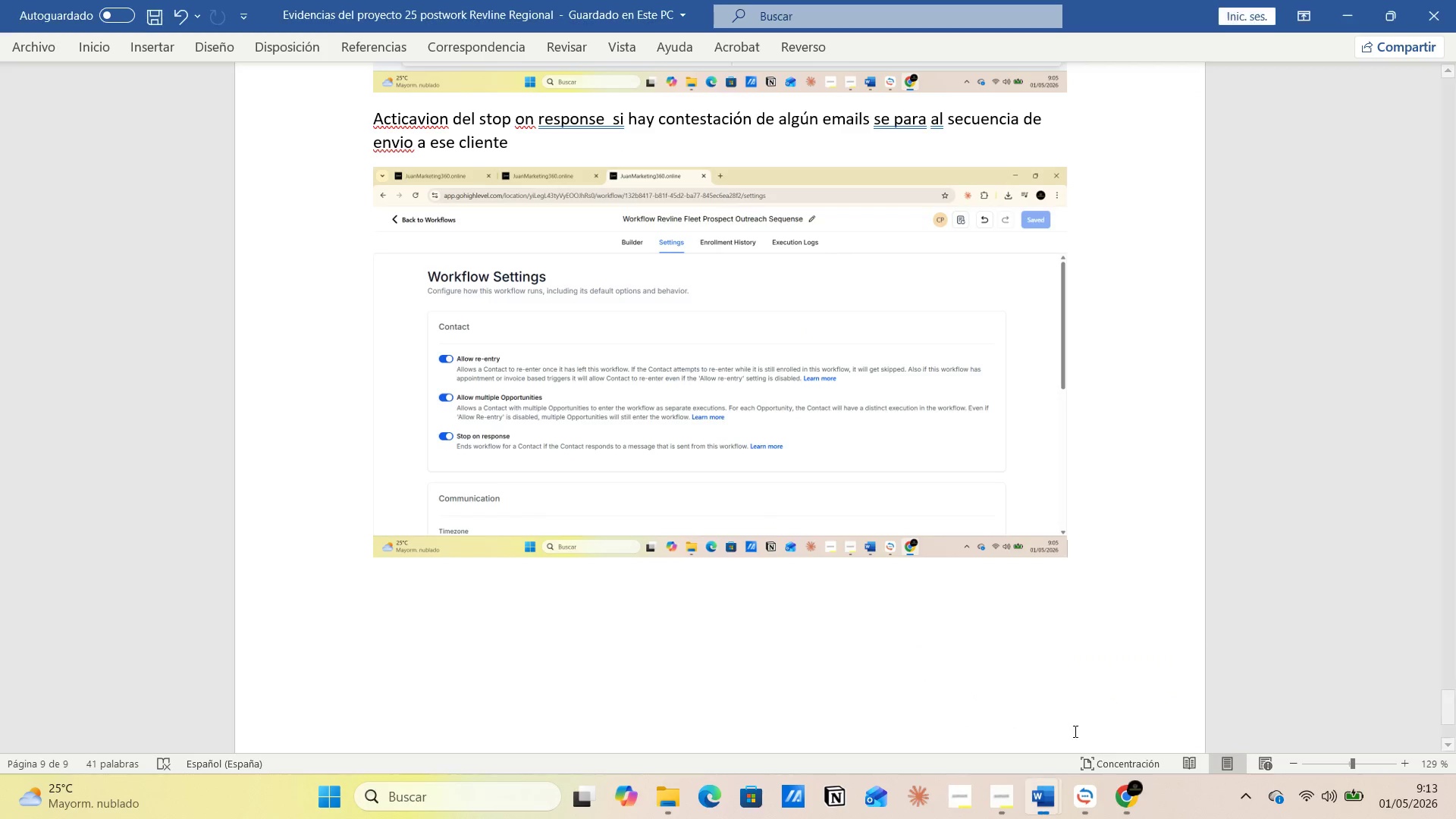 
left_click([1090, 533])
 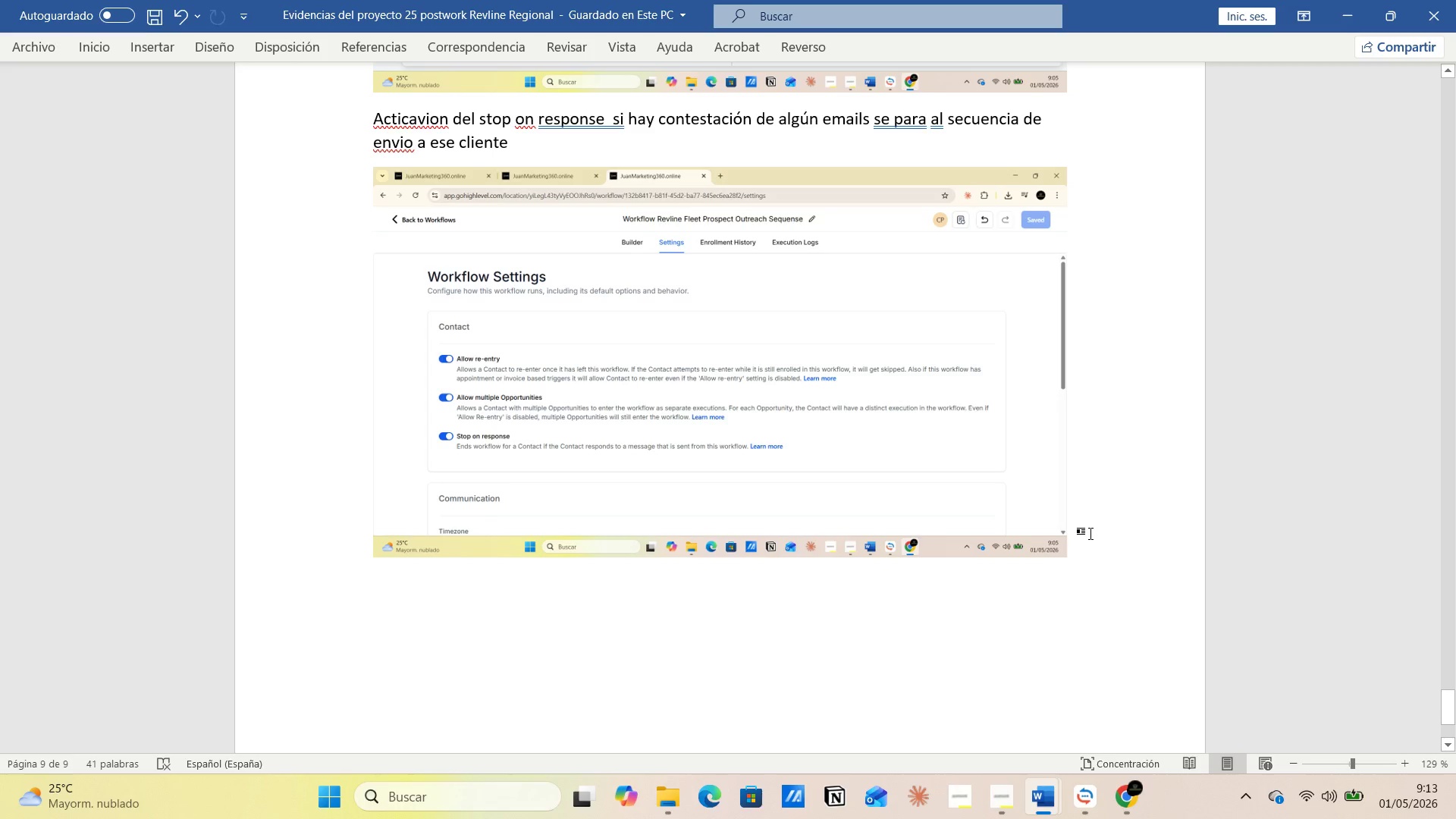 
key(Enter)
 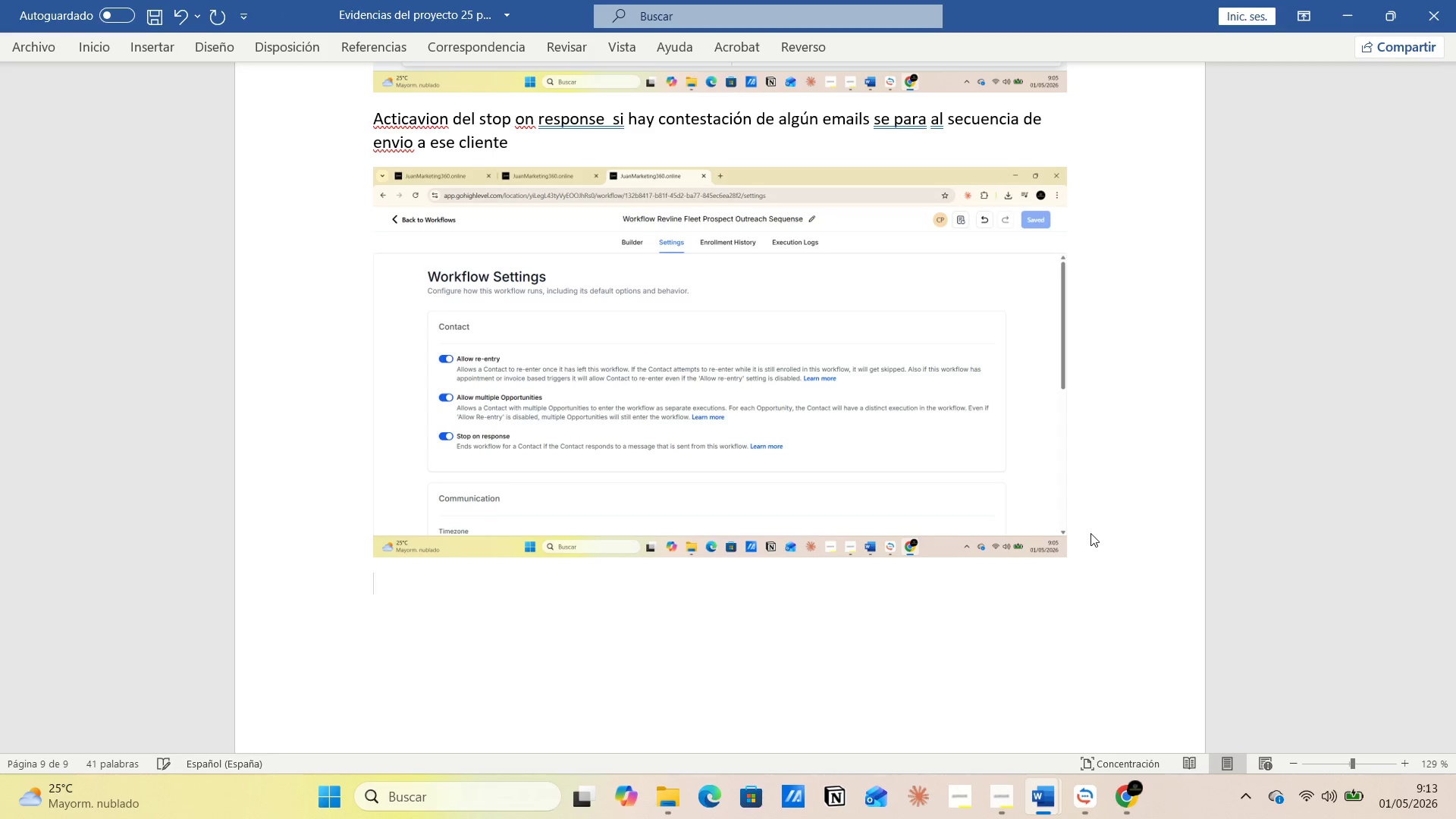 
type(Segunfo)
key(Backspace)
key(Backspace)
type(do worflow  notificacion )
 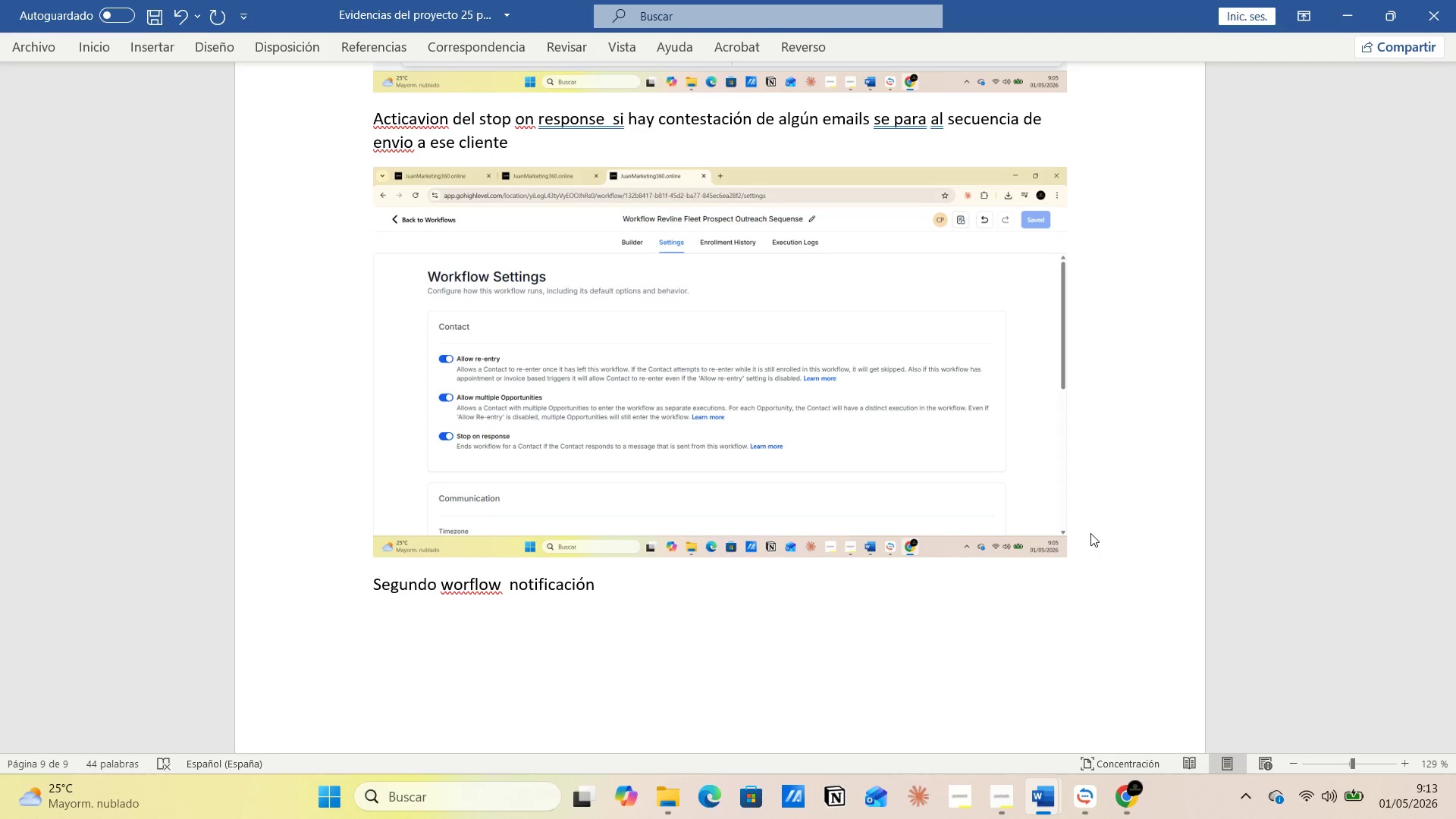 
key(Enter)
 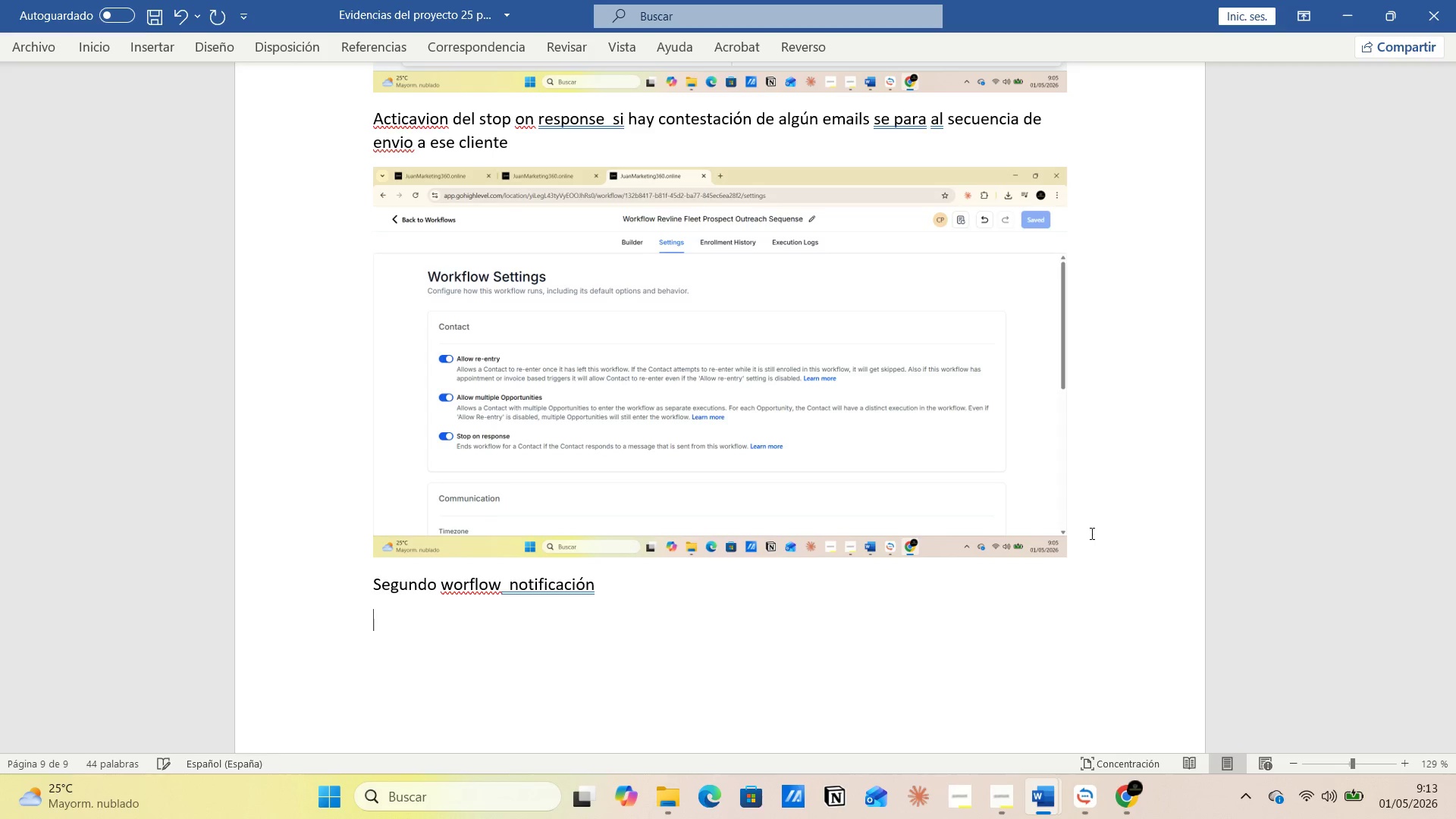 
key(Control+V)
 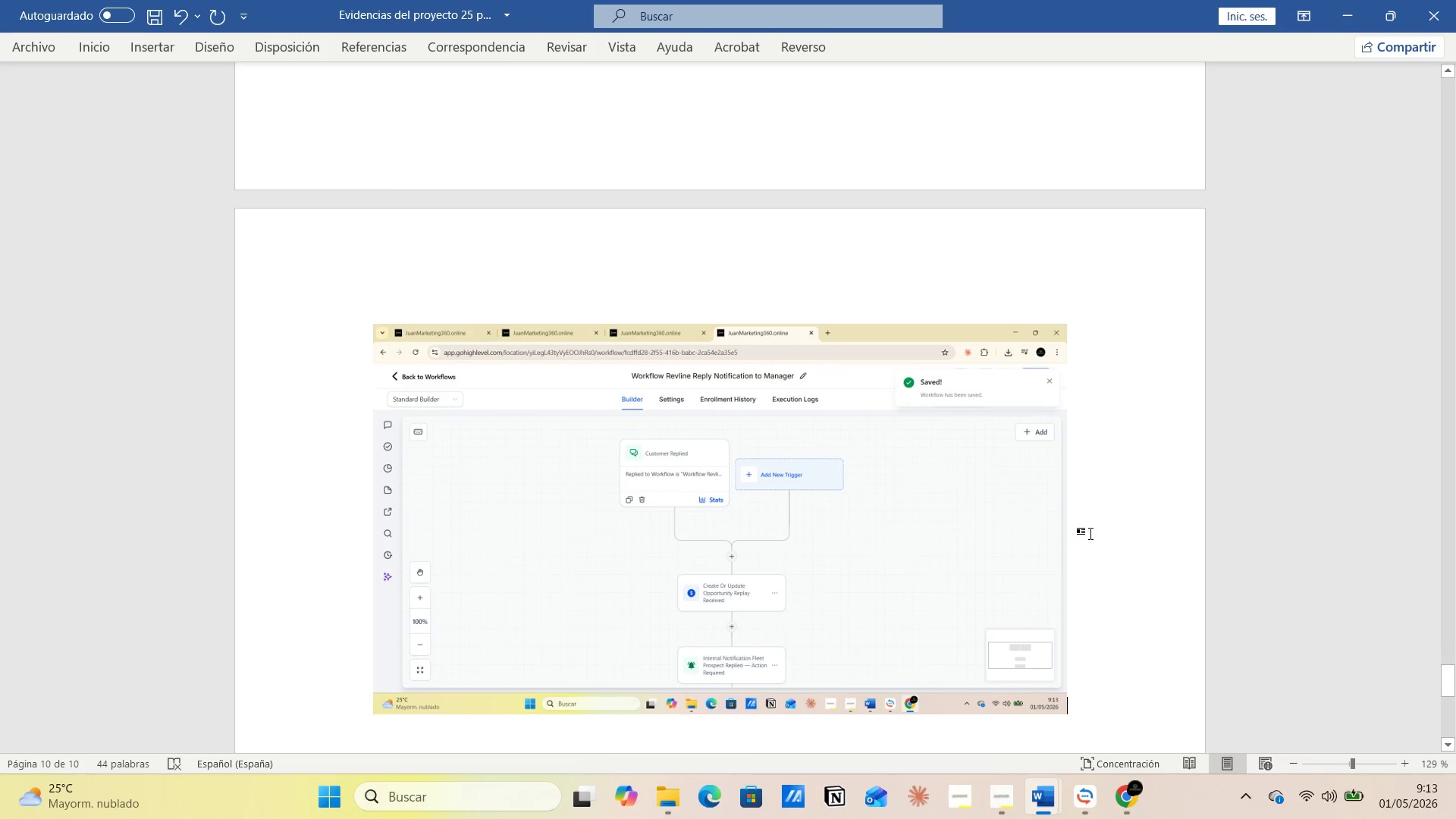 
scroll: coordinate [1090, 533], scroll_direction: up, amount: 7.0
 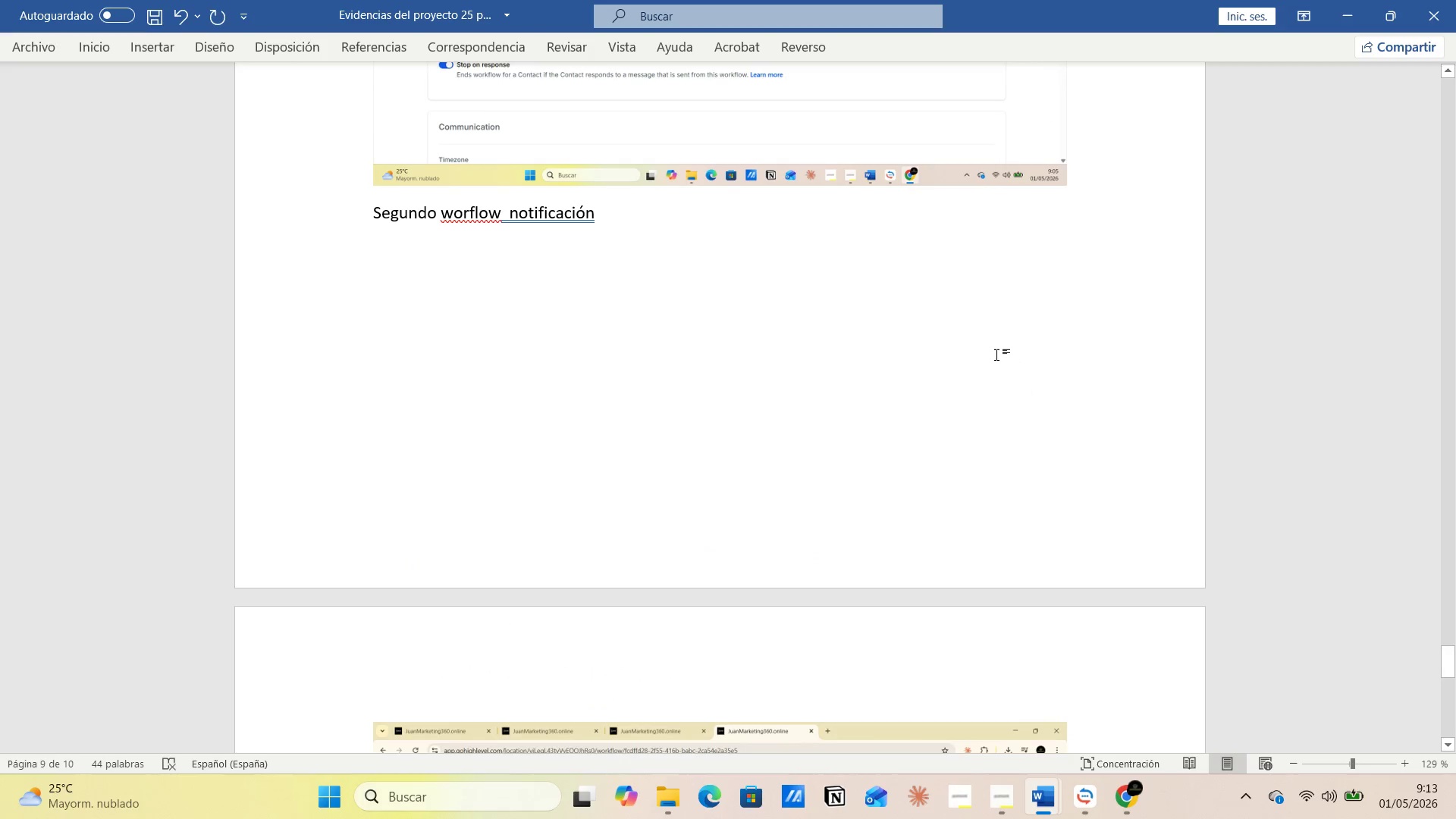 
left_click([994, 346])
 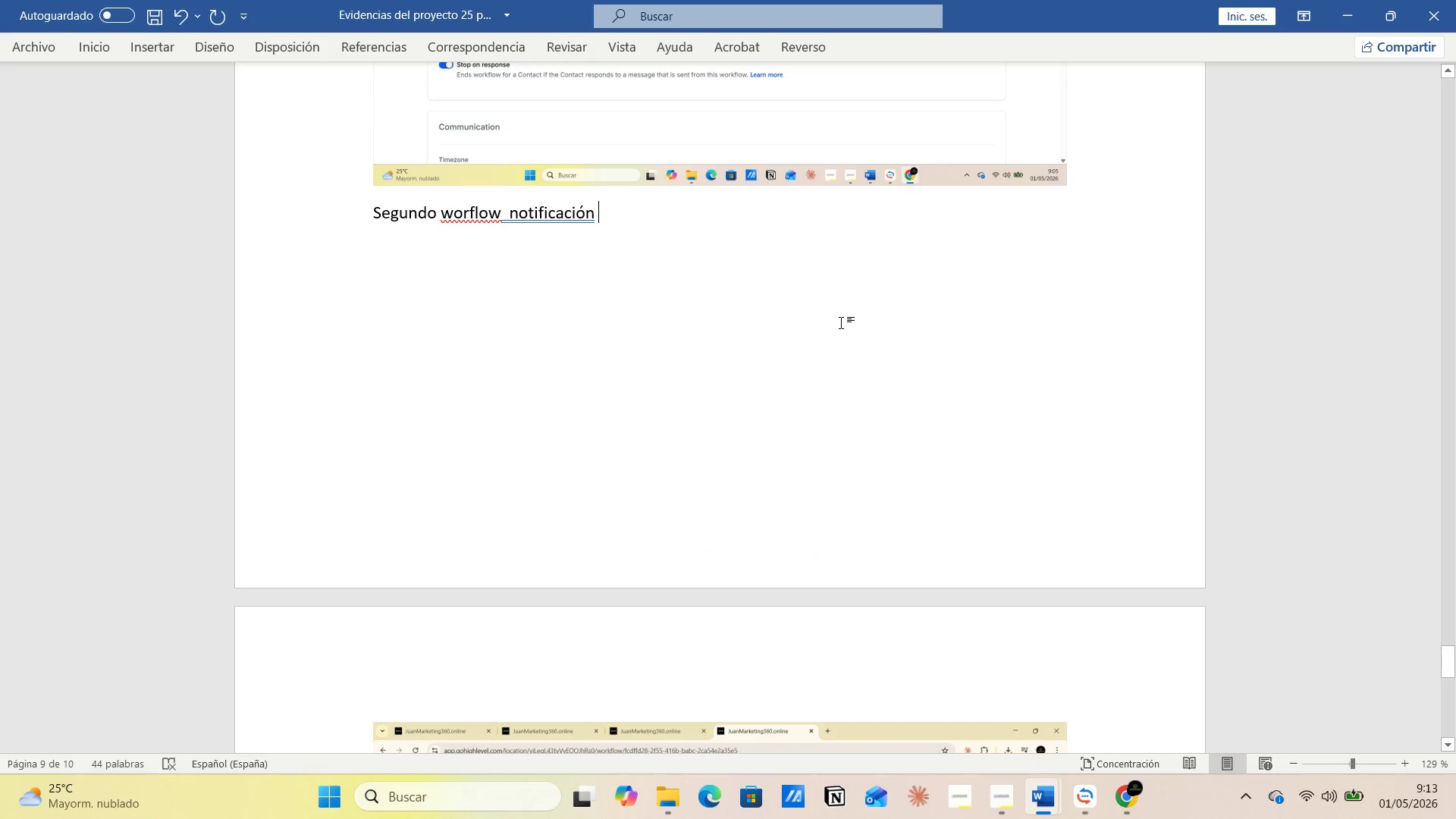 
left_click([784, 313])
 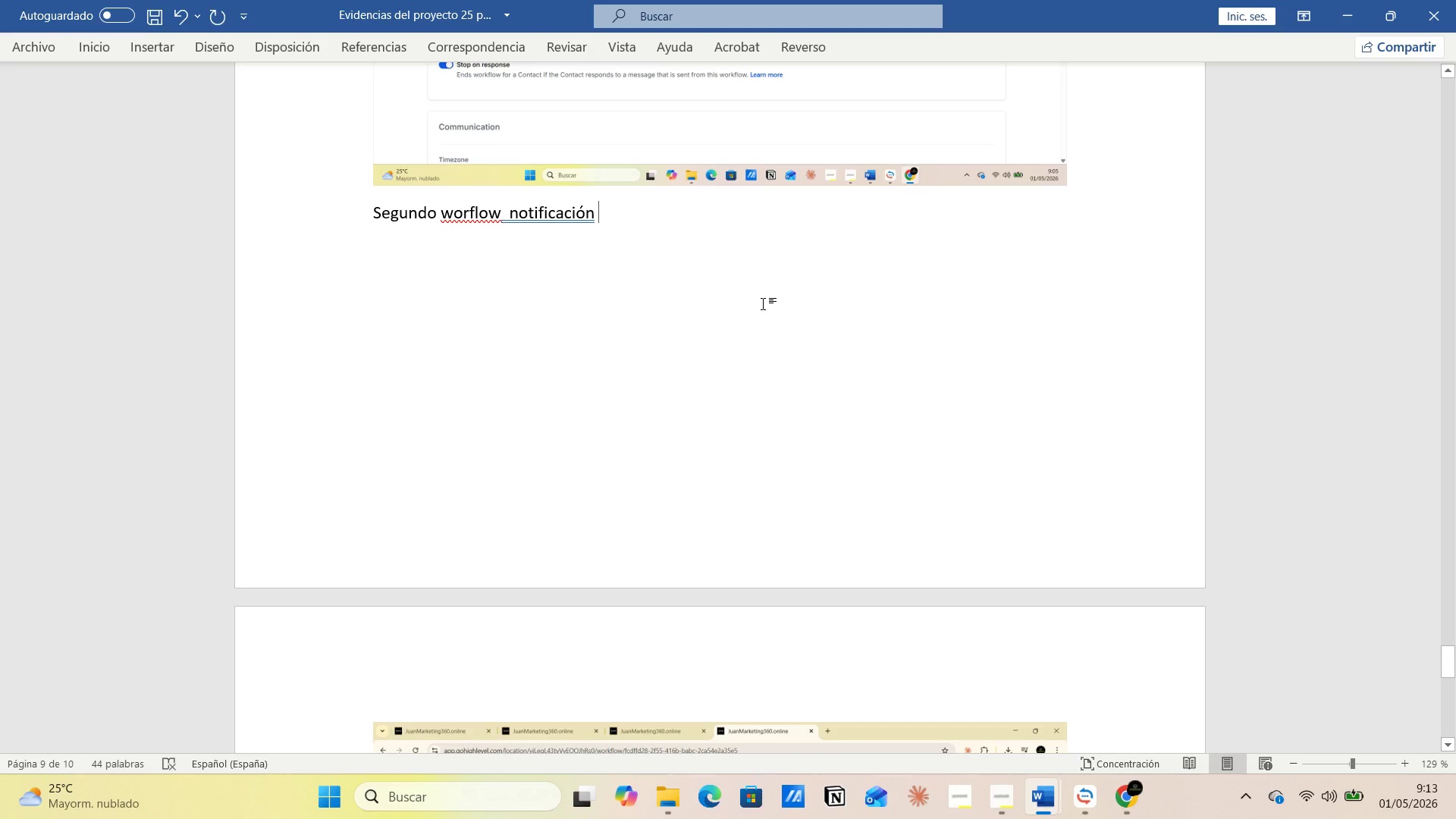 
double_click([741, 297])
 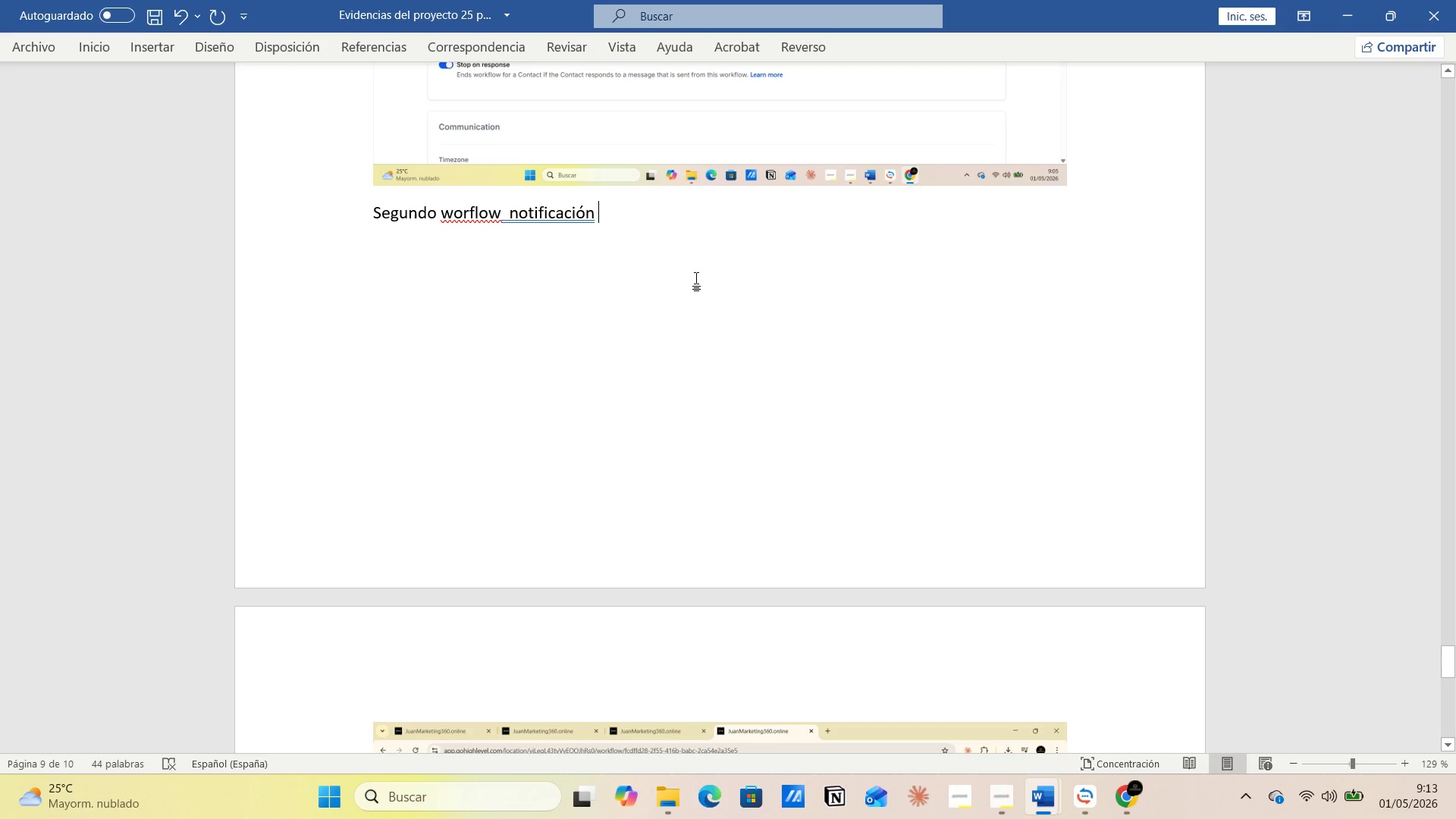 
left_click([680, 268])
 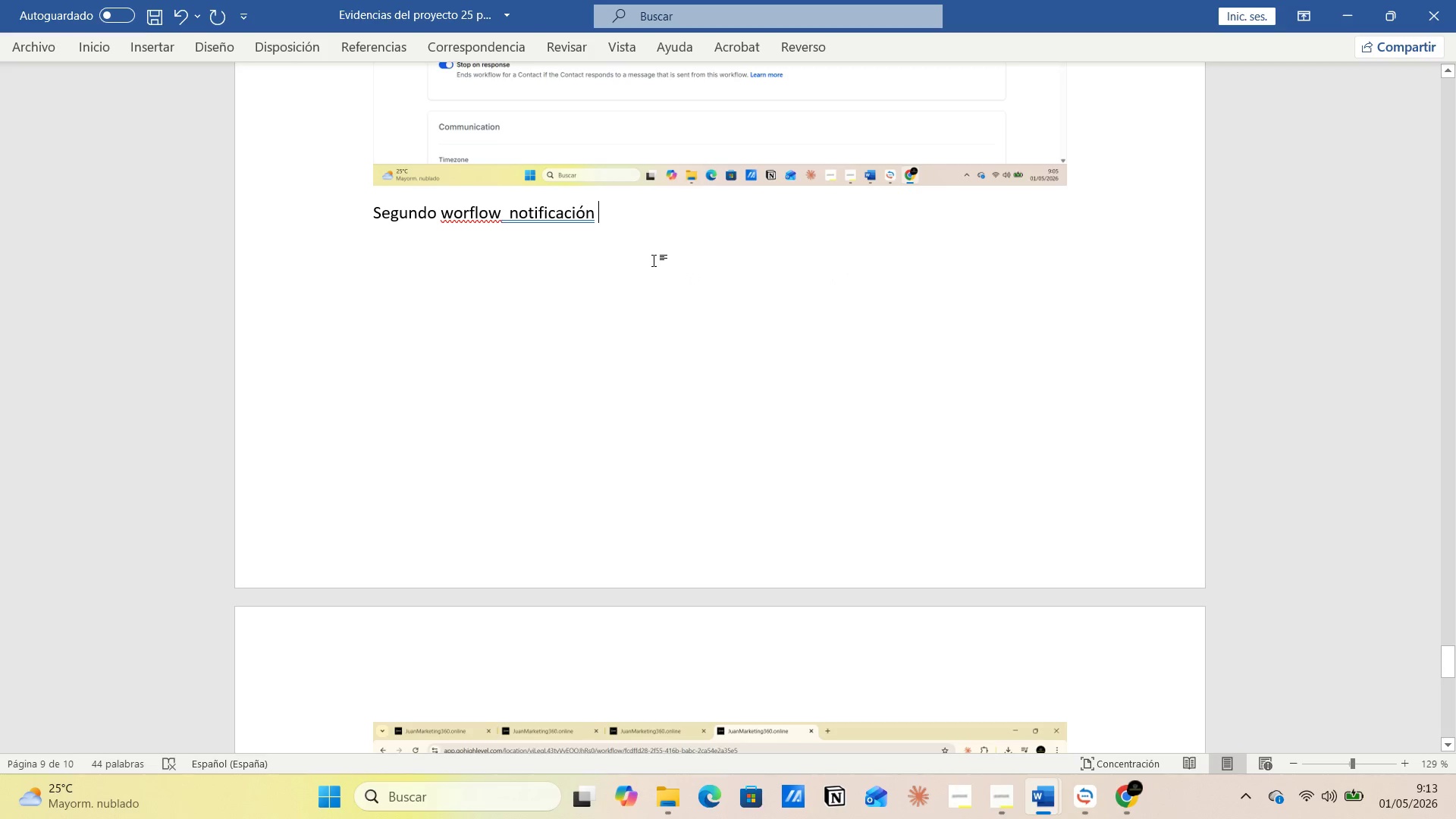 
left_click([584, 250])
 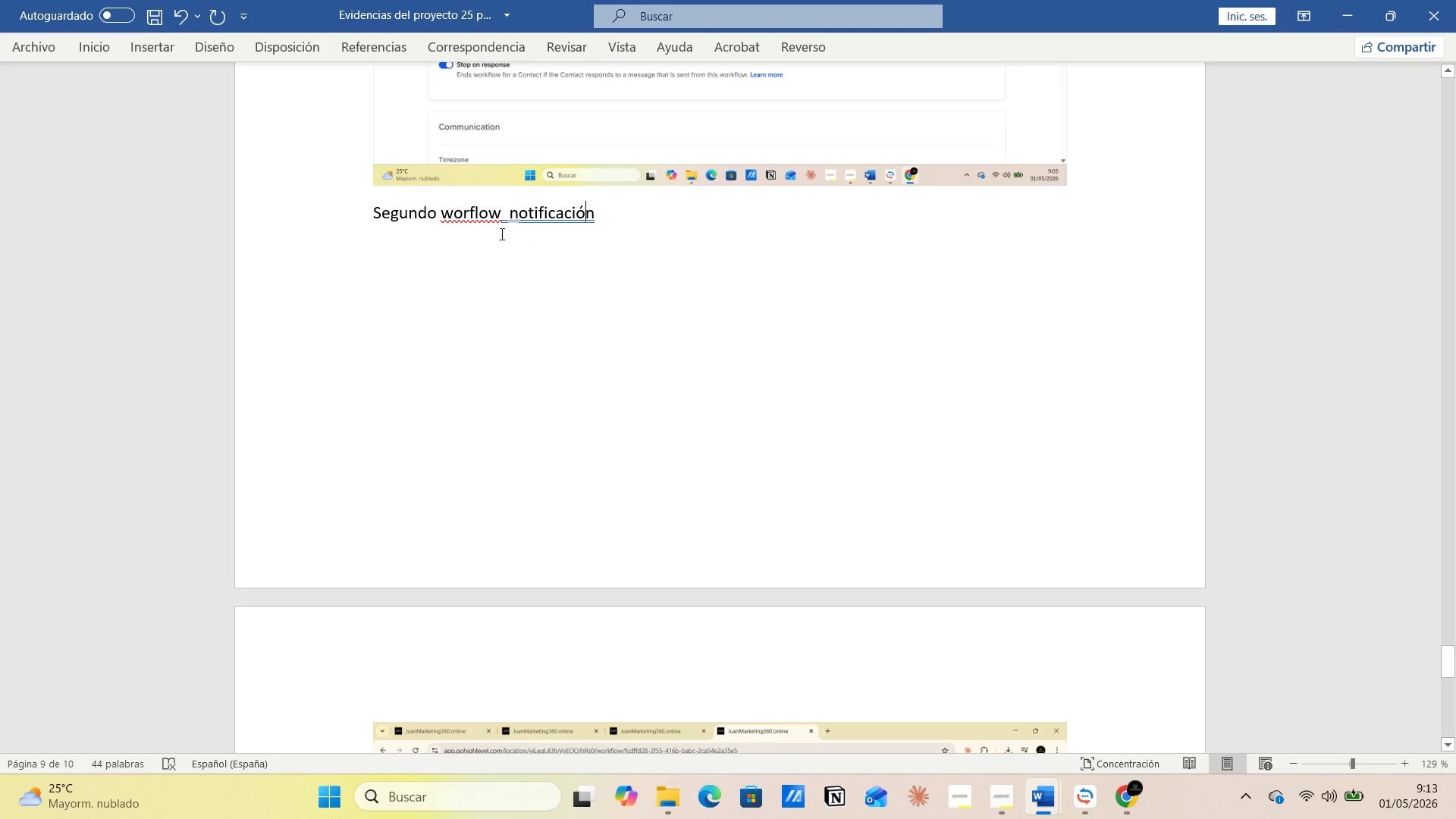 
left_click([485, 220])
 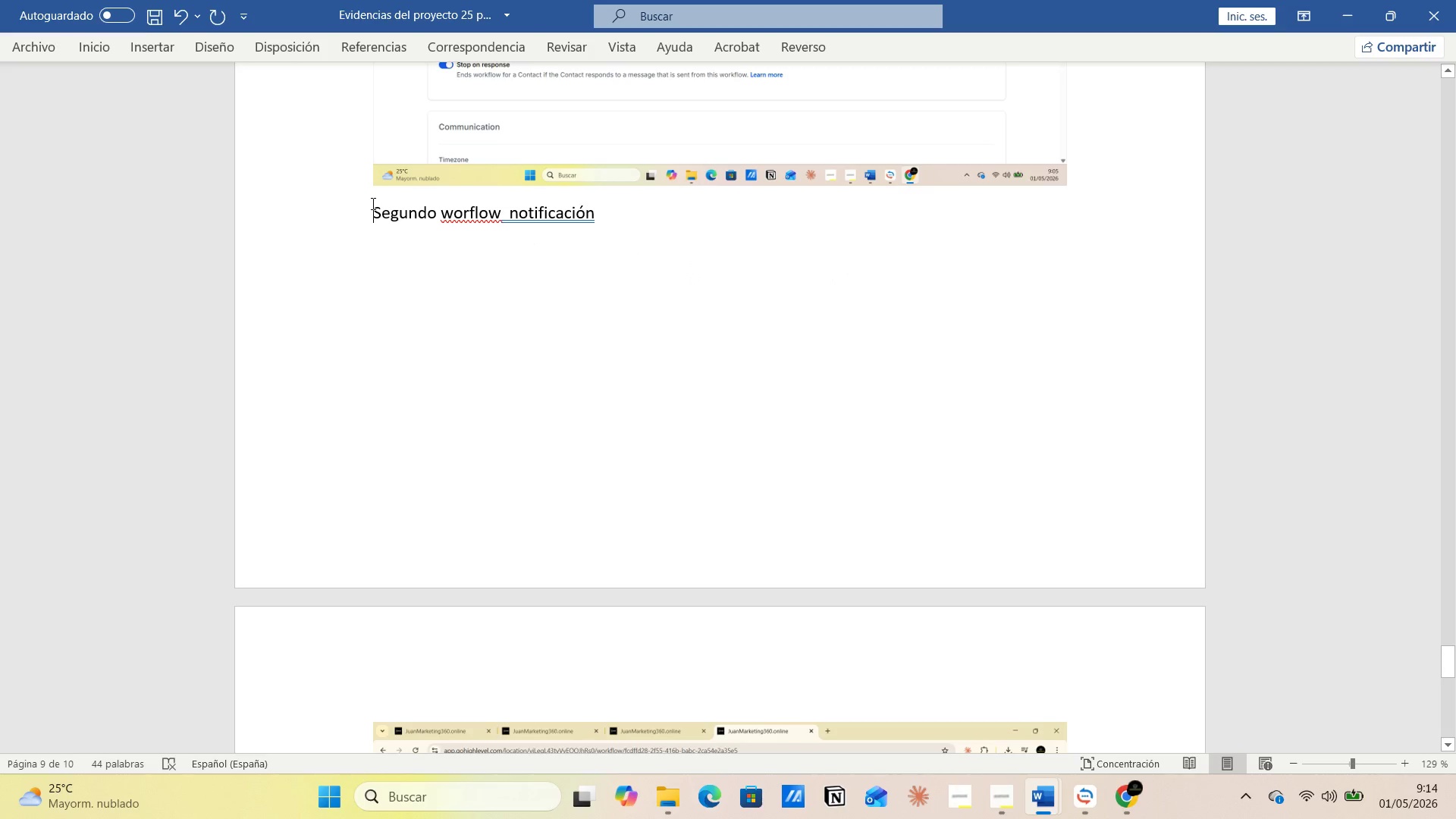 
key(Enter)
 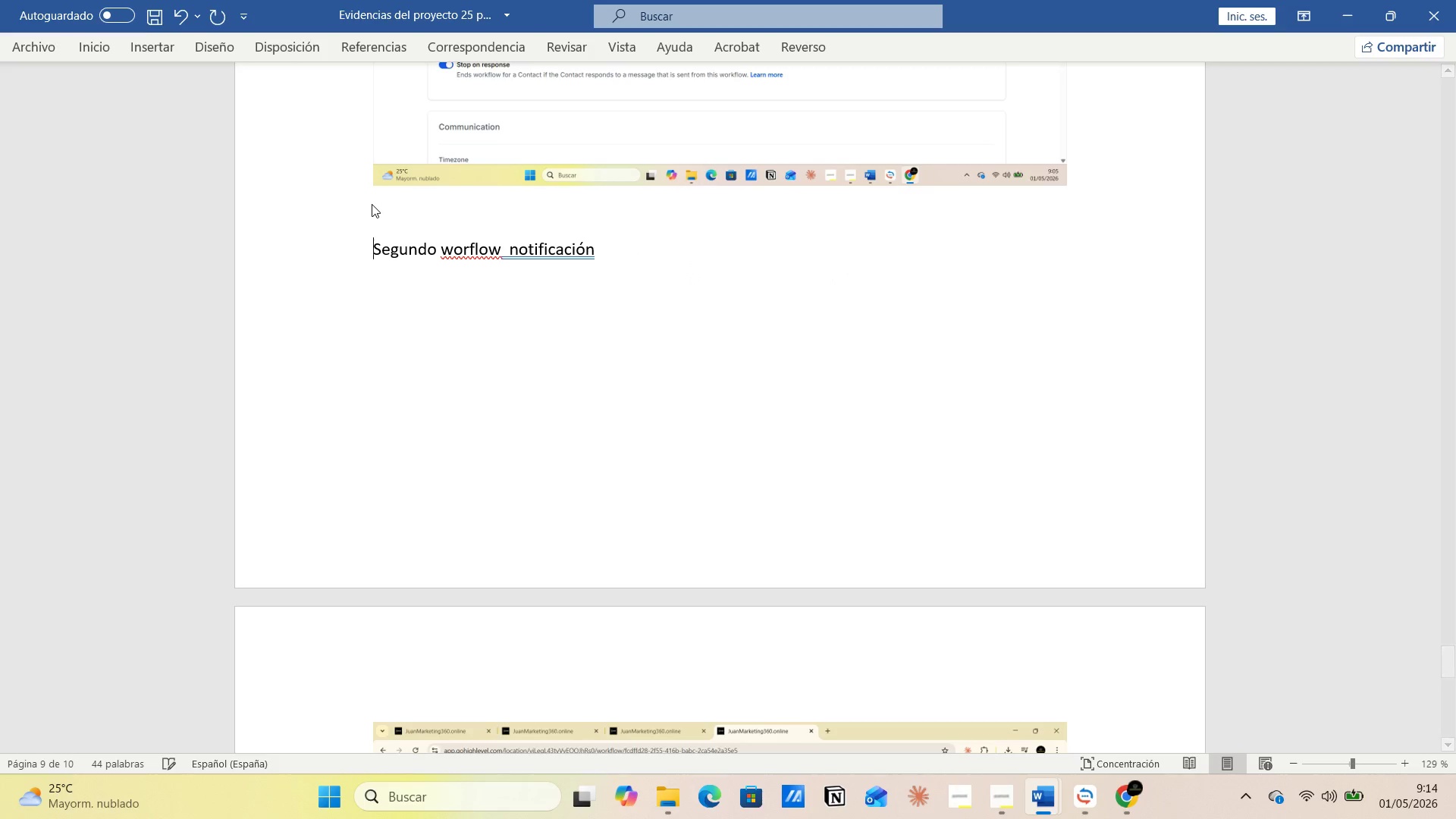 
key(Enter)
 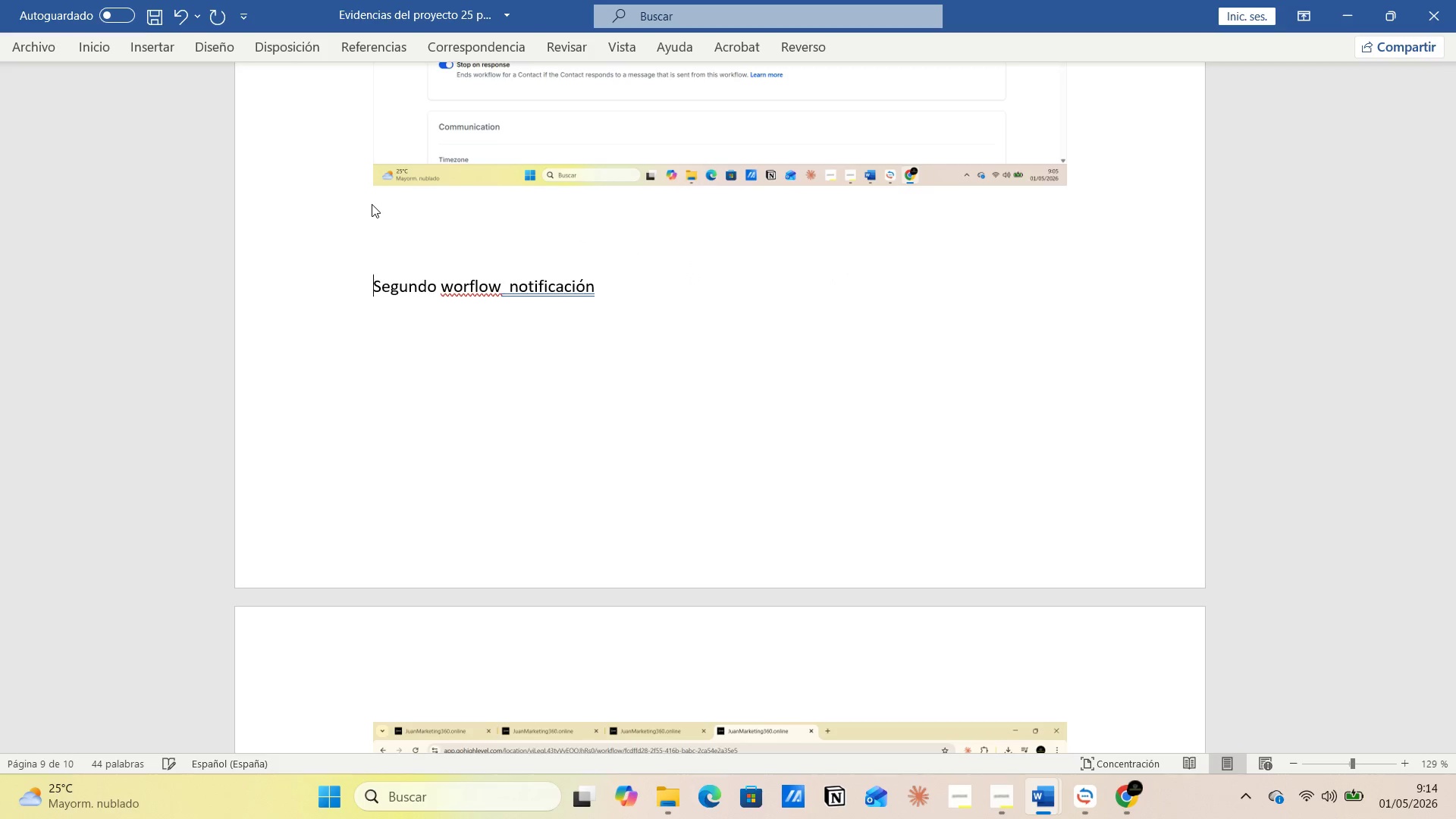 
key(Enter)
 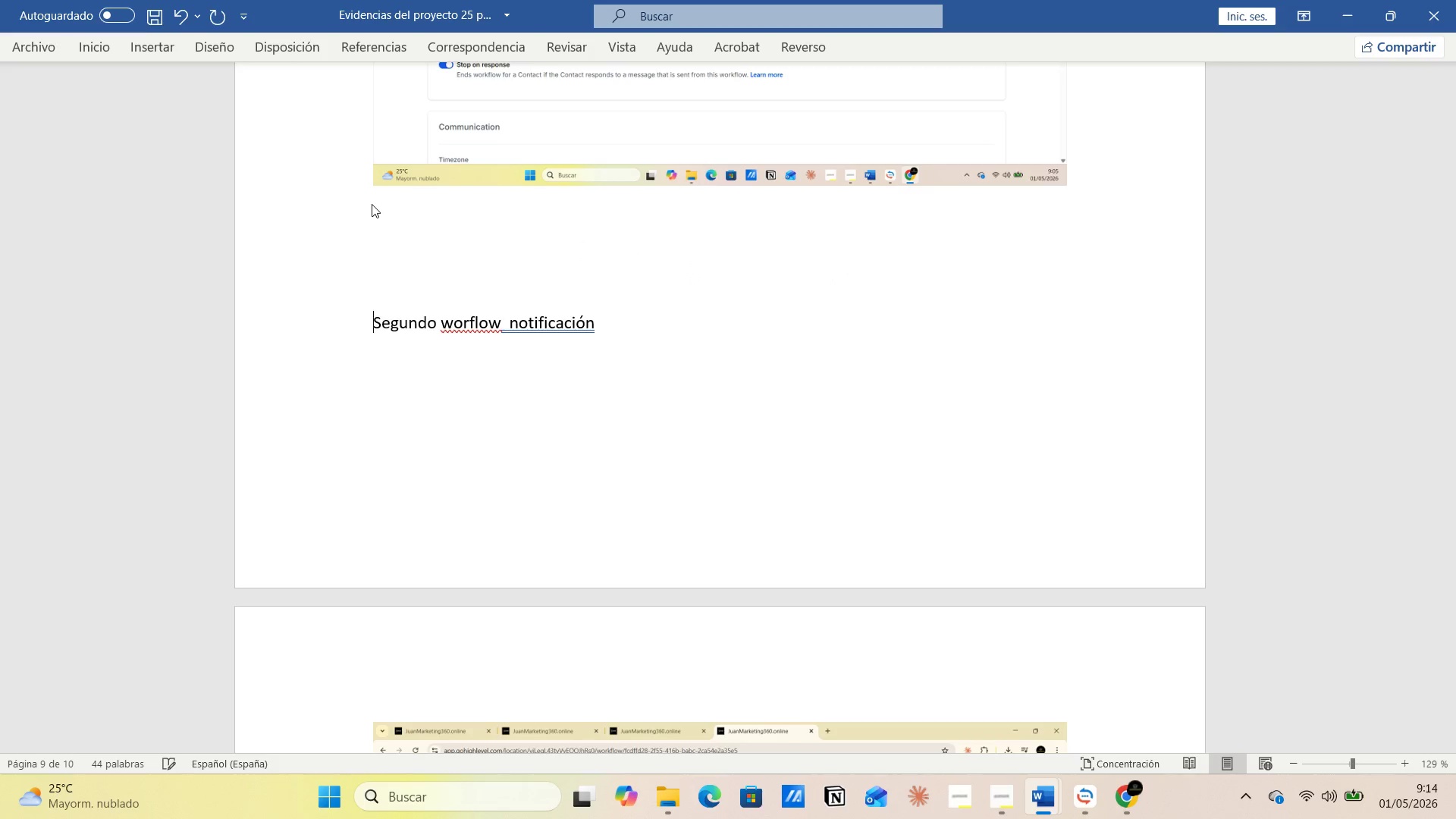 
key(Enter)
 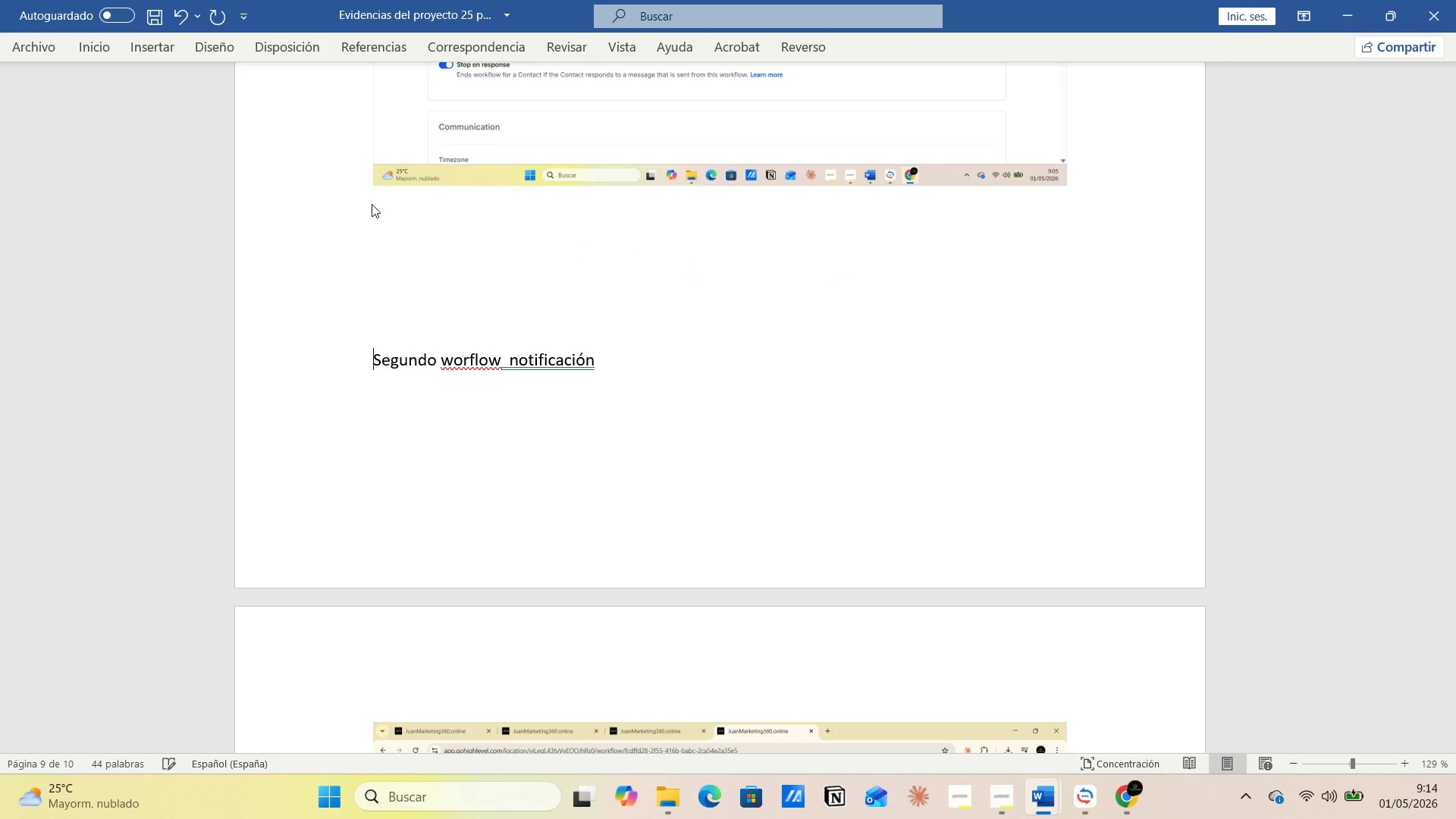 
key(Enter)
 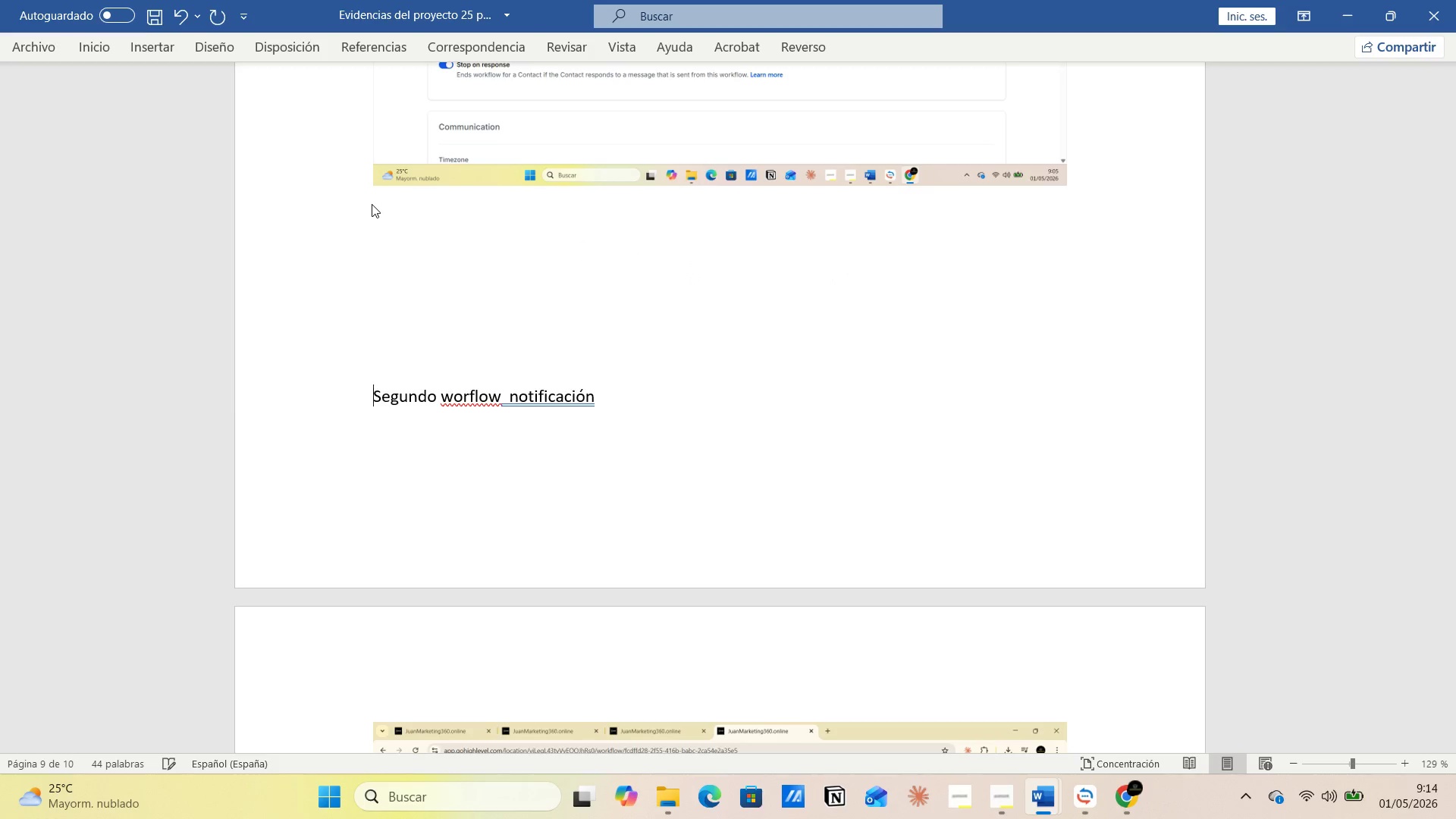 
key(Enter)
 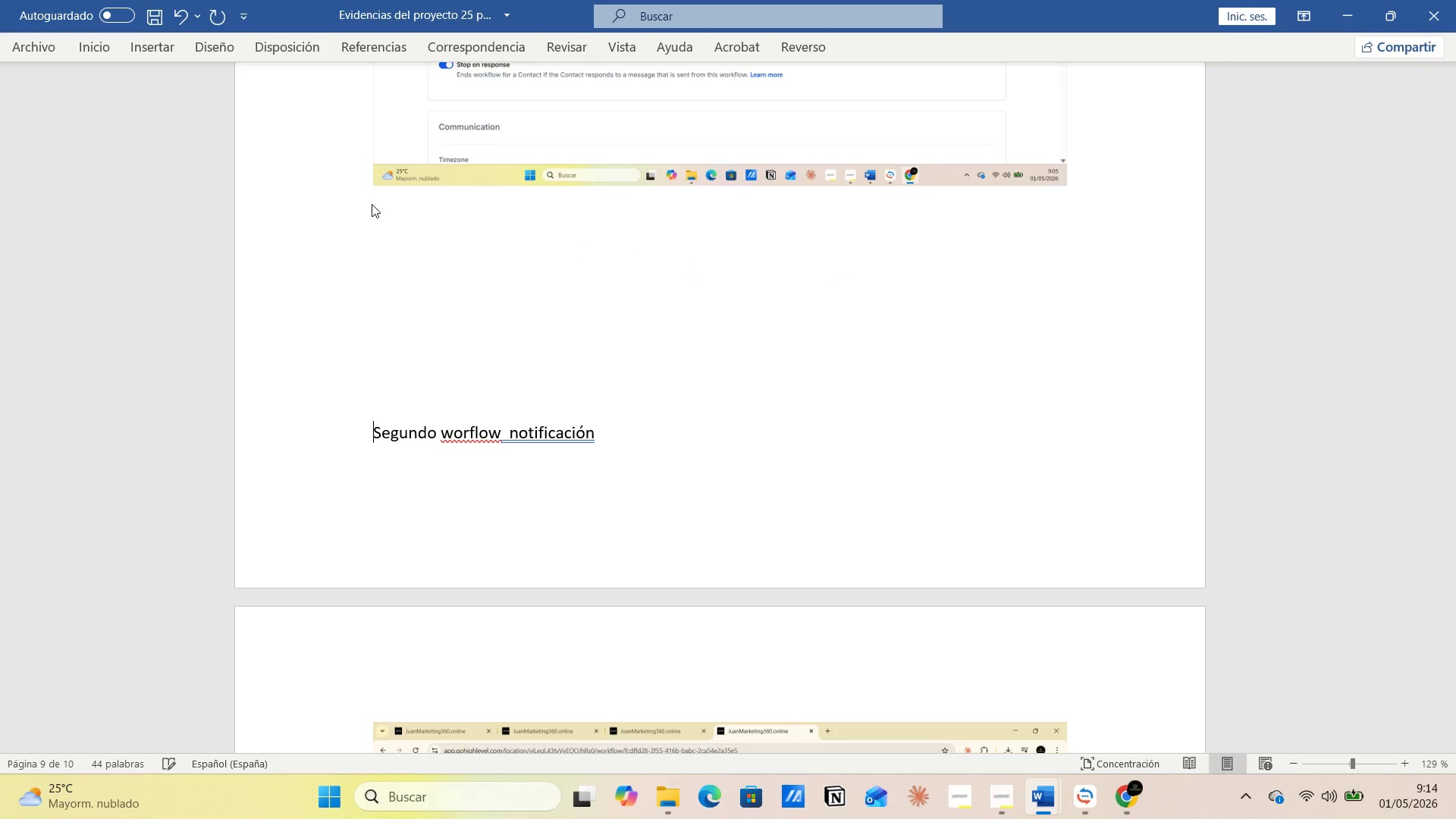 
key(Enter)
 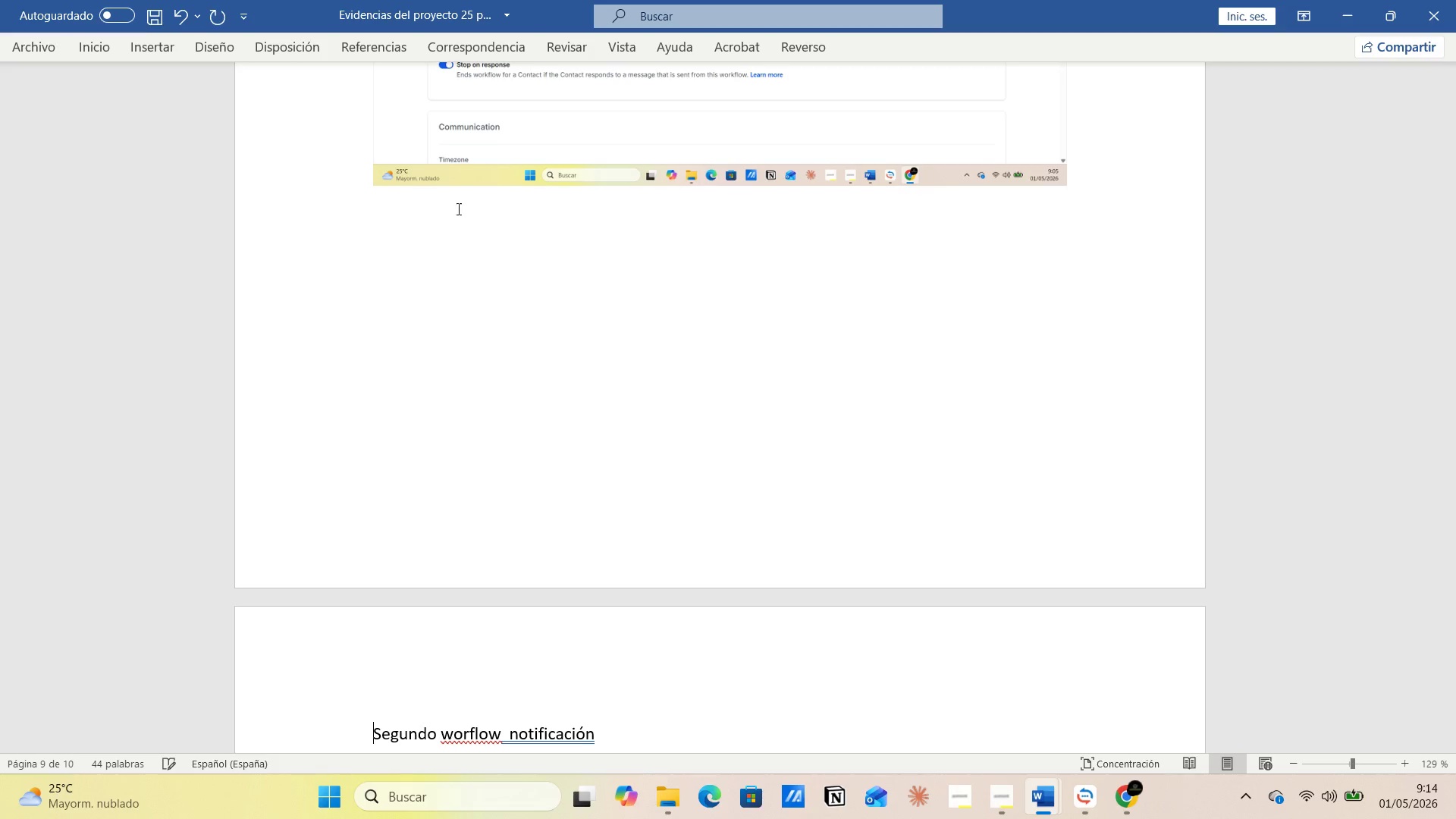 
scroll: coordinate [934, 342], scroll_direction: down, amount: 11.0
 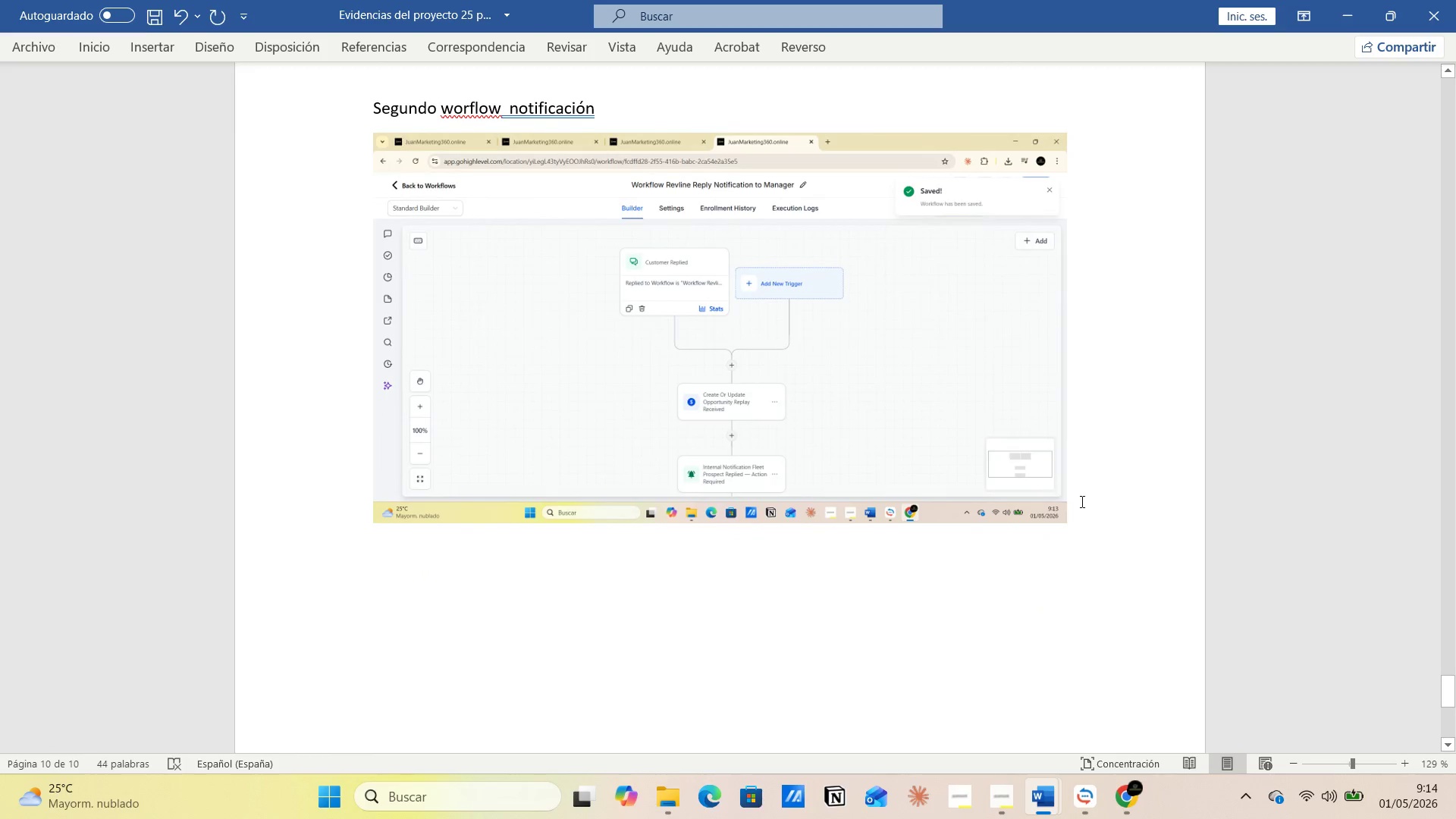 
left_click([1083, 495])
 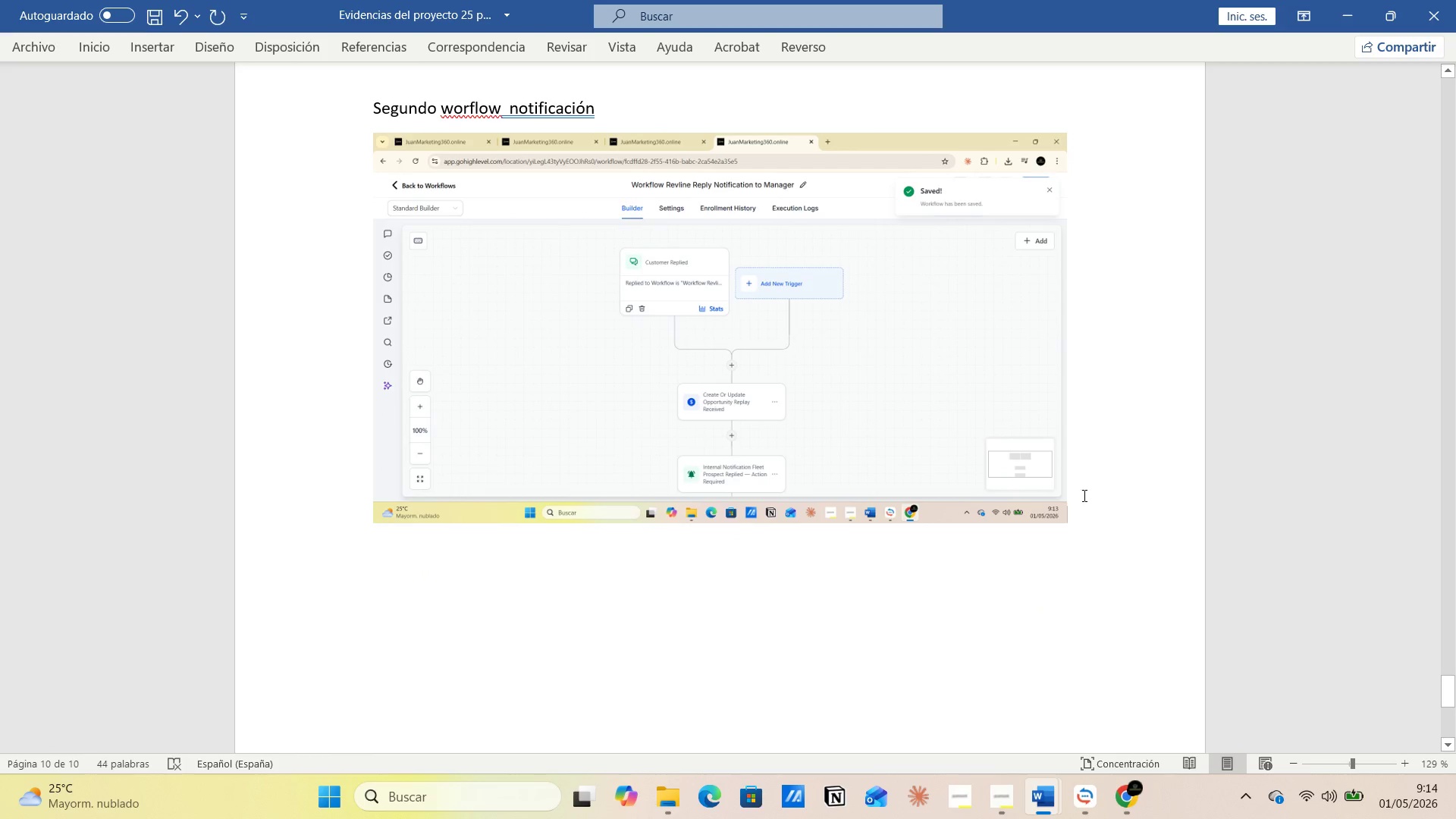 
key(Enter)
 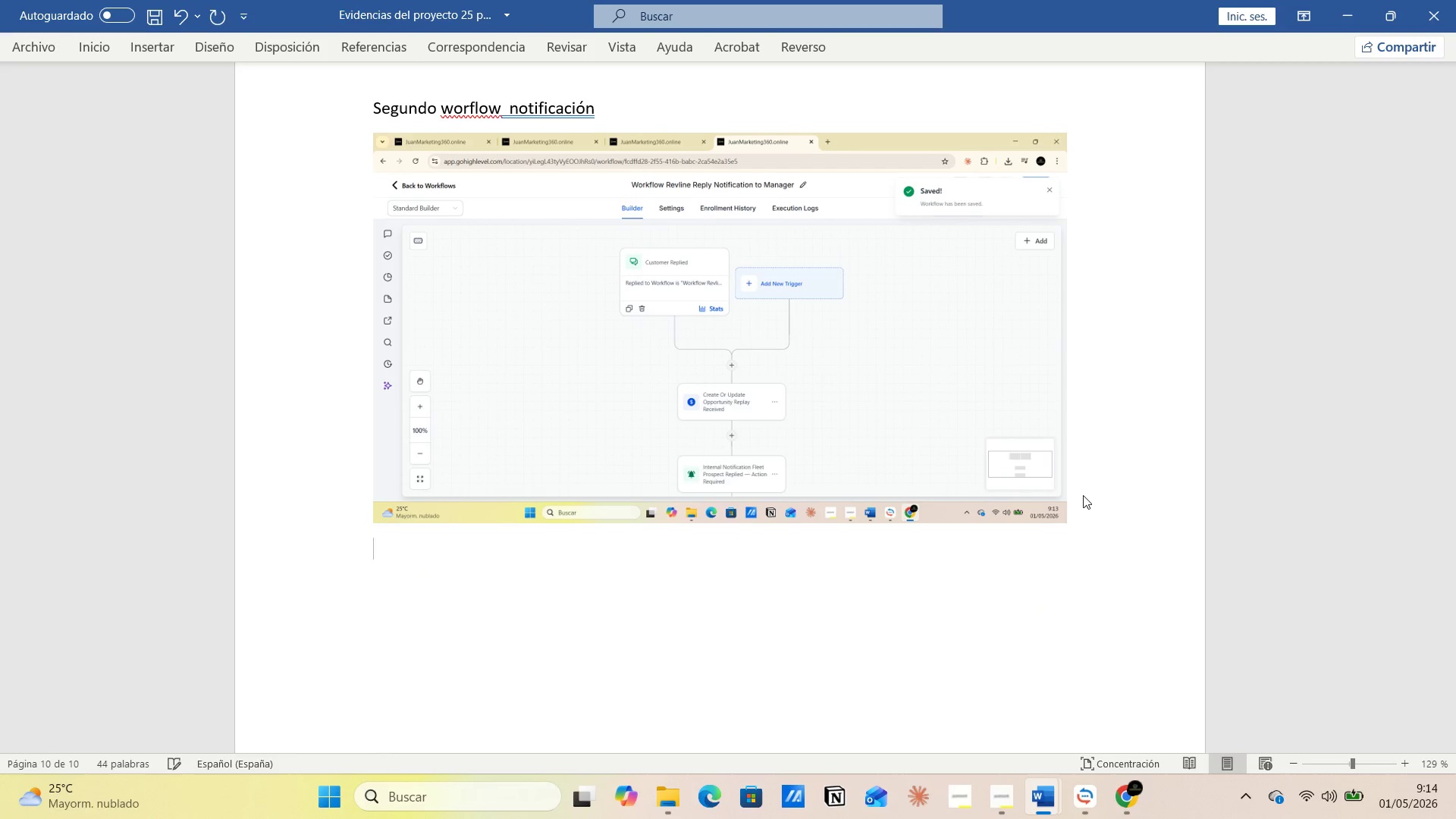 
key(Alt+AltLeft)
 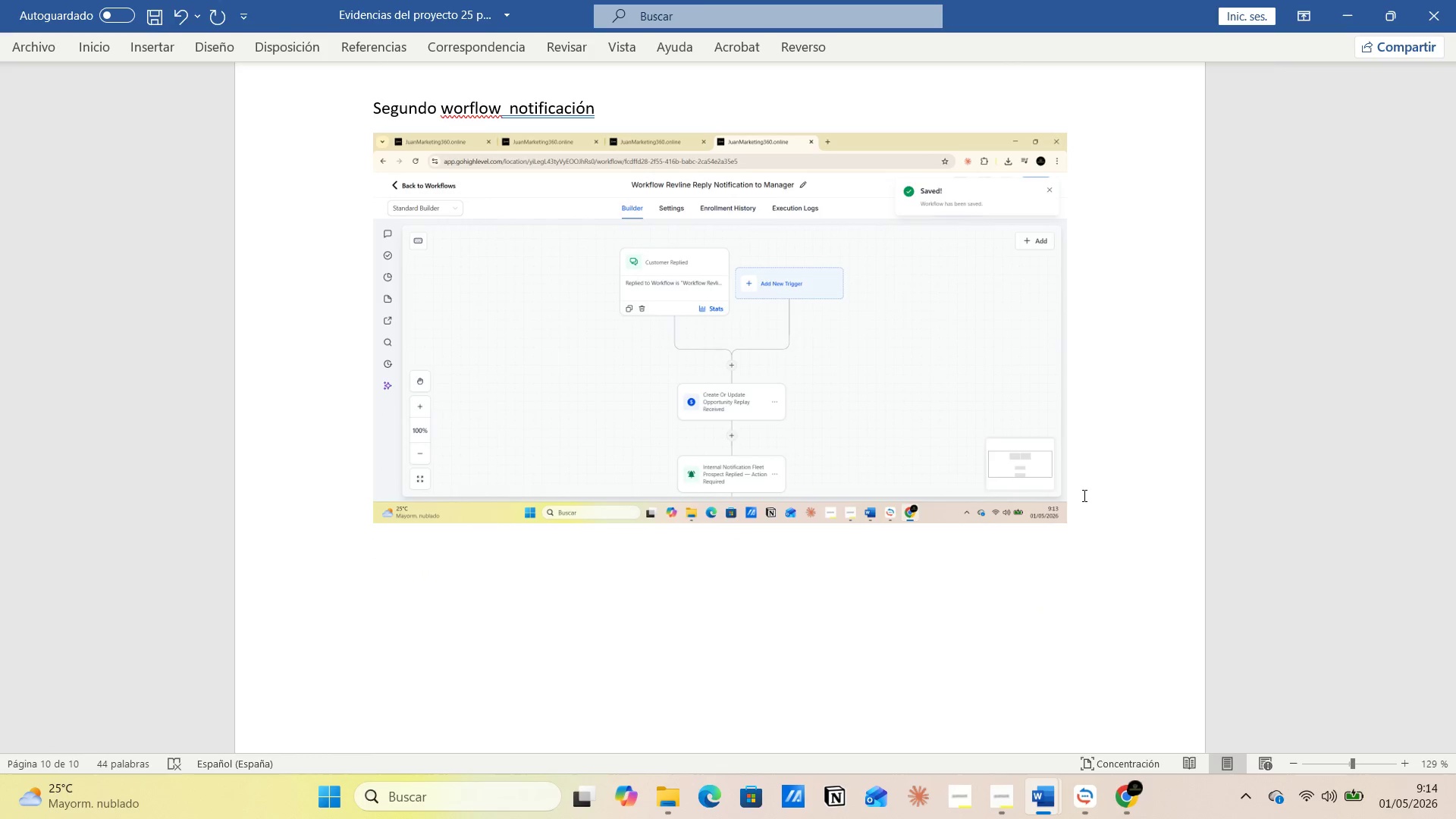 
key(Alt+Tab)
 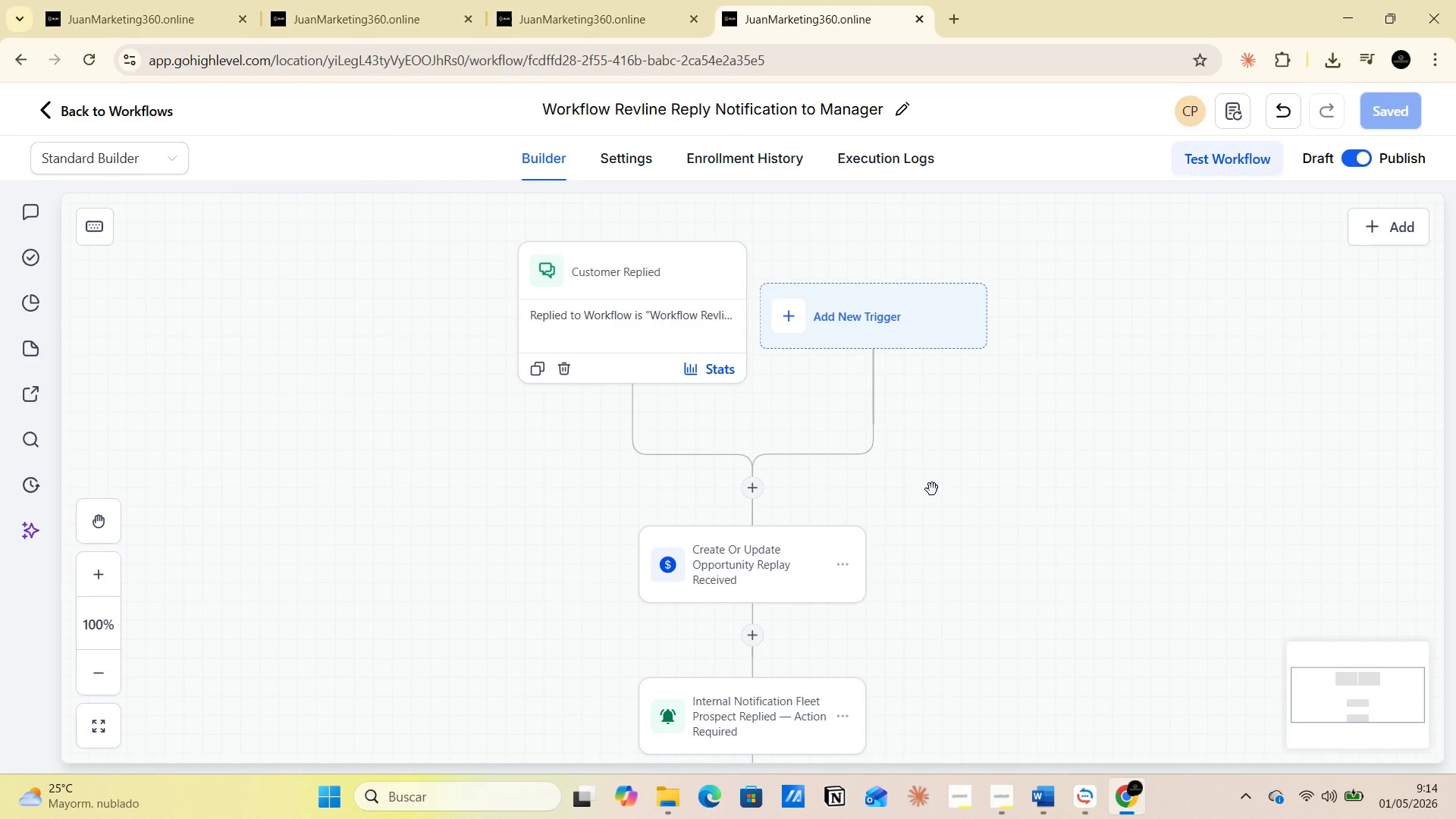 
scroll: coordinate [932, 489], scroll_direction: down, amount: 5.0
 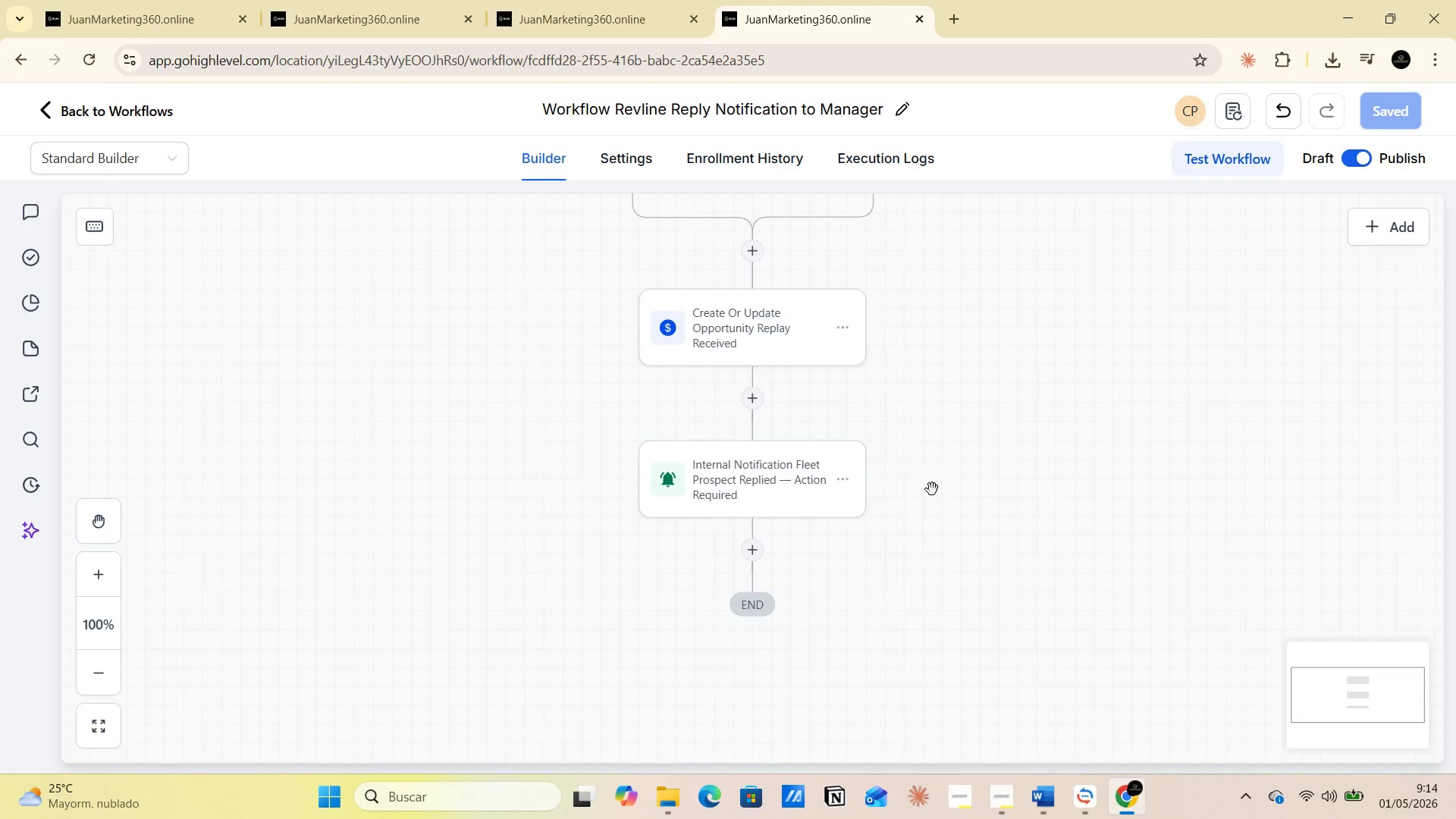 
scroll: coordinate [932, 488], scroll_direction: up, amount: 5.0
 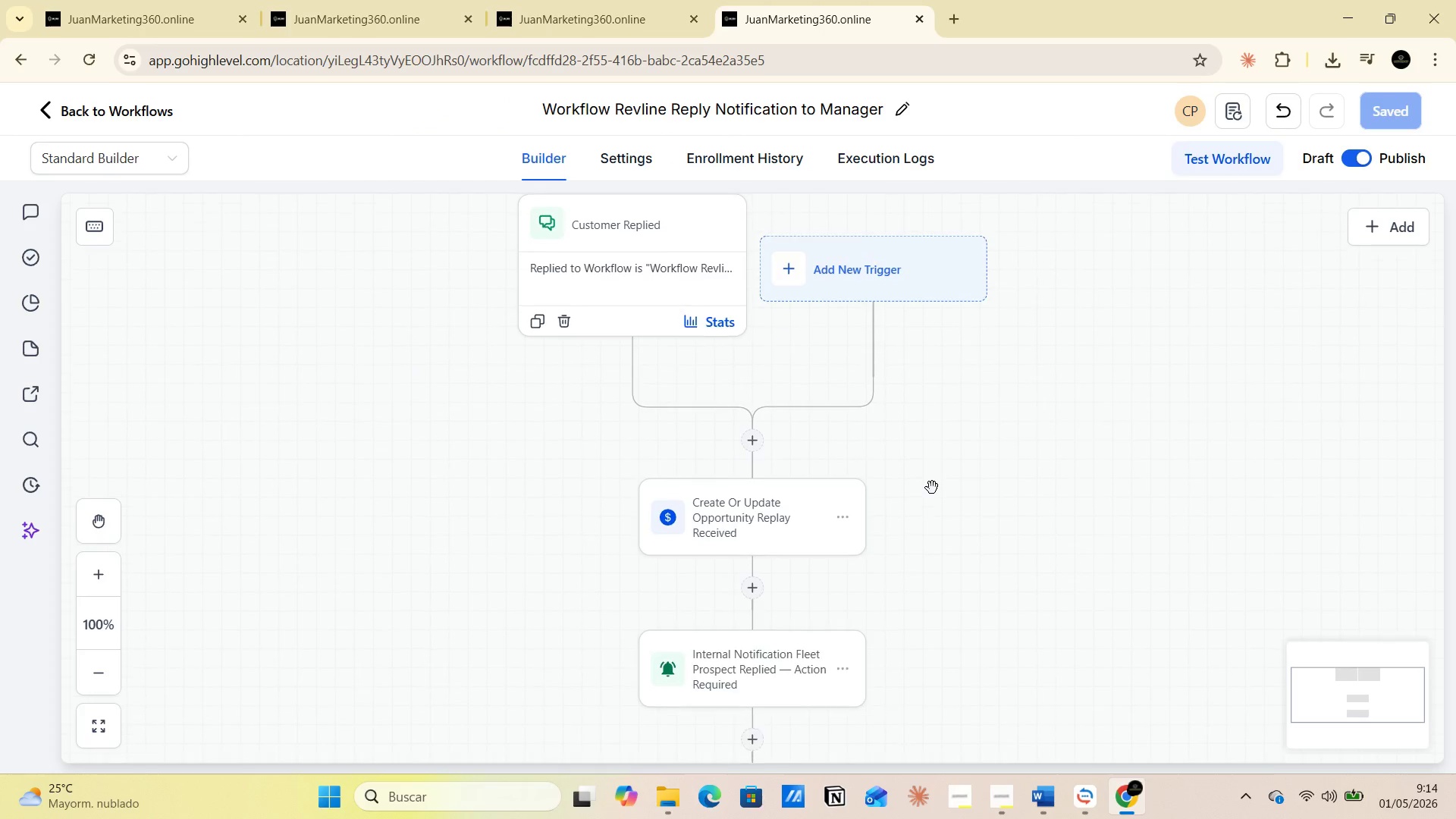 
scroll: coordinate [932, 488], scroll_direction: down, amount: 1.0
 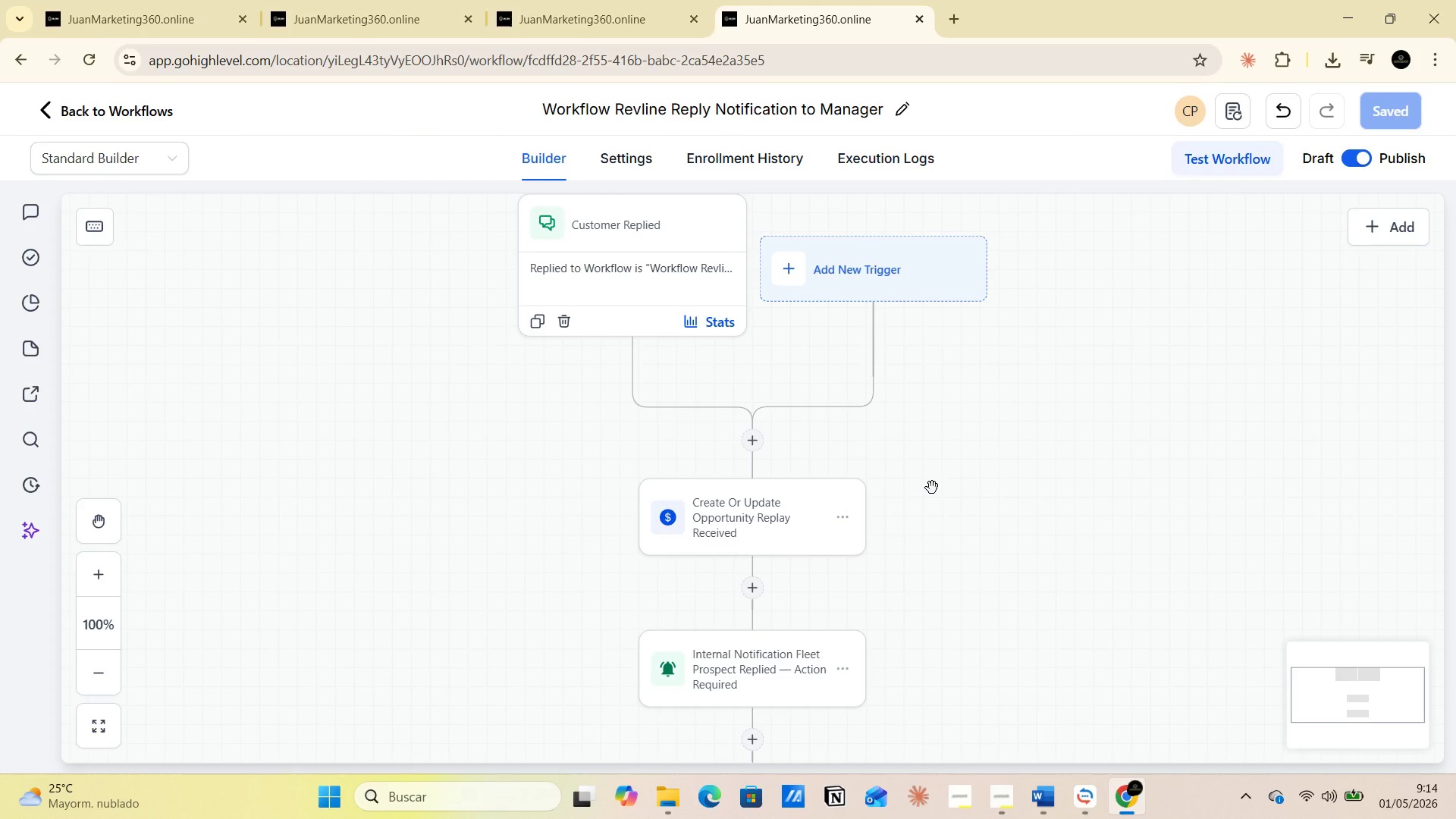 
key(Alt+AltLeft)
 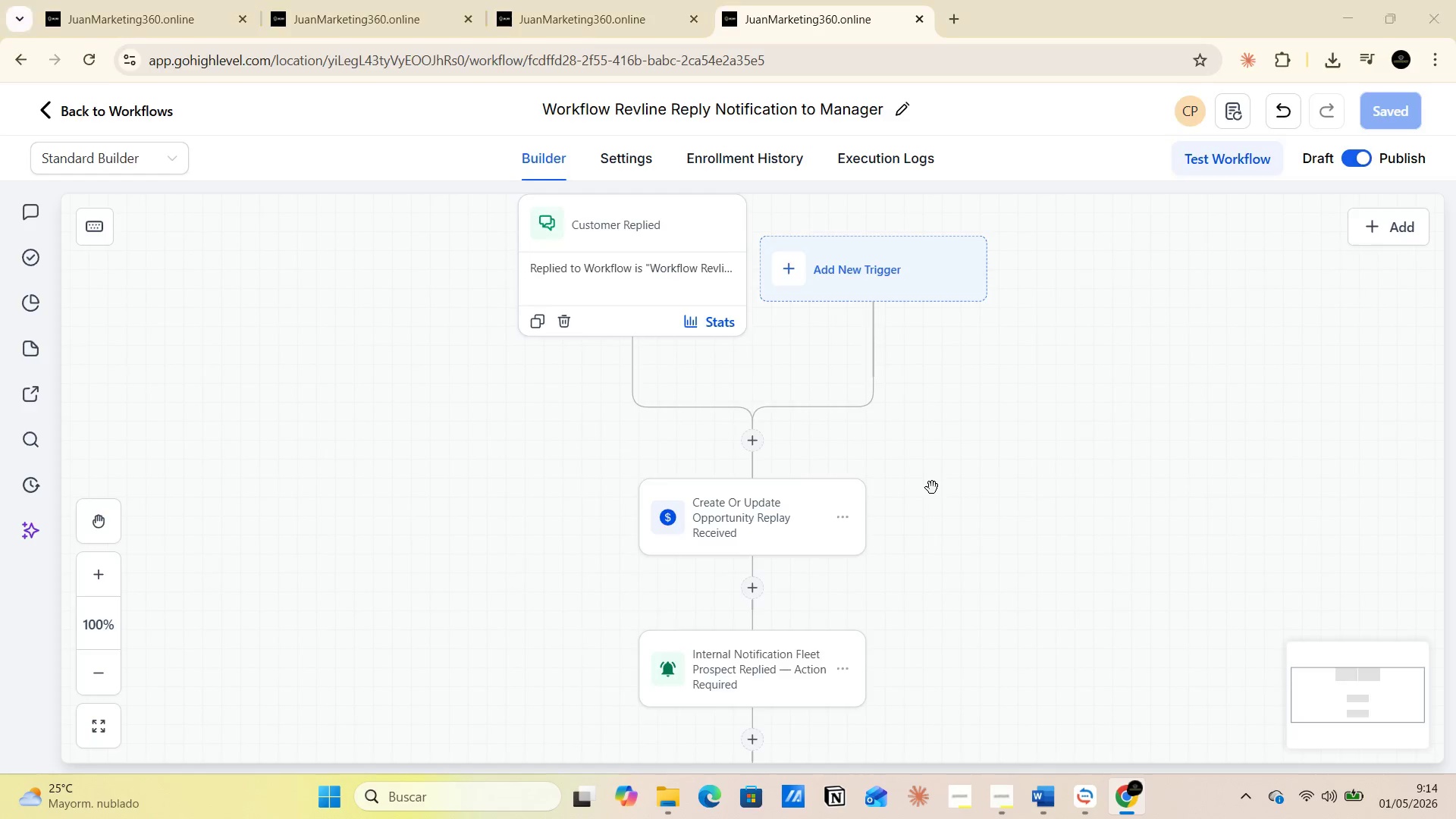 
key(Alt+Tab)
 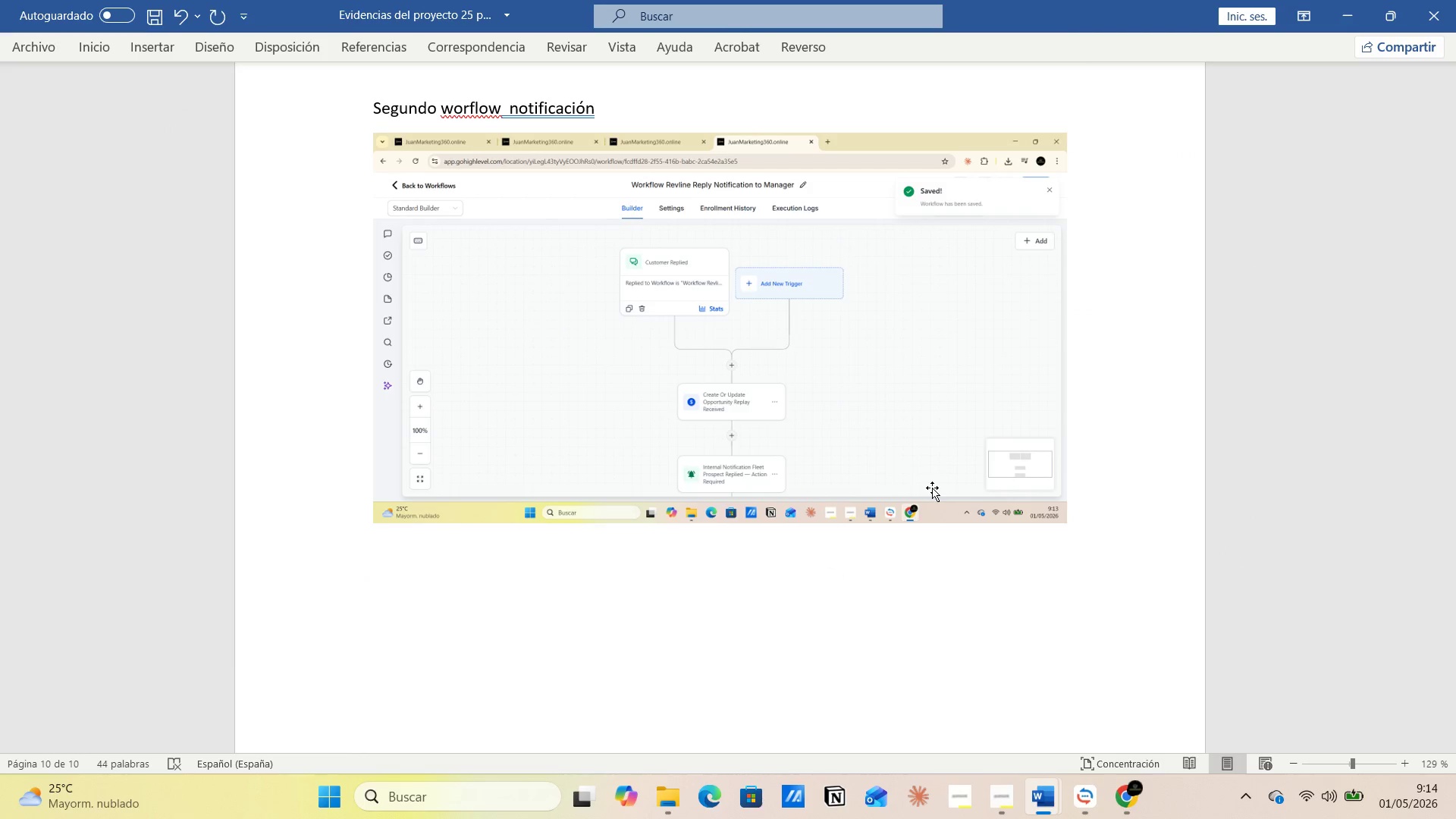 
wait(7.53)
 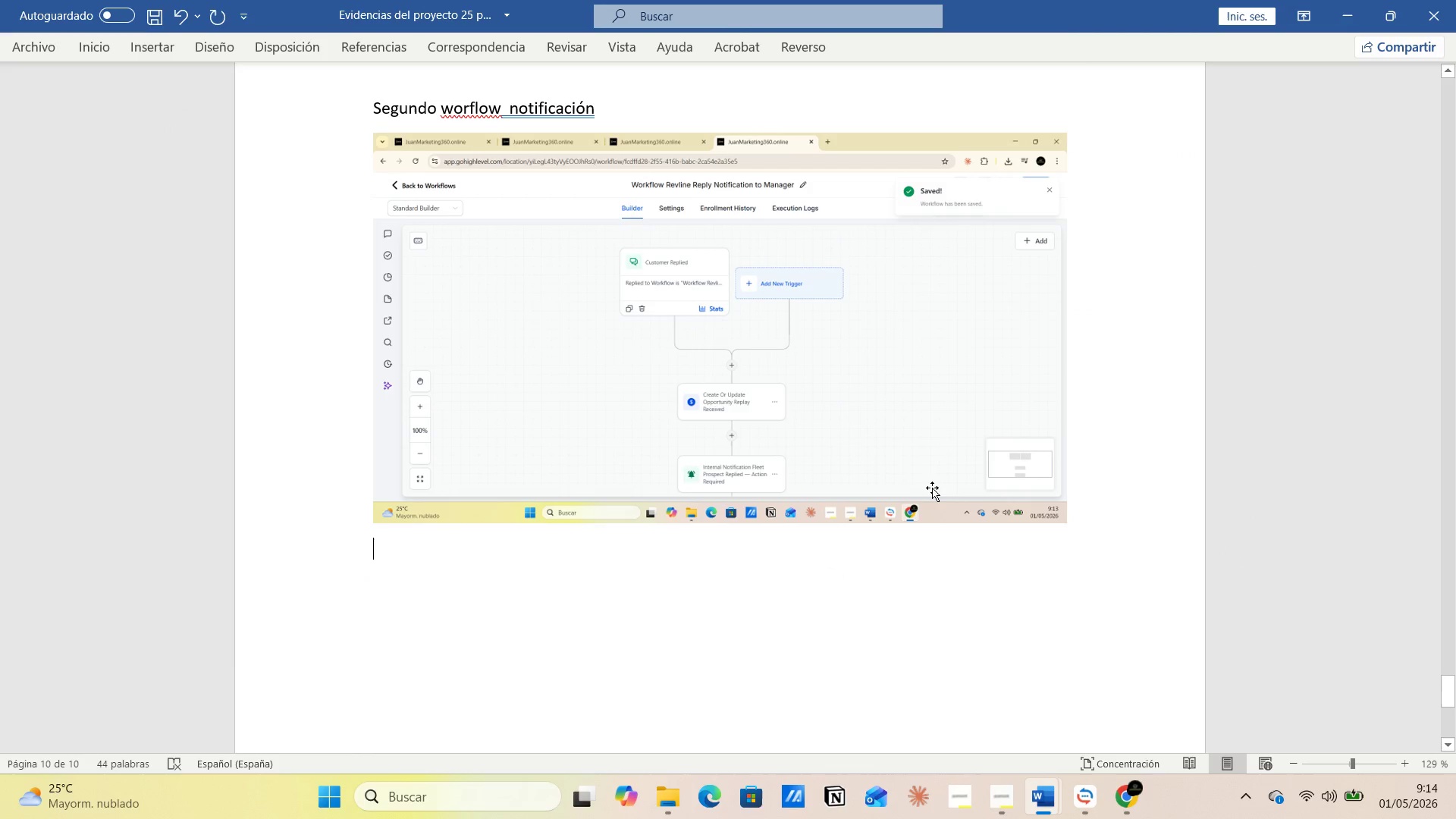 
key(Alt+AltLeft)
 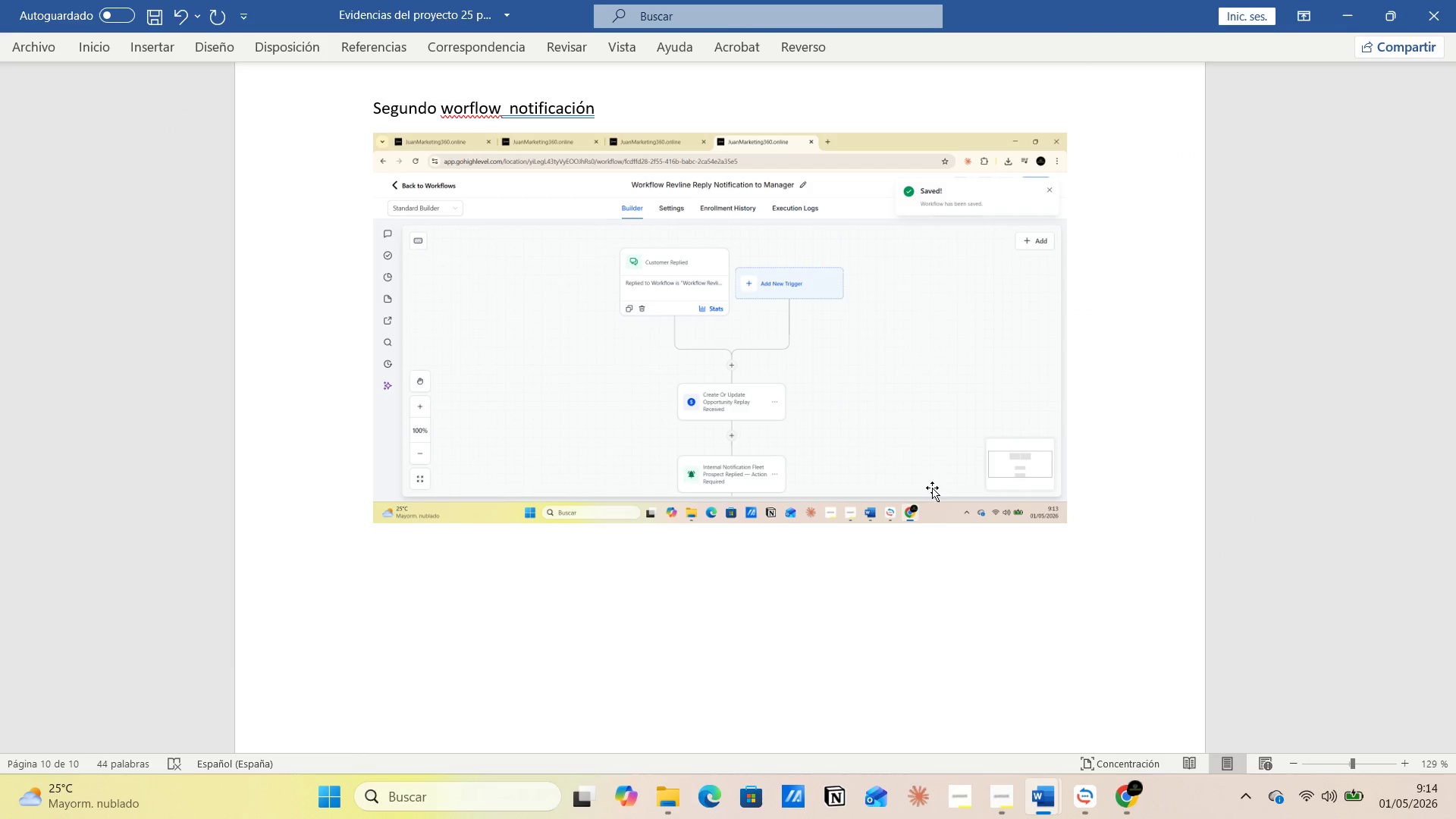 
key(Alt+Tab)
 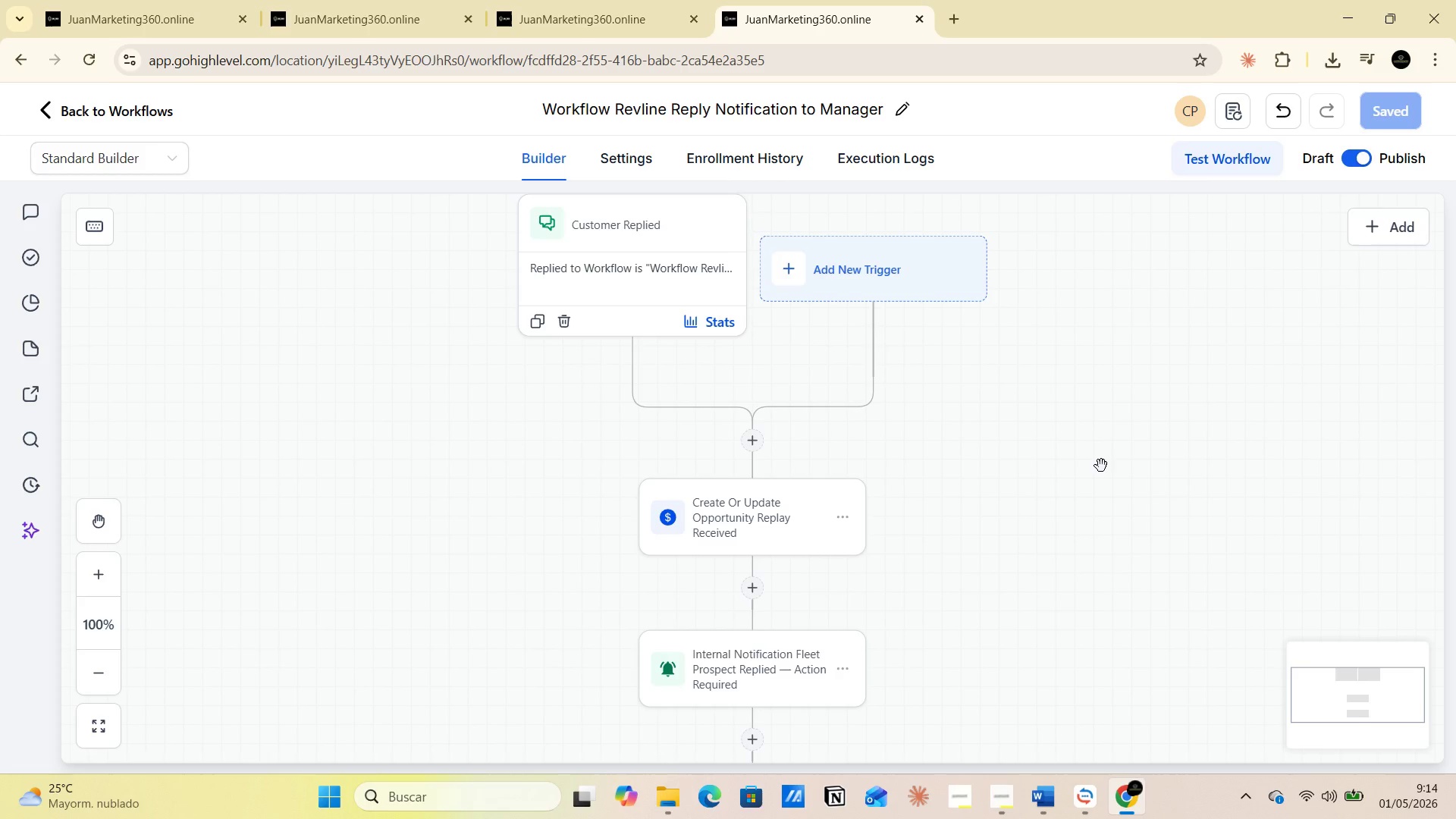 
key(PrintScreen)
 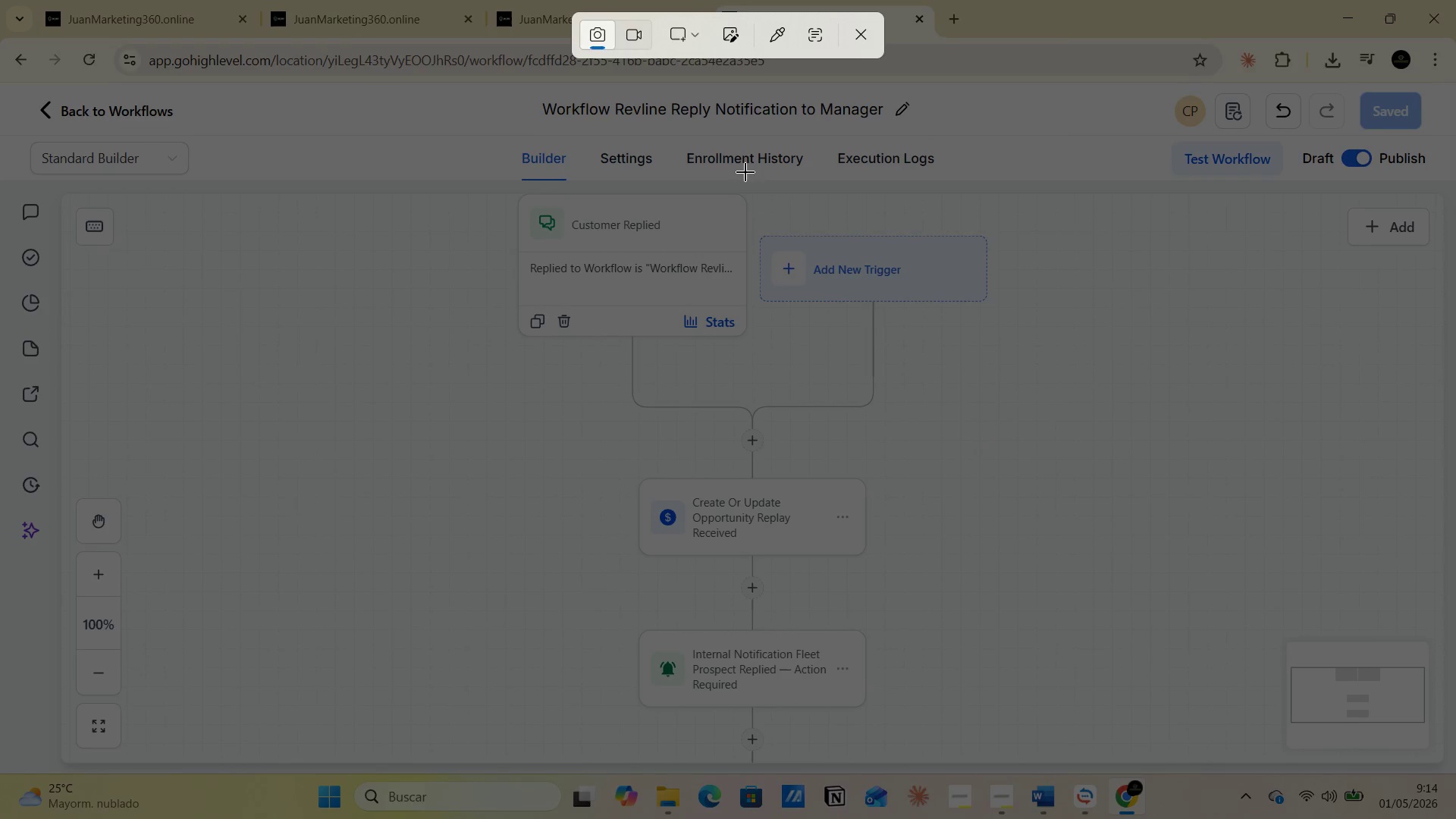 
left_click([695, 38])
 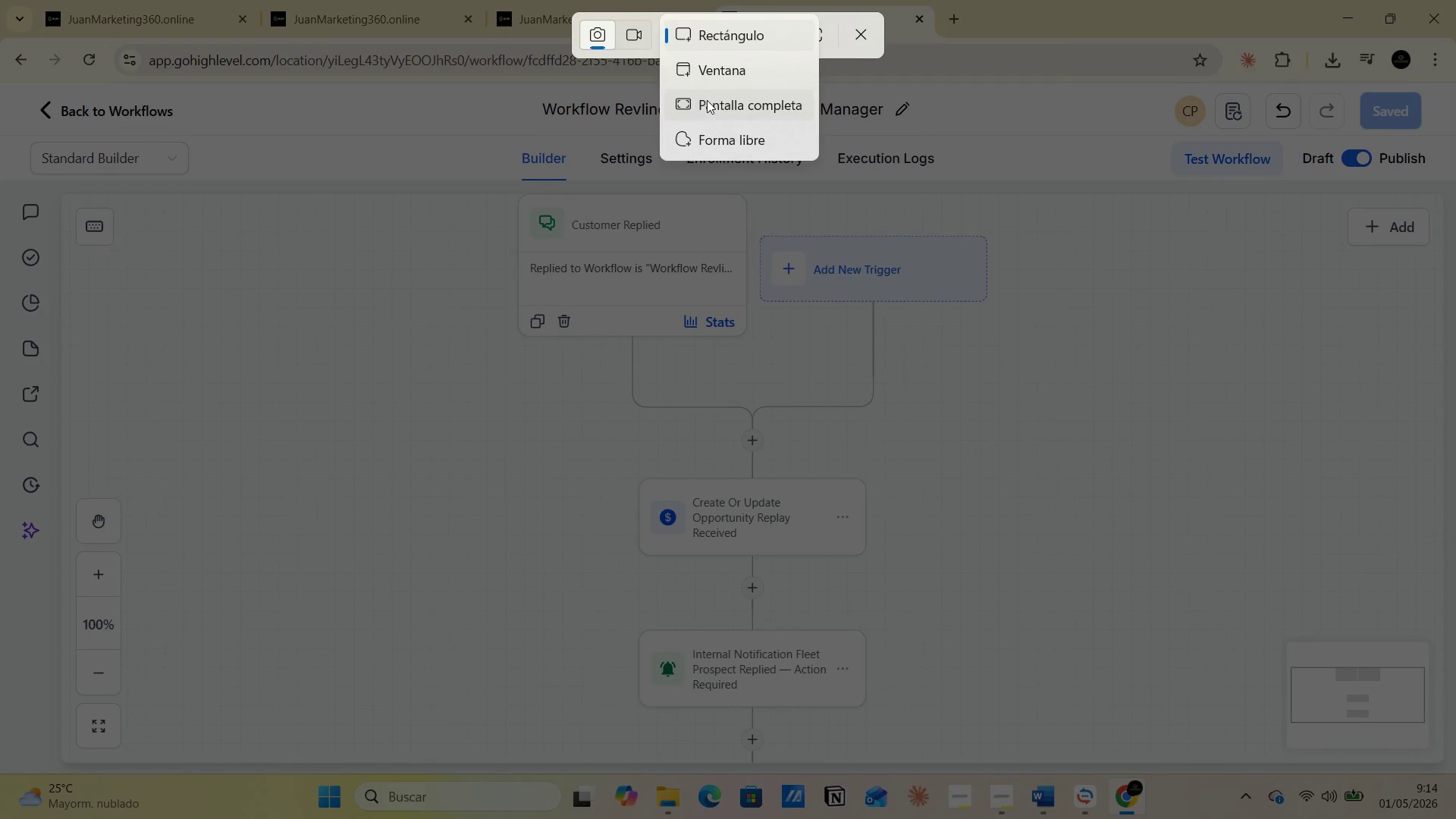 
left_click([708, 101])
 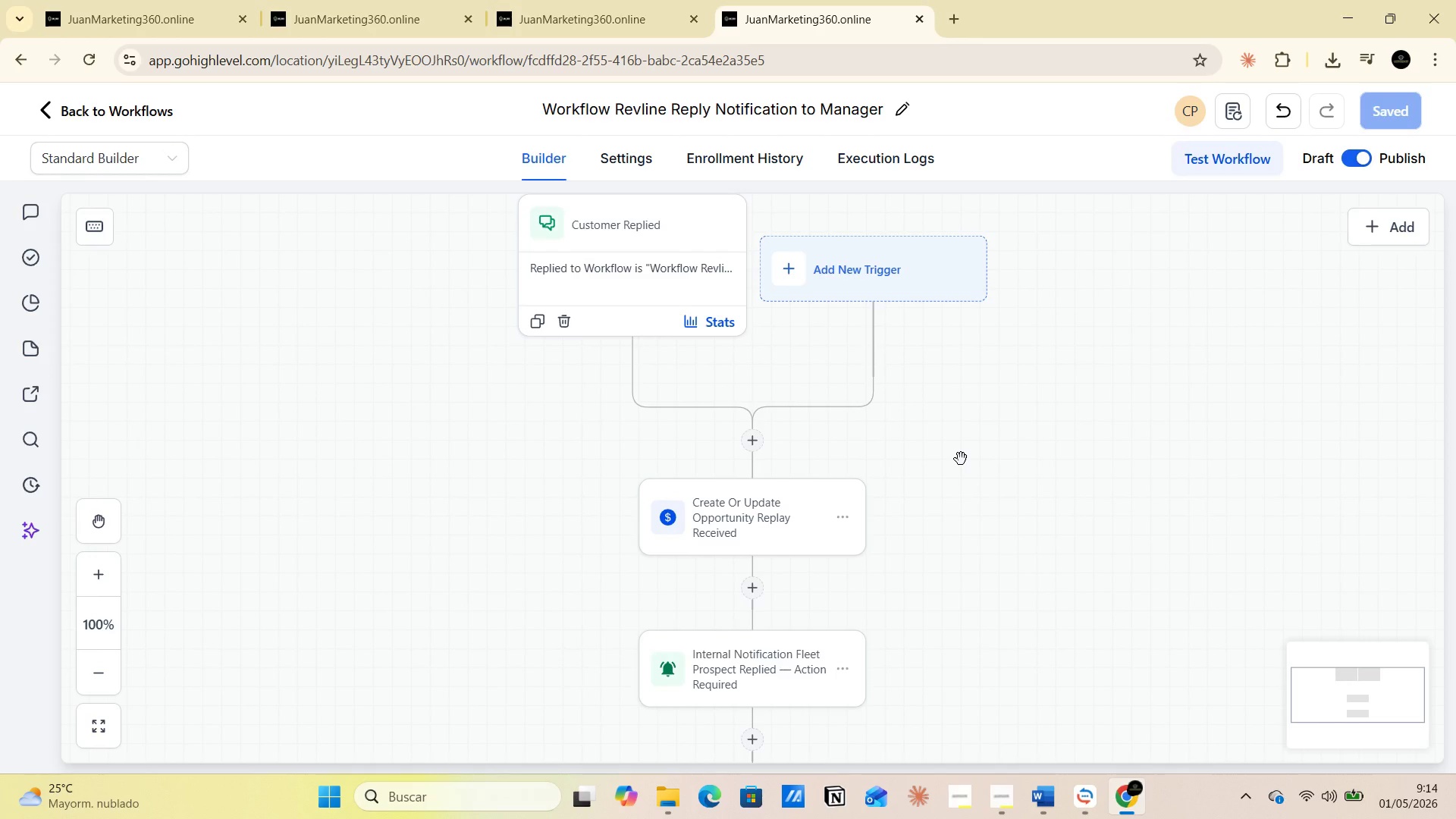 
hold_key(key=MetaLeft, duration=0.38)
 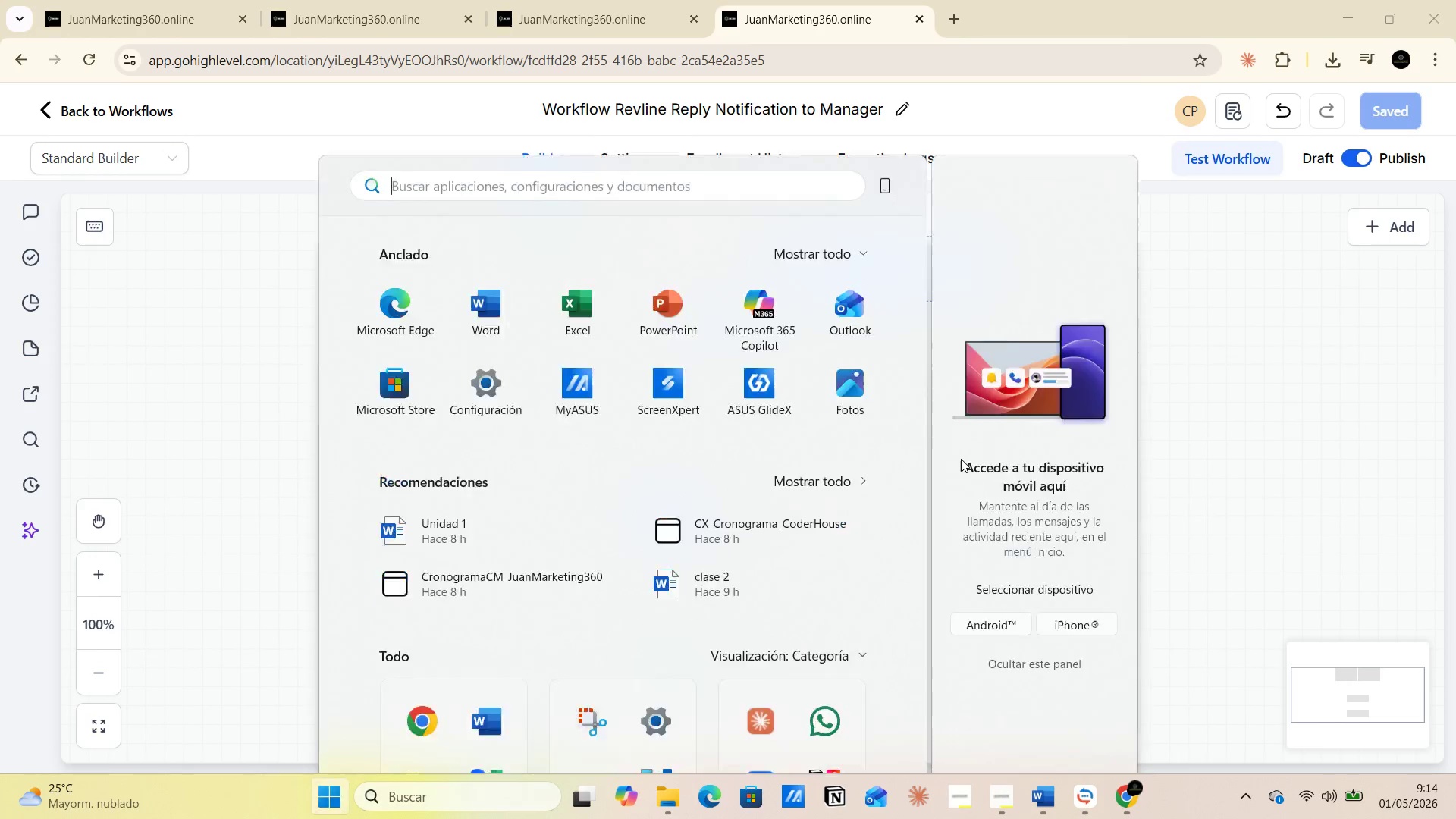 
key(Alt+AltLeft)
 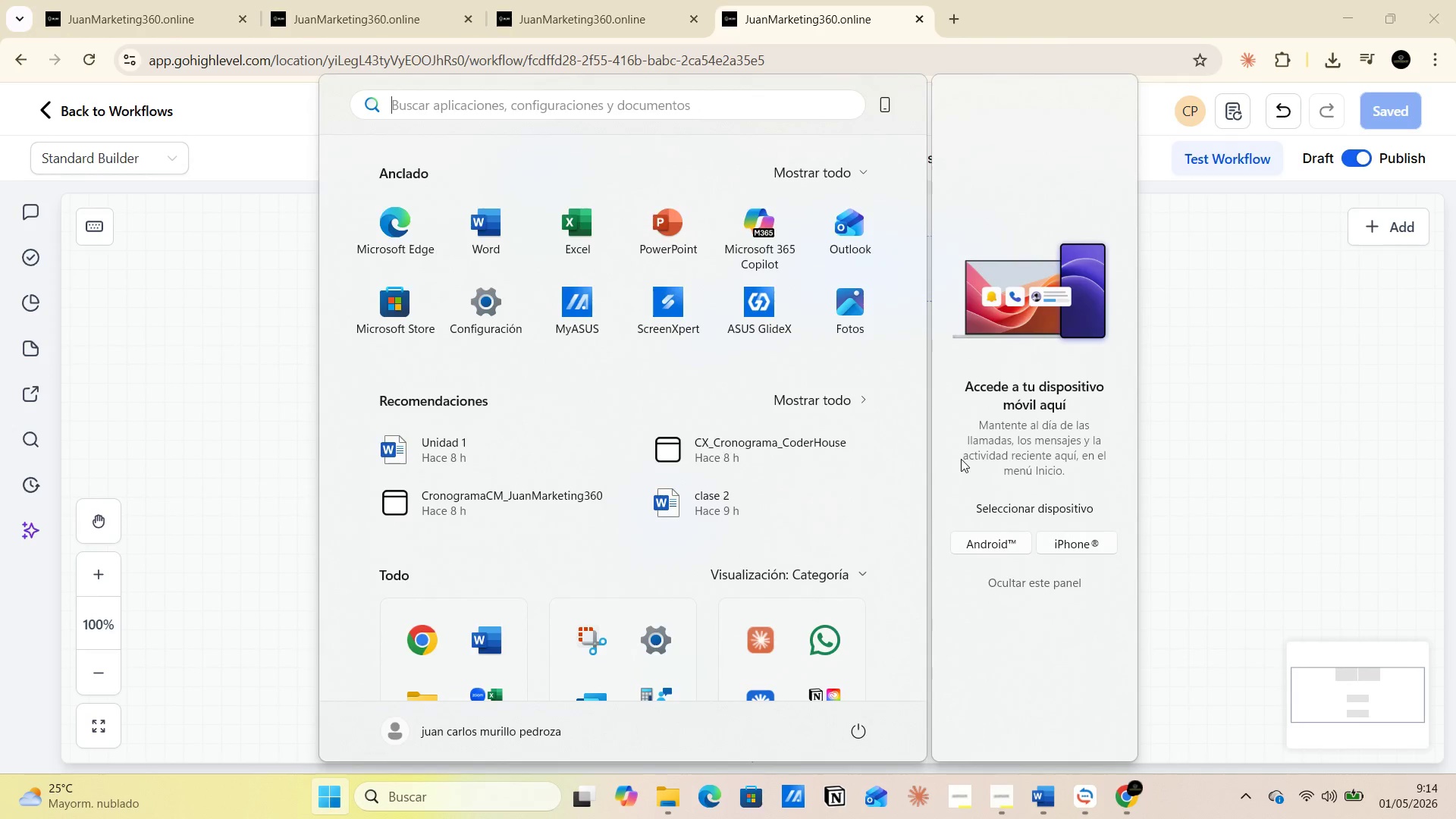 
key(Alt+Tab)
 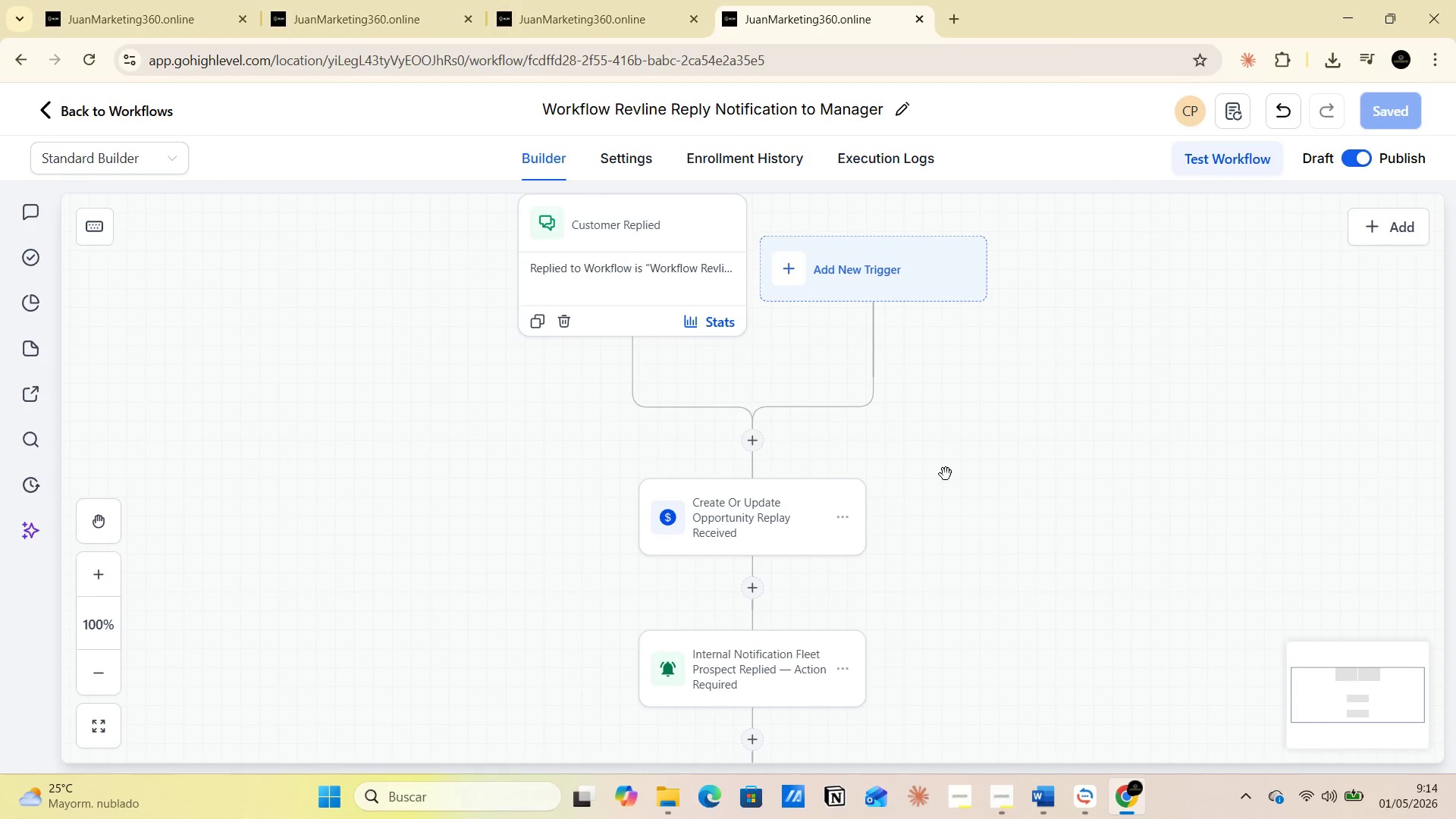 
key(Alt+AltLeft)
 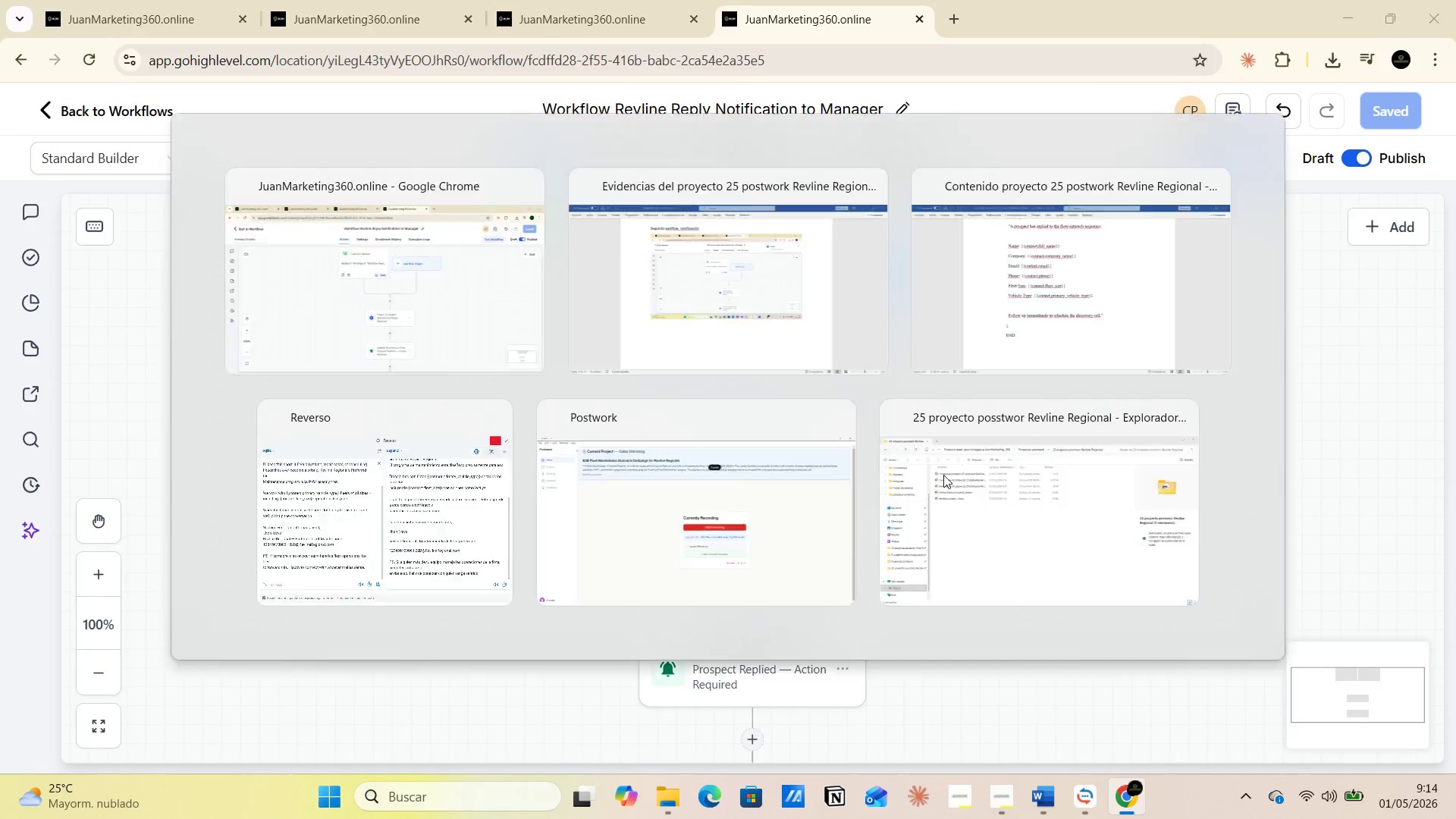 
key(Alt+Tab)
 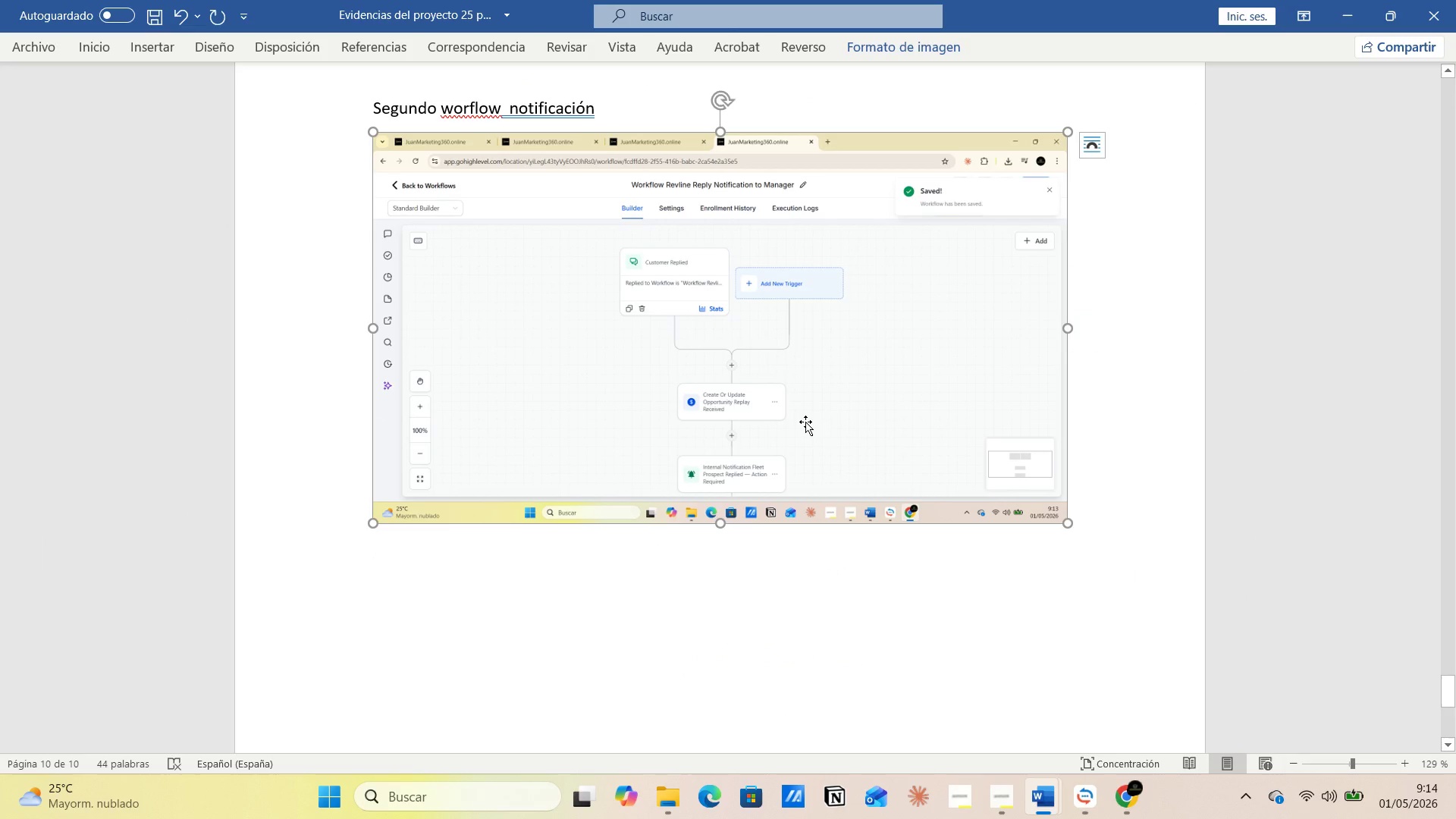 
key(Backspace)
 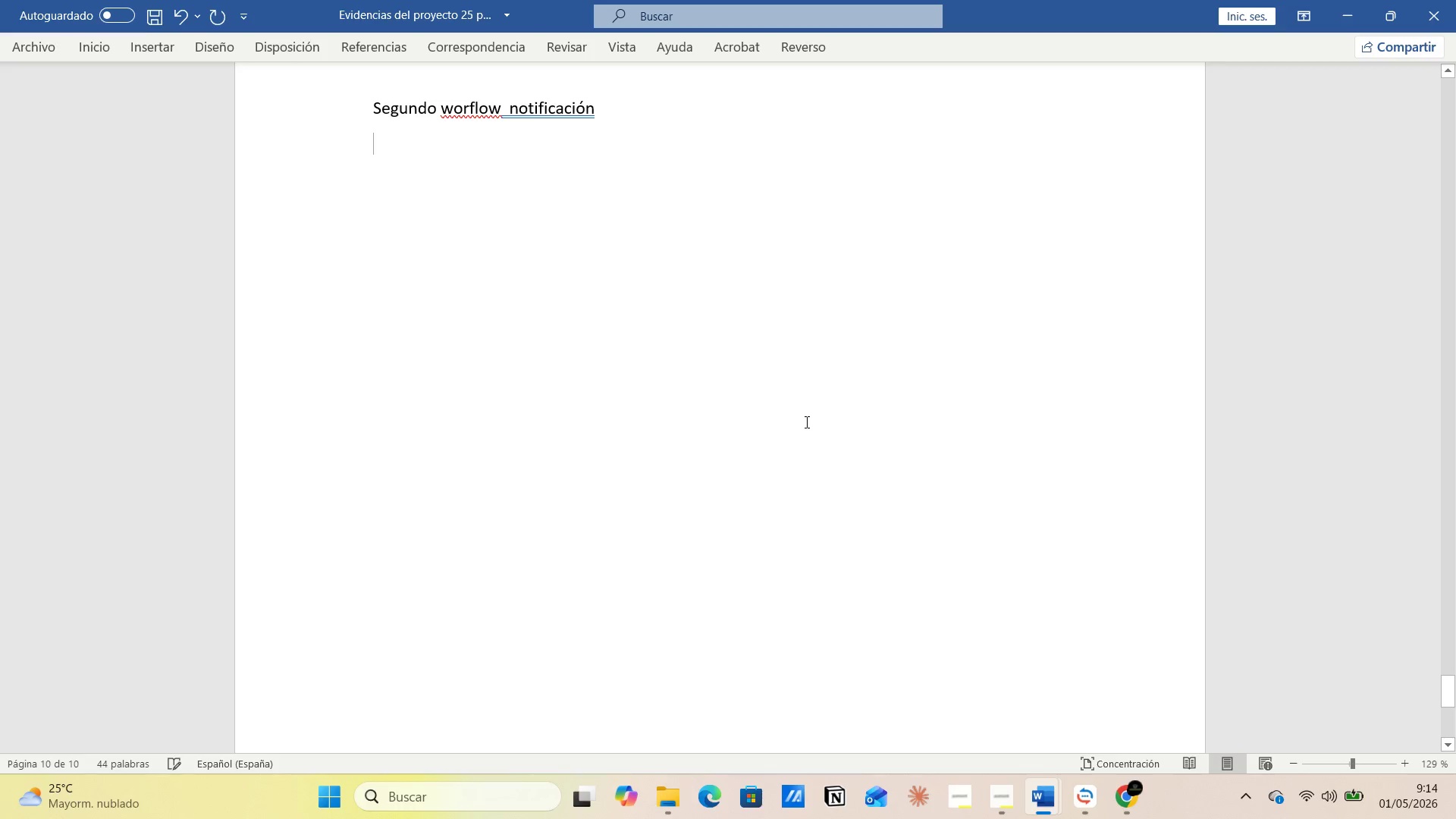 
key(Control+V)
 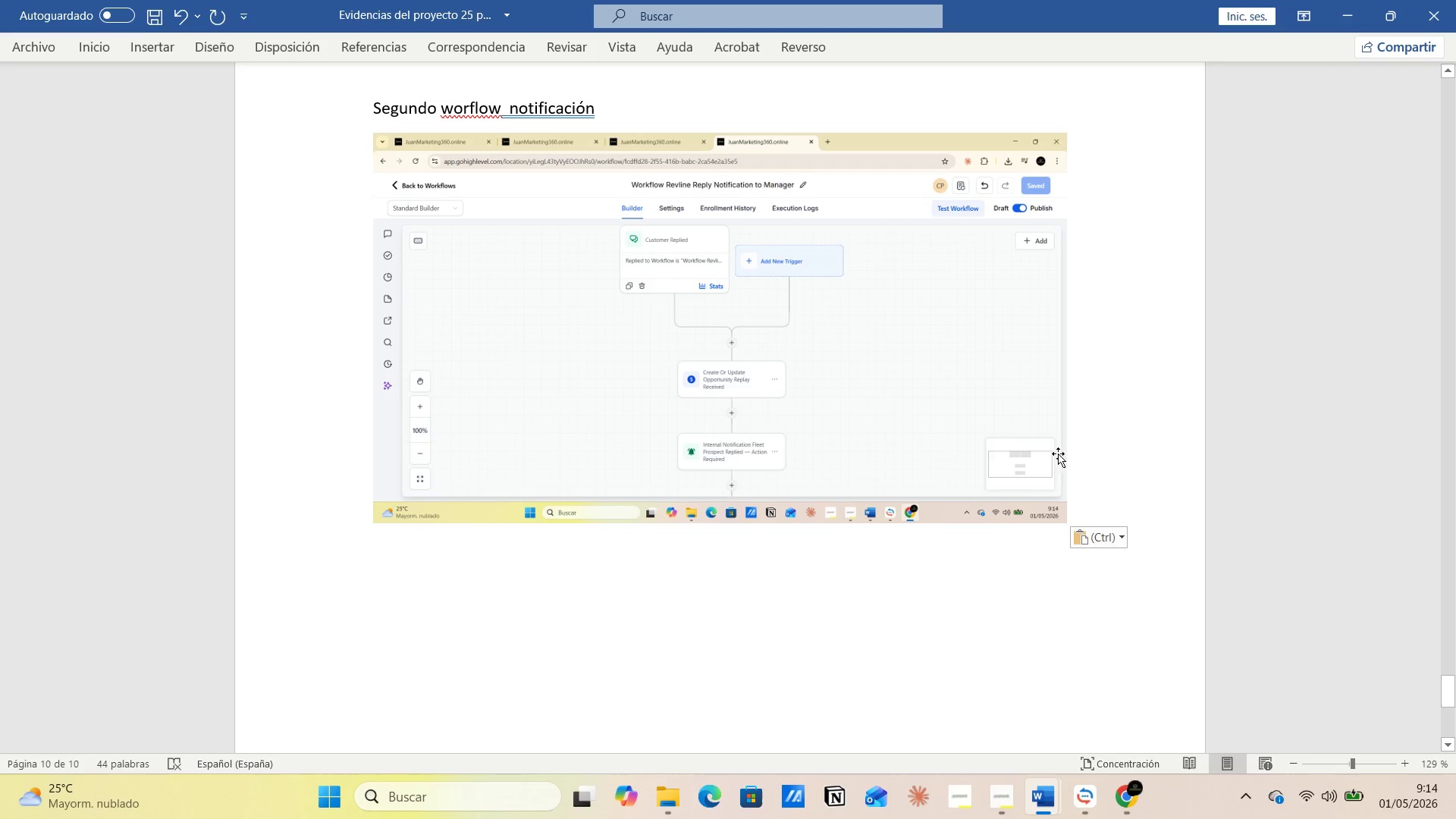 
left_click([1094, 445])
 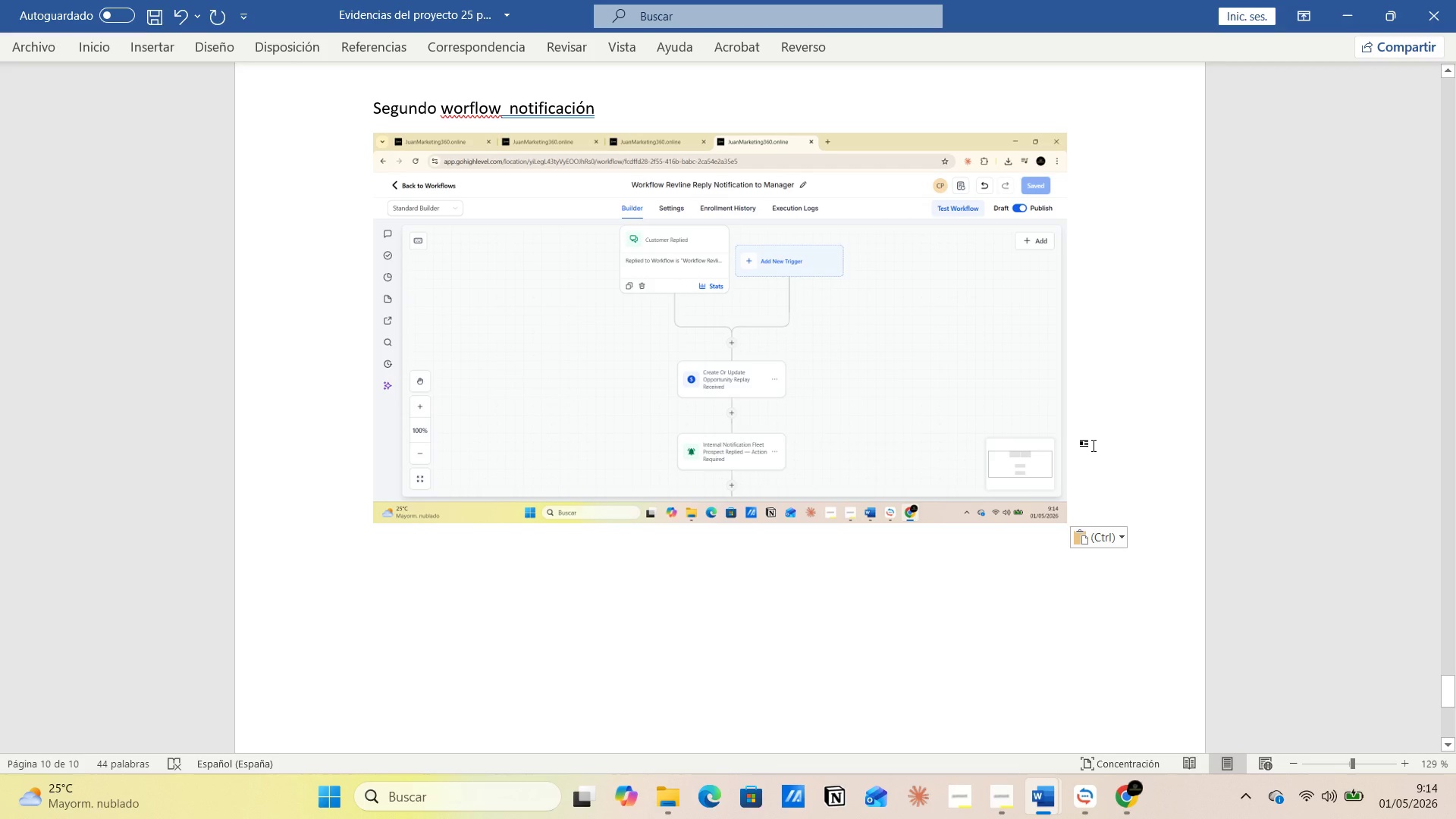 
key(Control+G)
 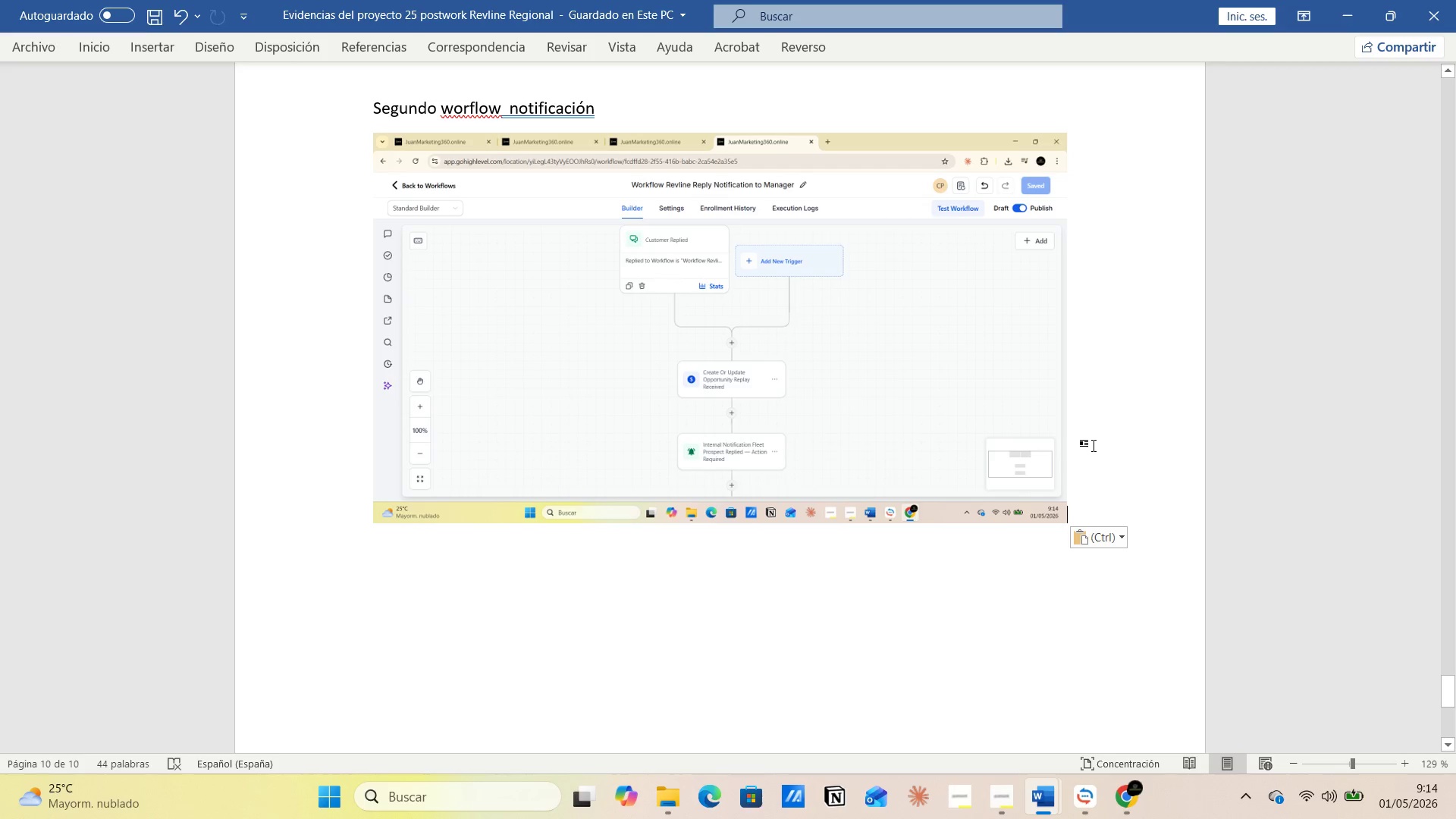 
scroll: coordinate [1094, 445], scroll_direction: up, amount: 18.0
 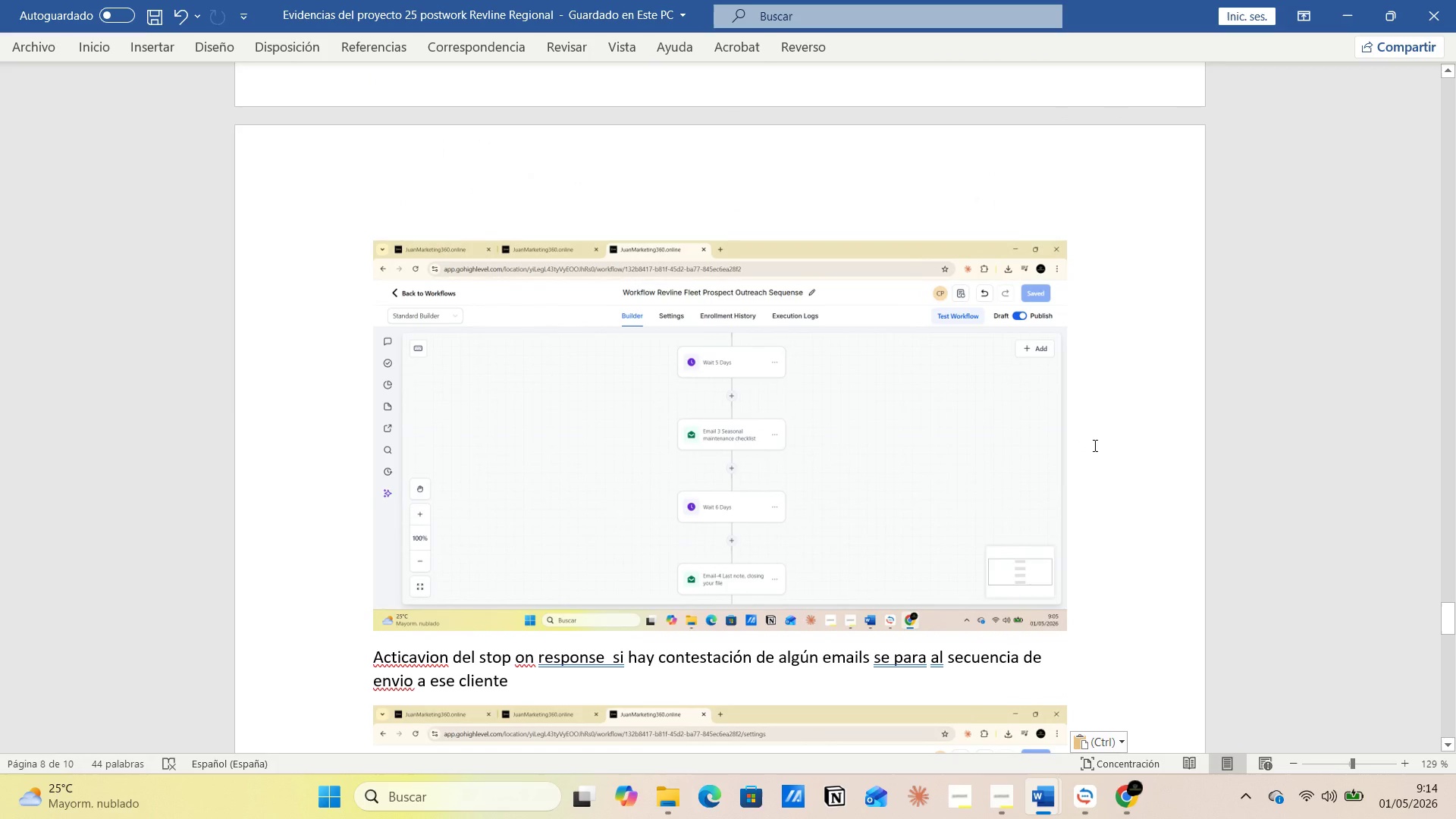 
scroll: coordinate [1094, 445], scroll_direction: down, amount: 26.0
 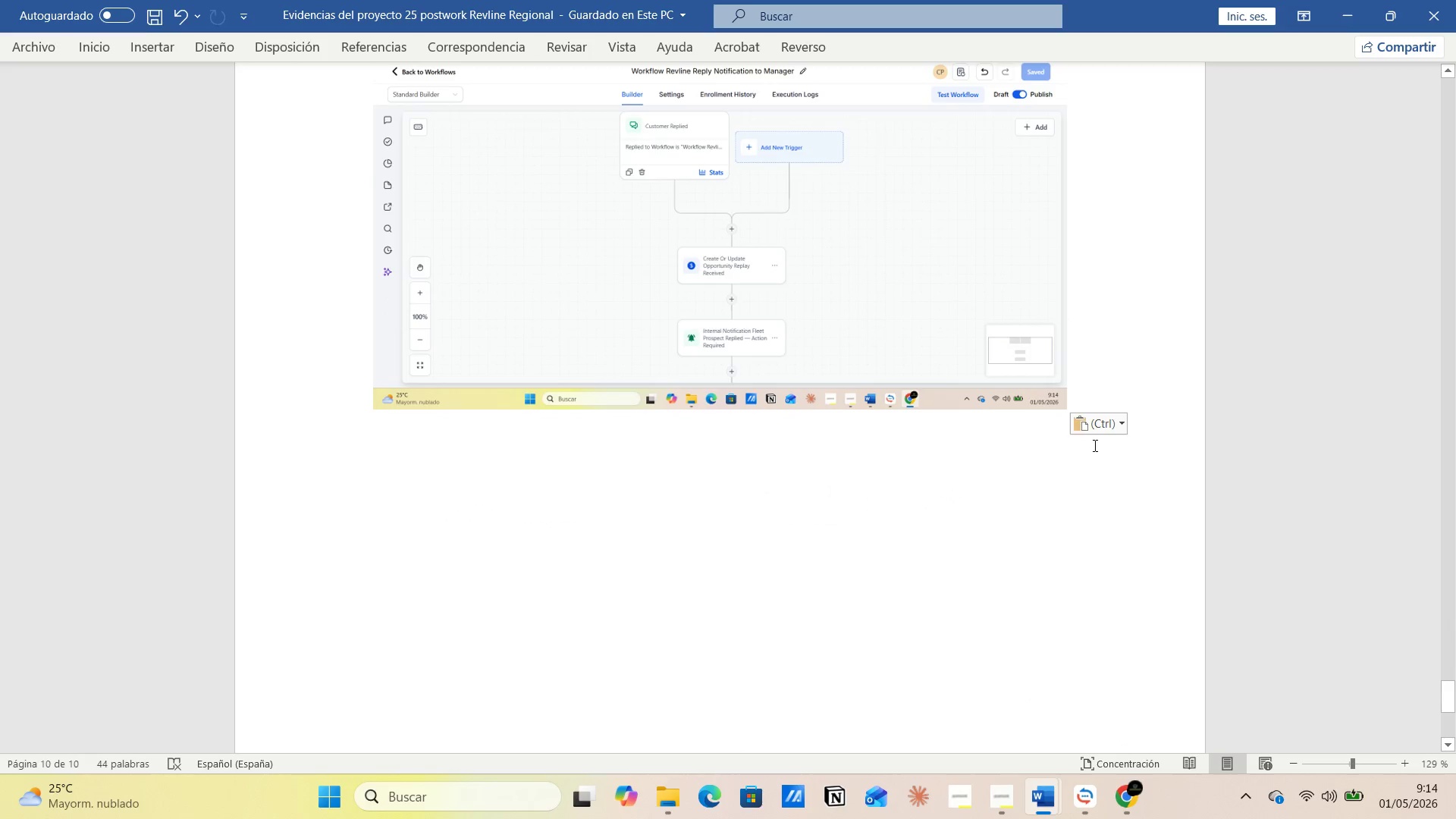 
scroll: coordinate [1094, 445], scroll_direction: up, amount: 4.0
 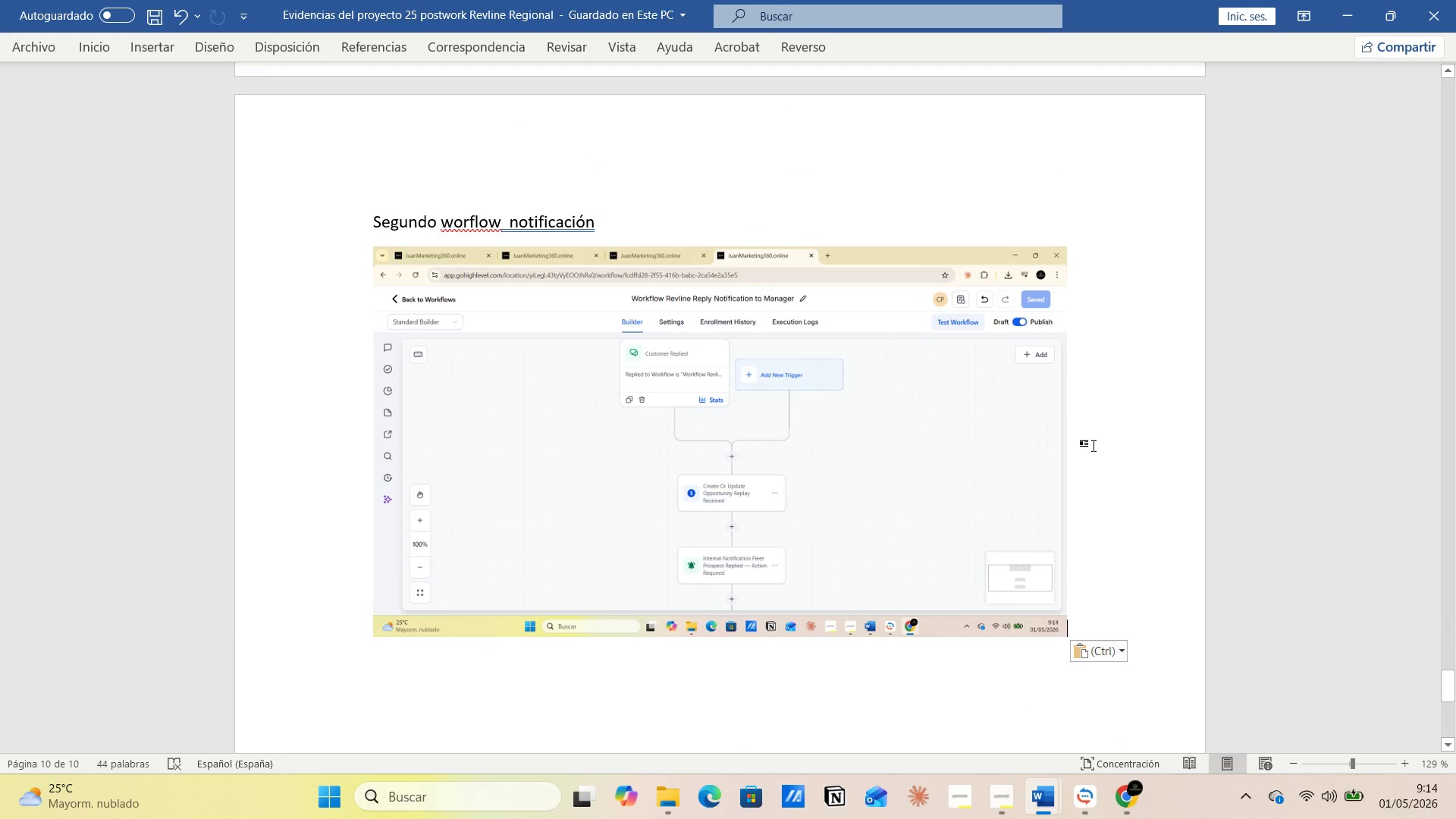 
scroll: coordinate [1094, 445], scroll_direction: down, amount: 1.0
 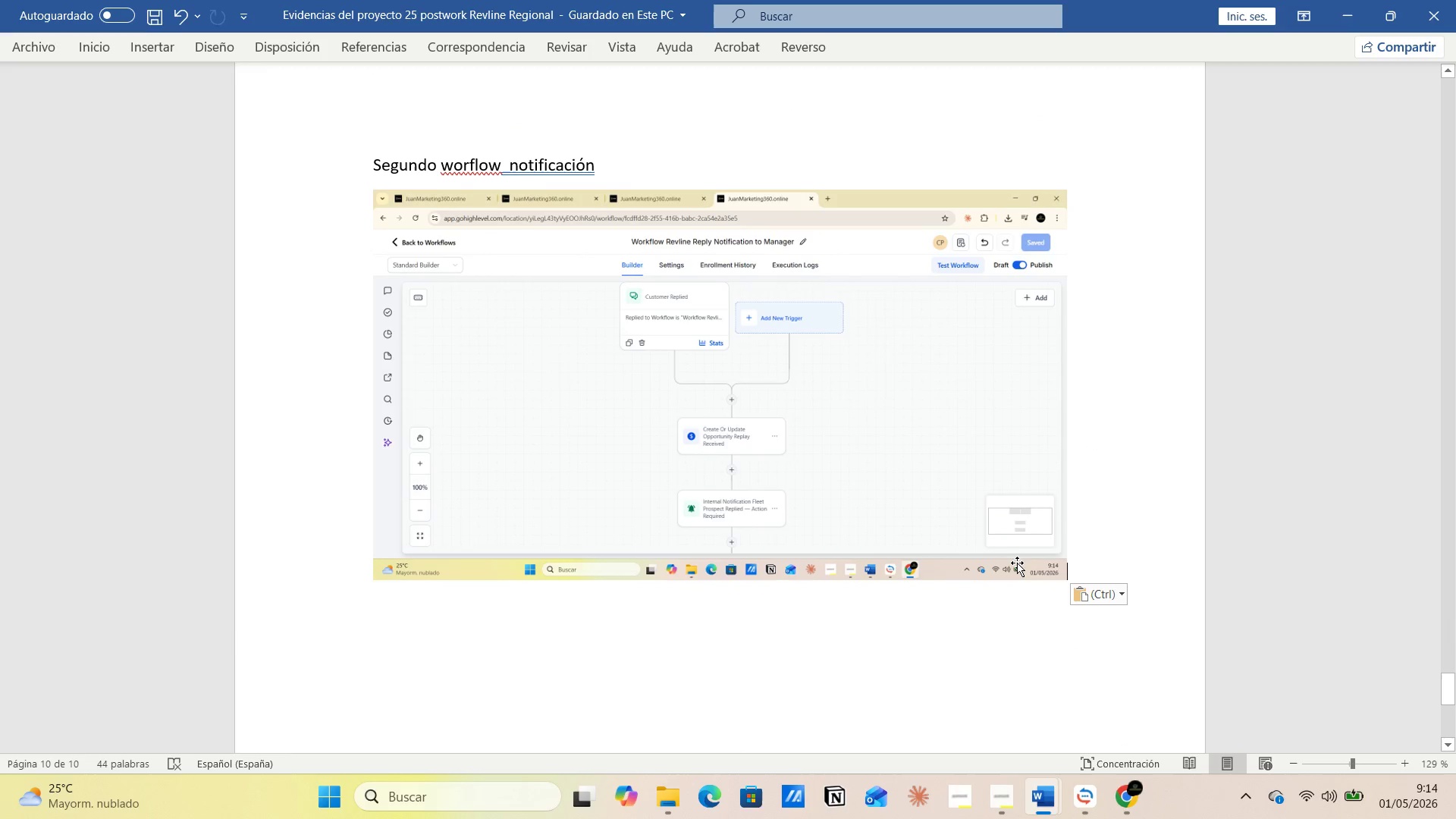 
key(Enter)
 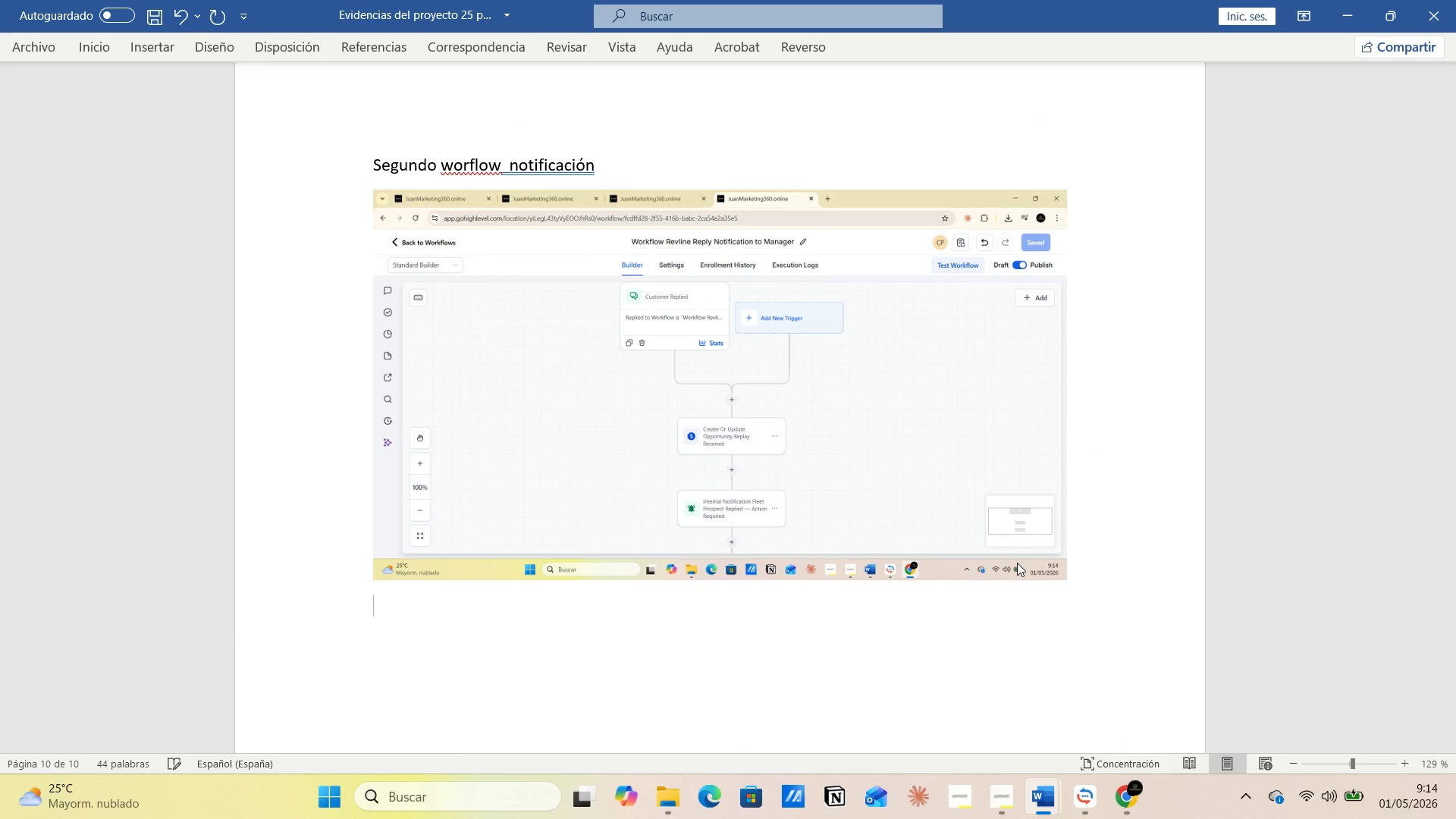 
type(Reporting &Das)
 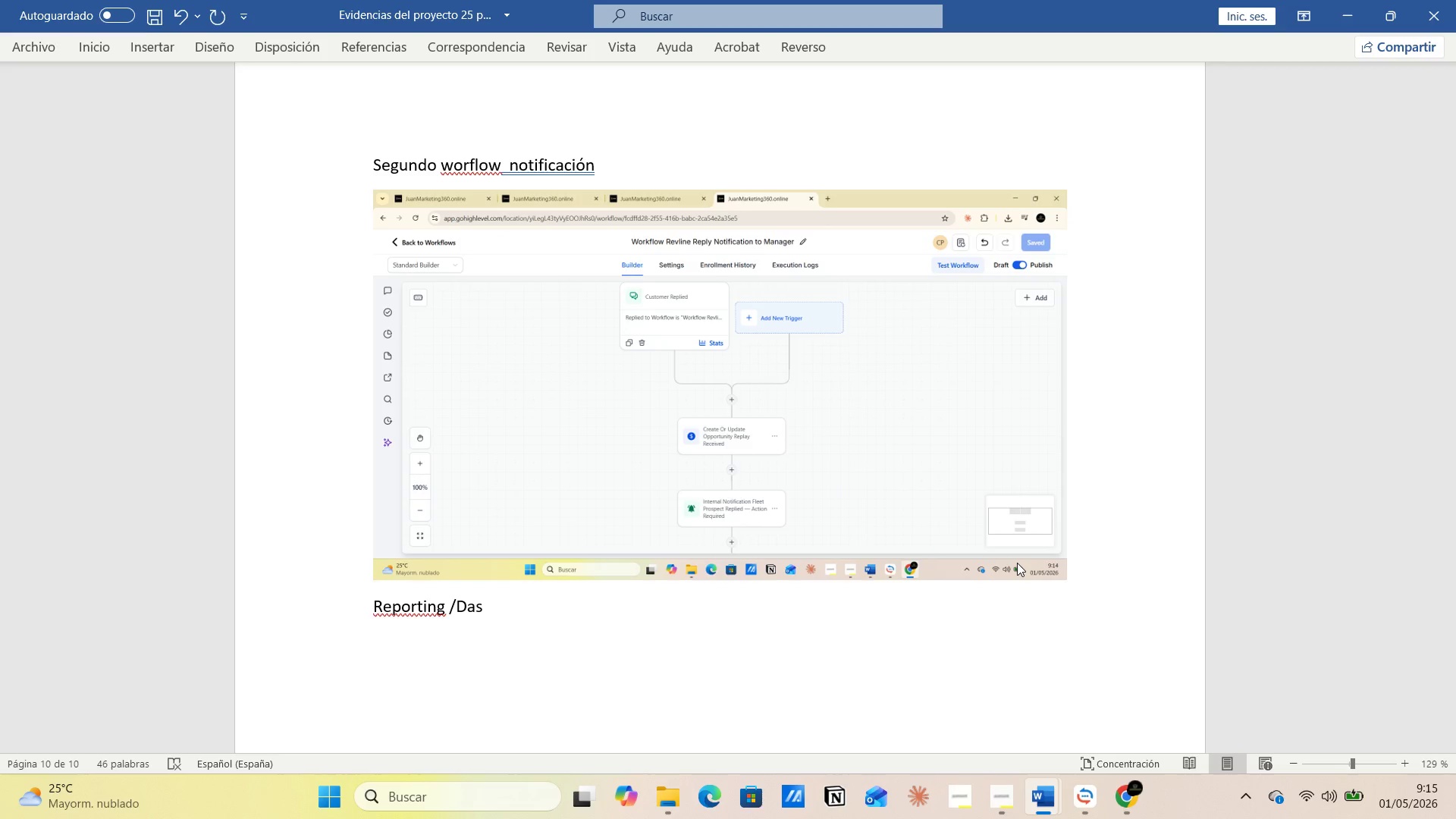 
type(hboard )
 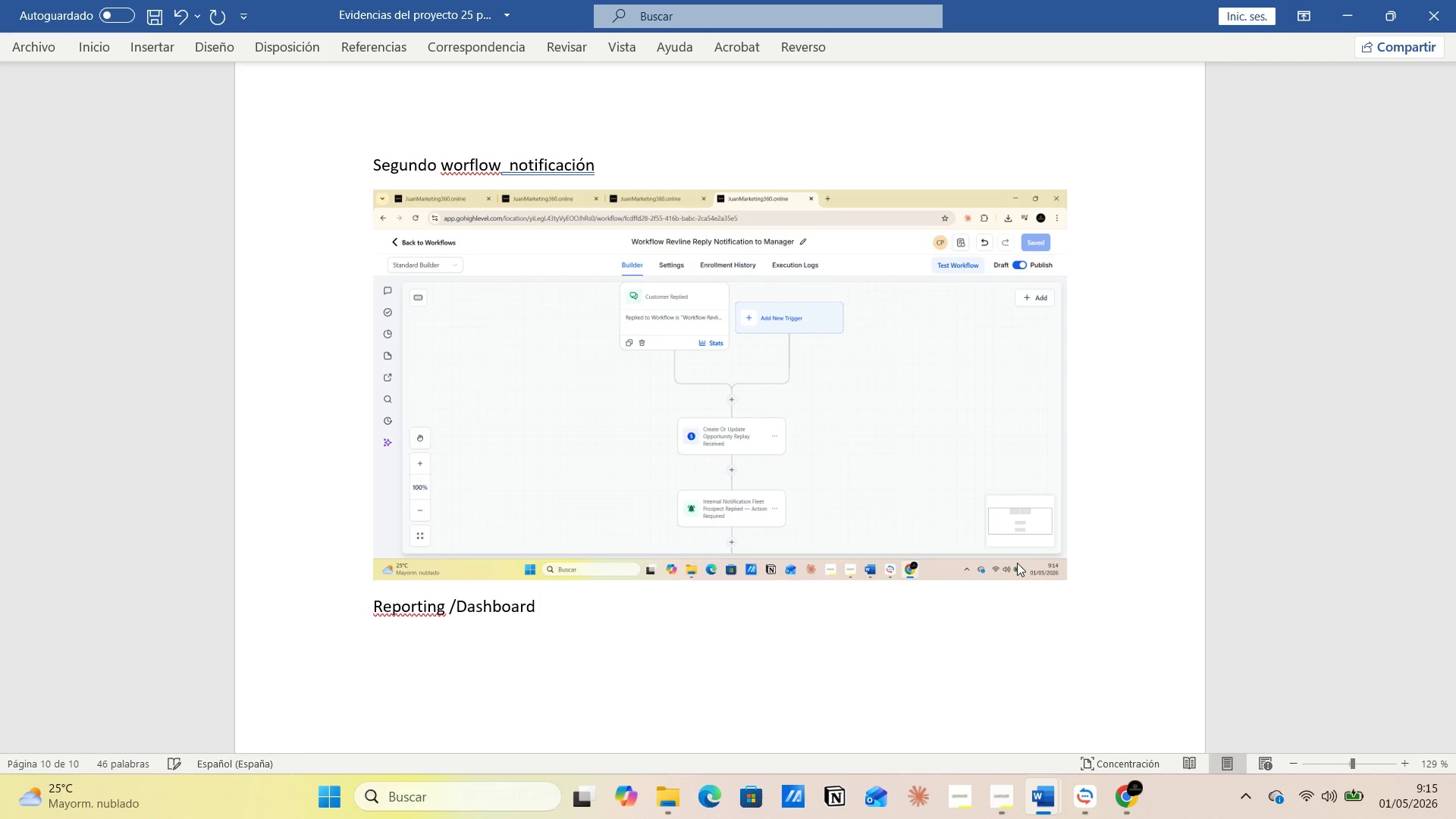 
key(Enter)
 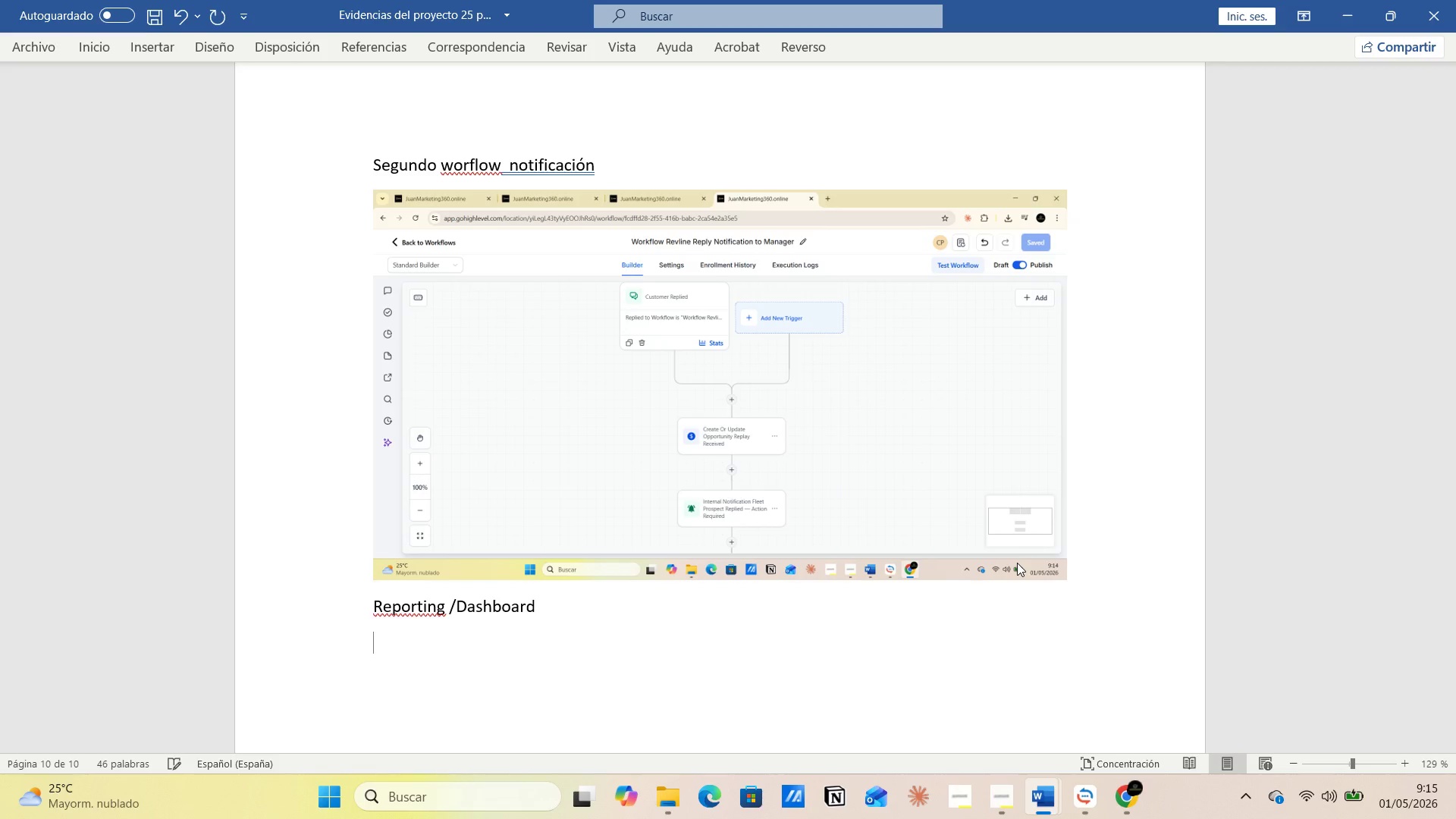 
key(Alt+AltLeft)
 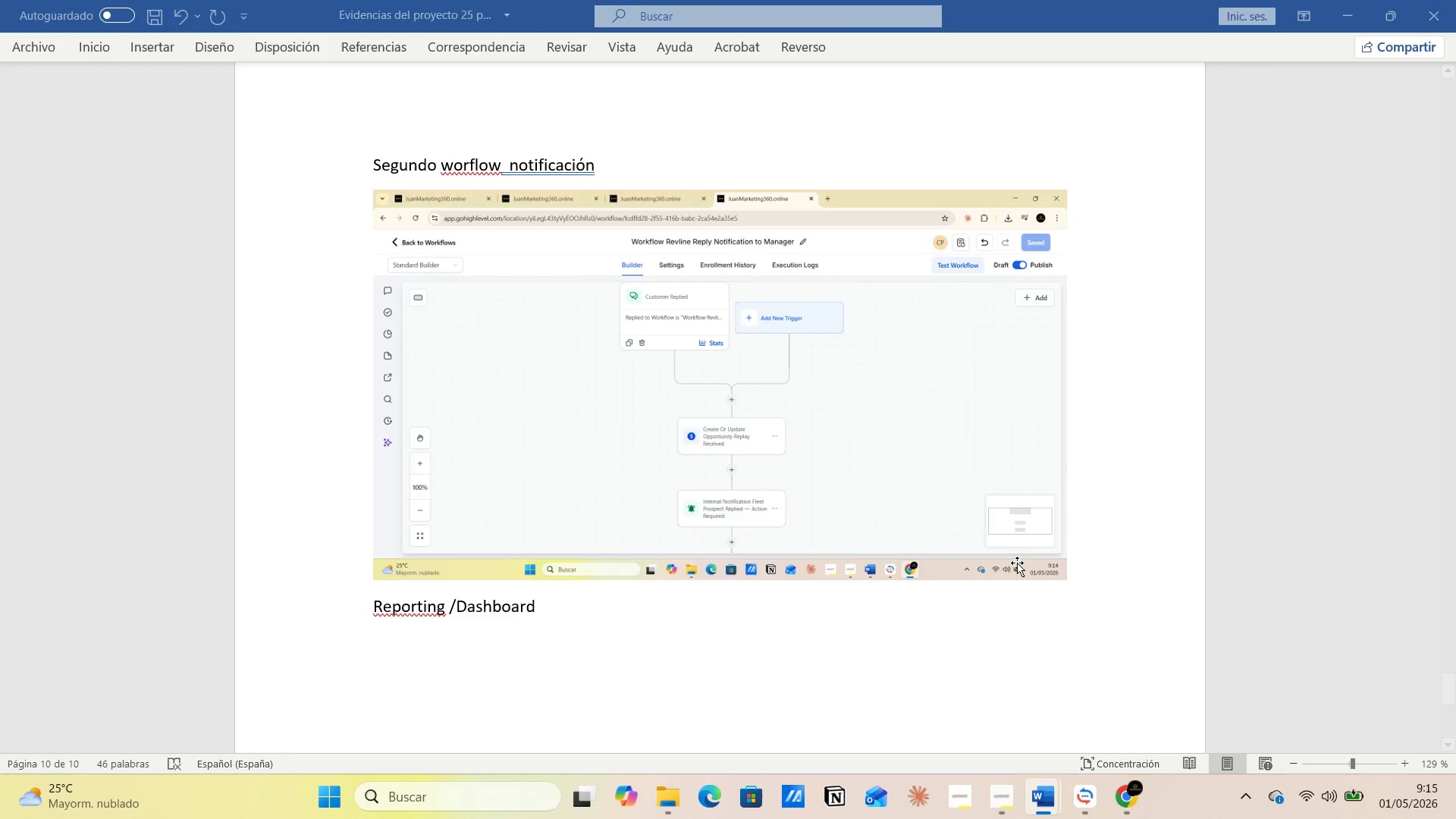 
key(Alt+Tab)
 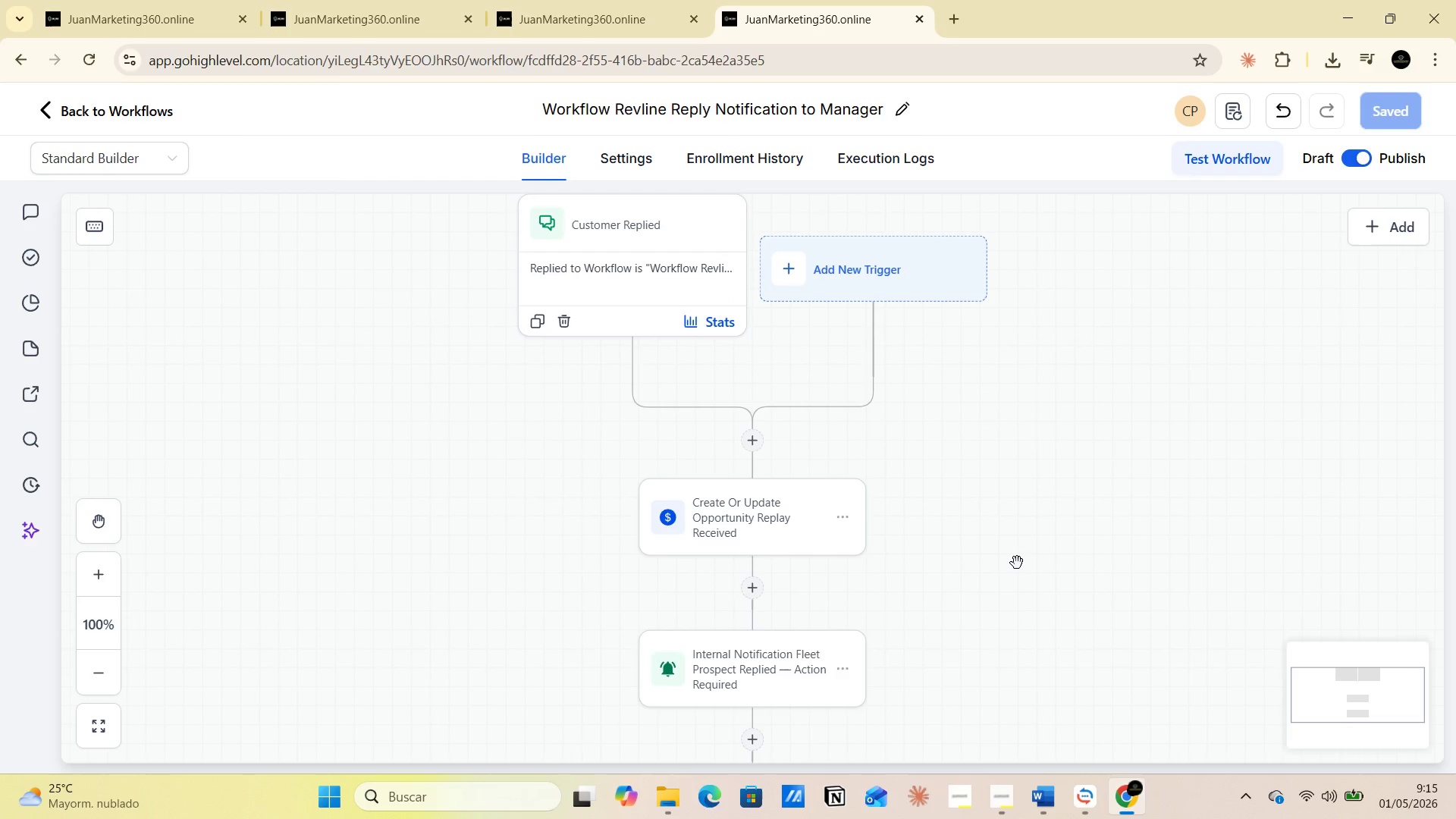 
key(Alt+AltLeft)
 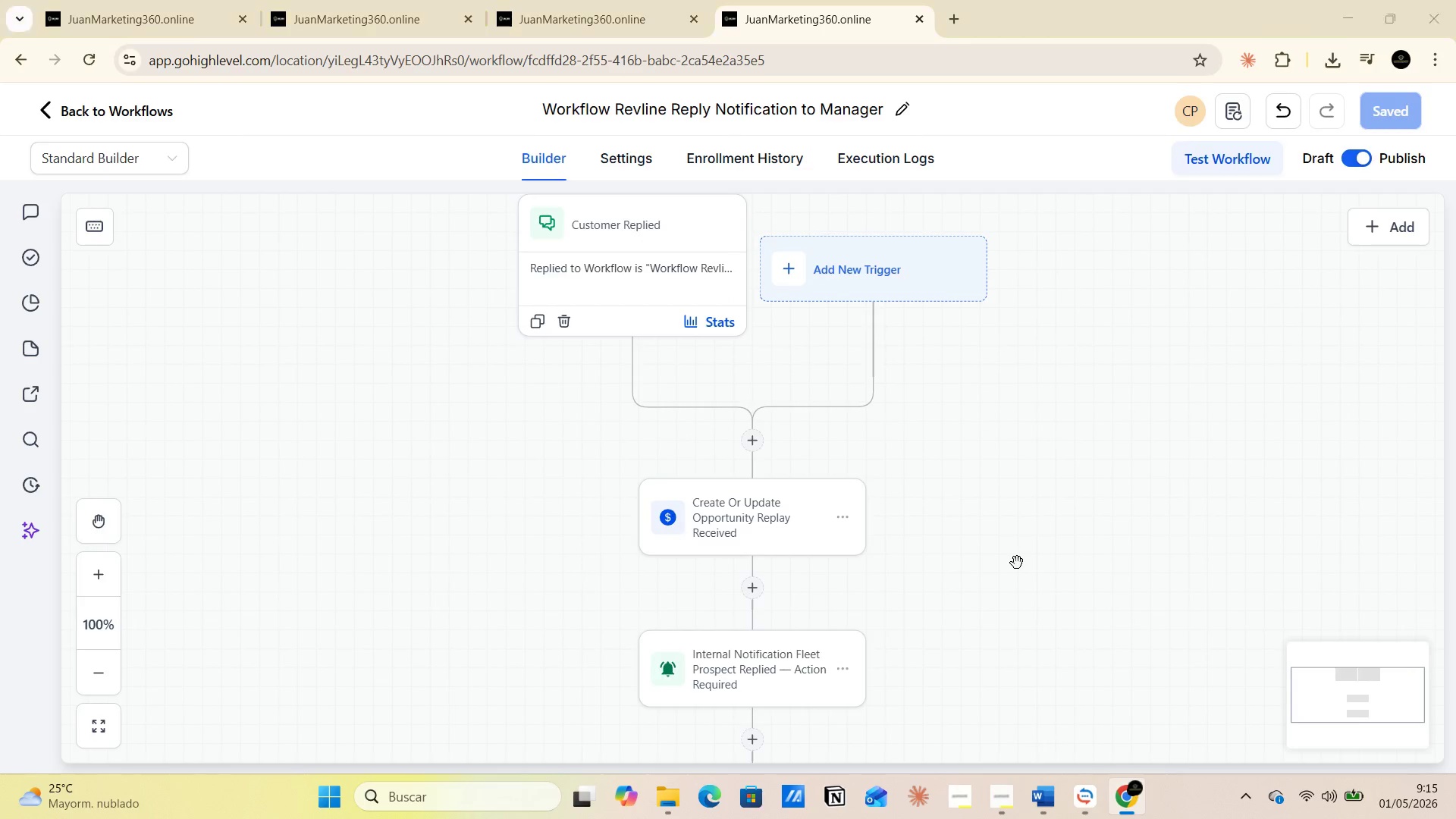 
key(Alt+Tab)
 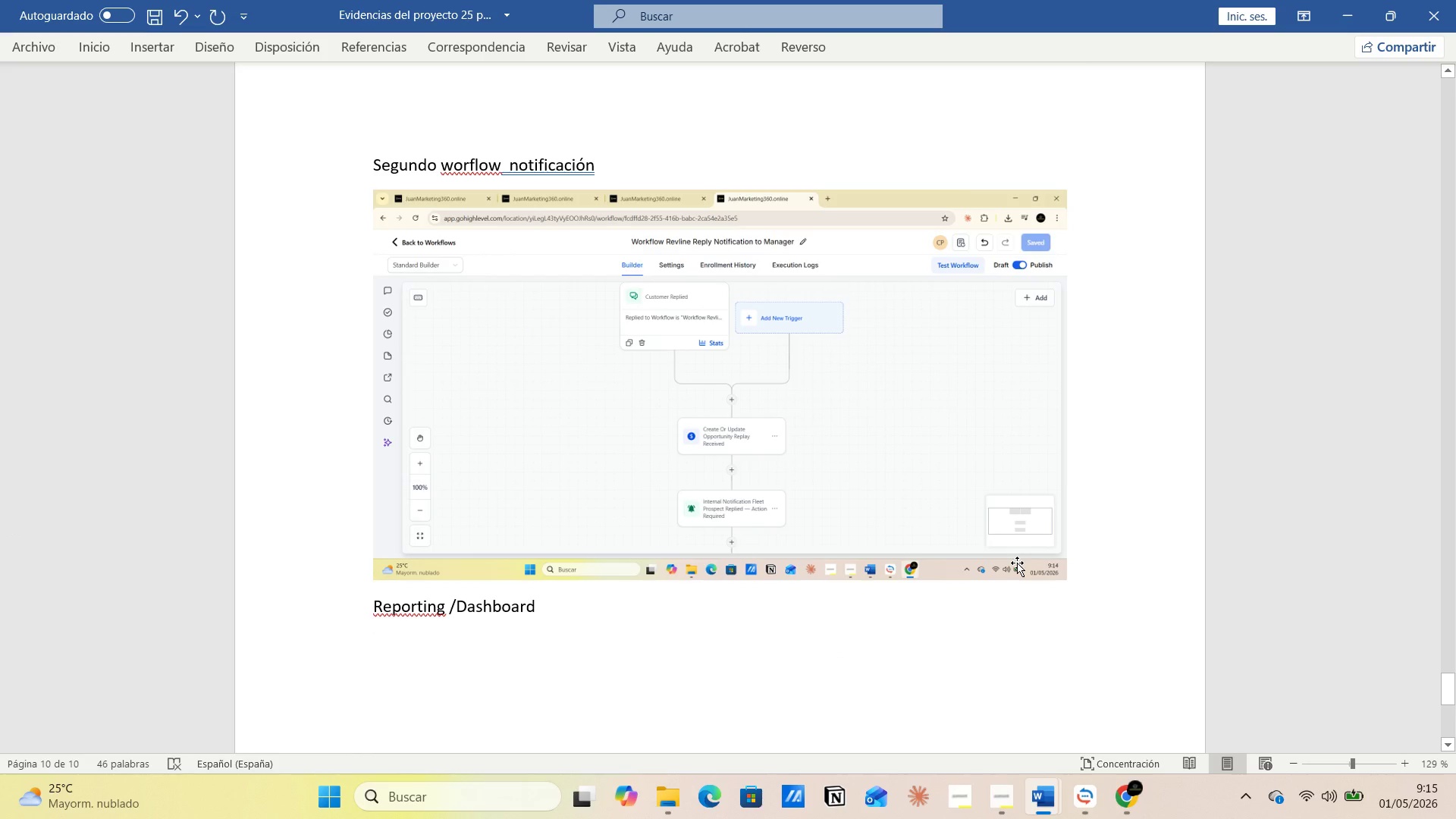 
key(Alt+AltLeft)
 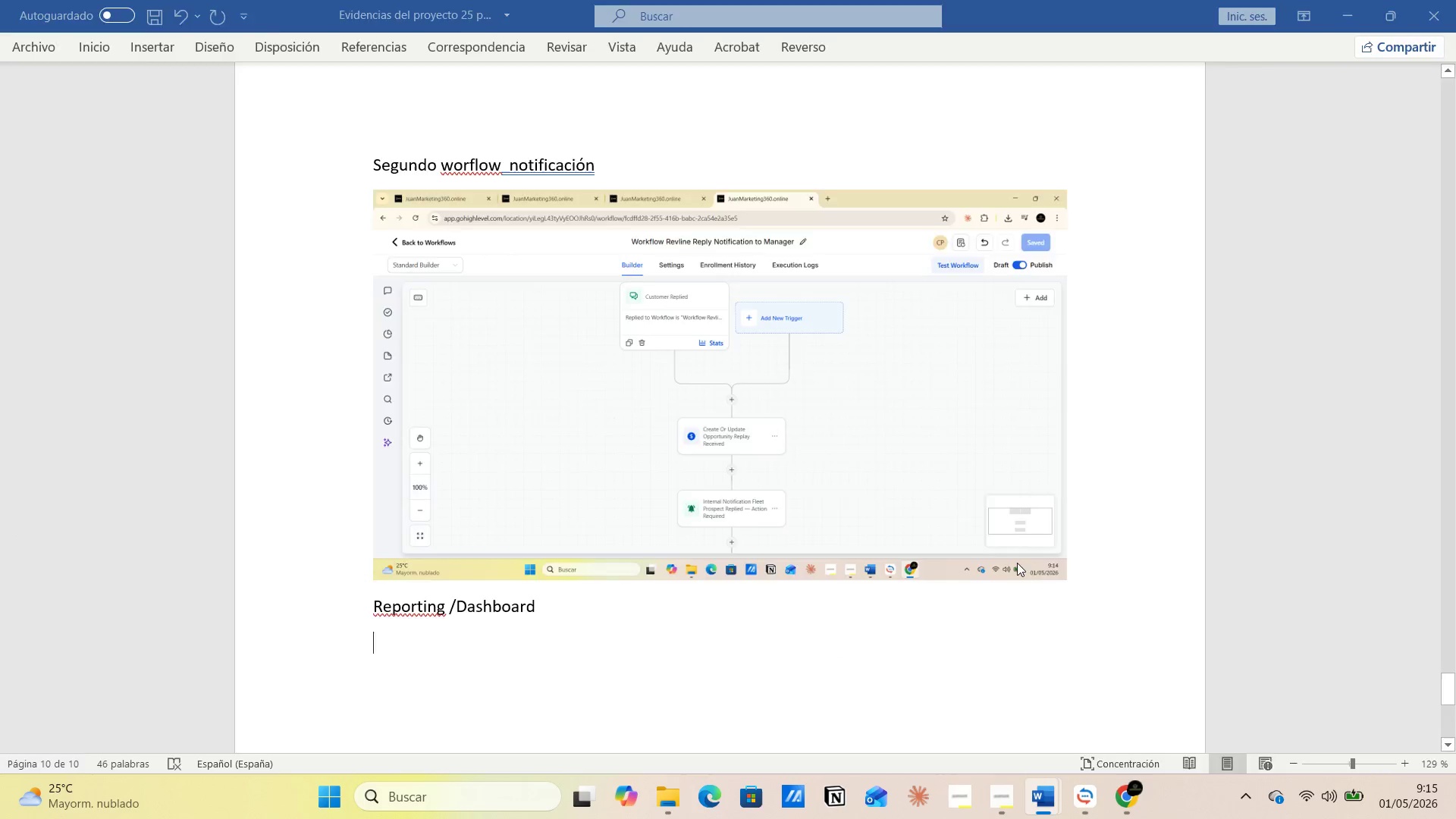 
key(Alt+Tab)
 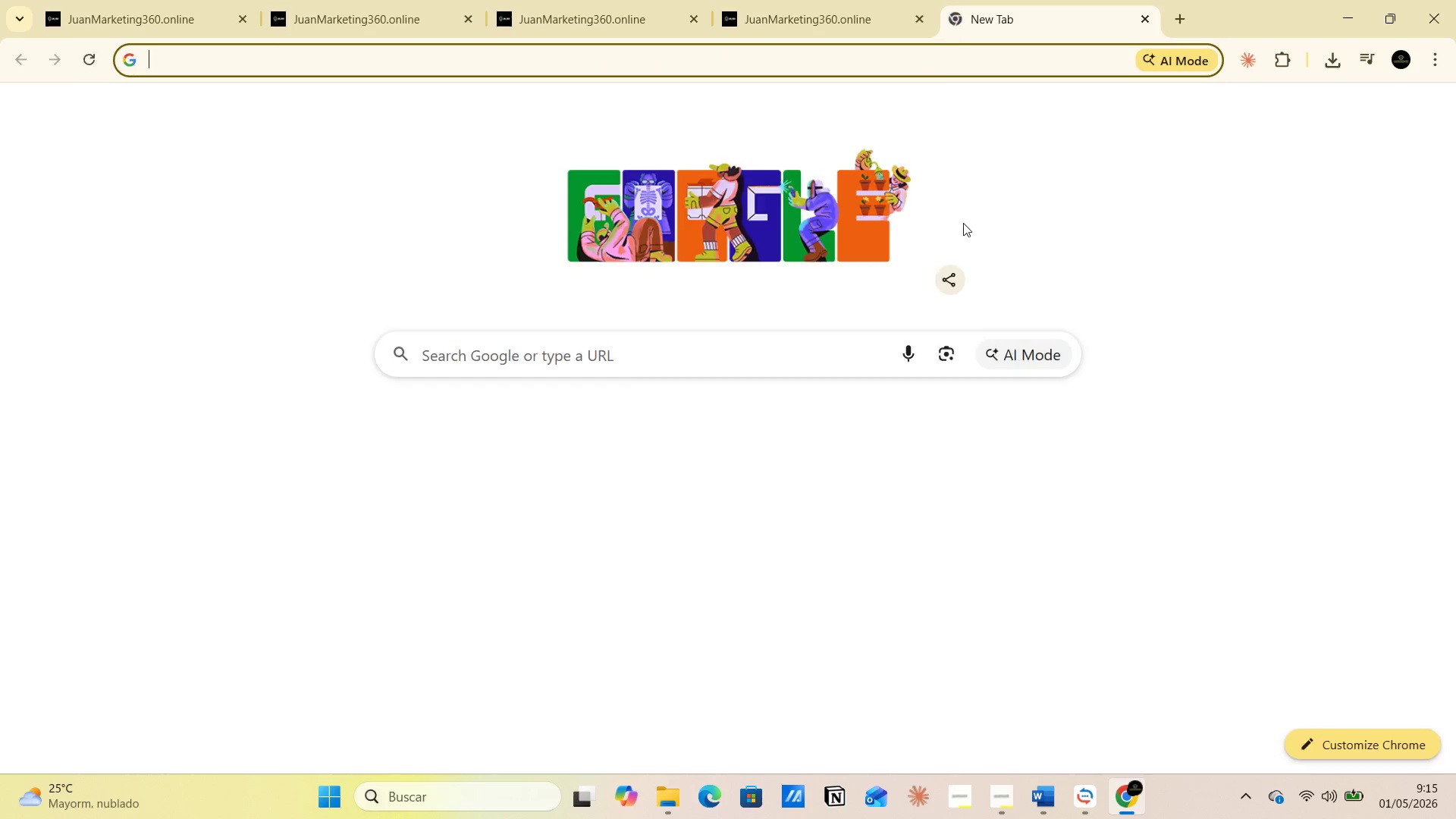 
left_click([804, 433])
 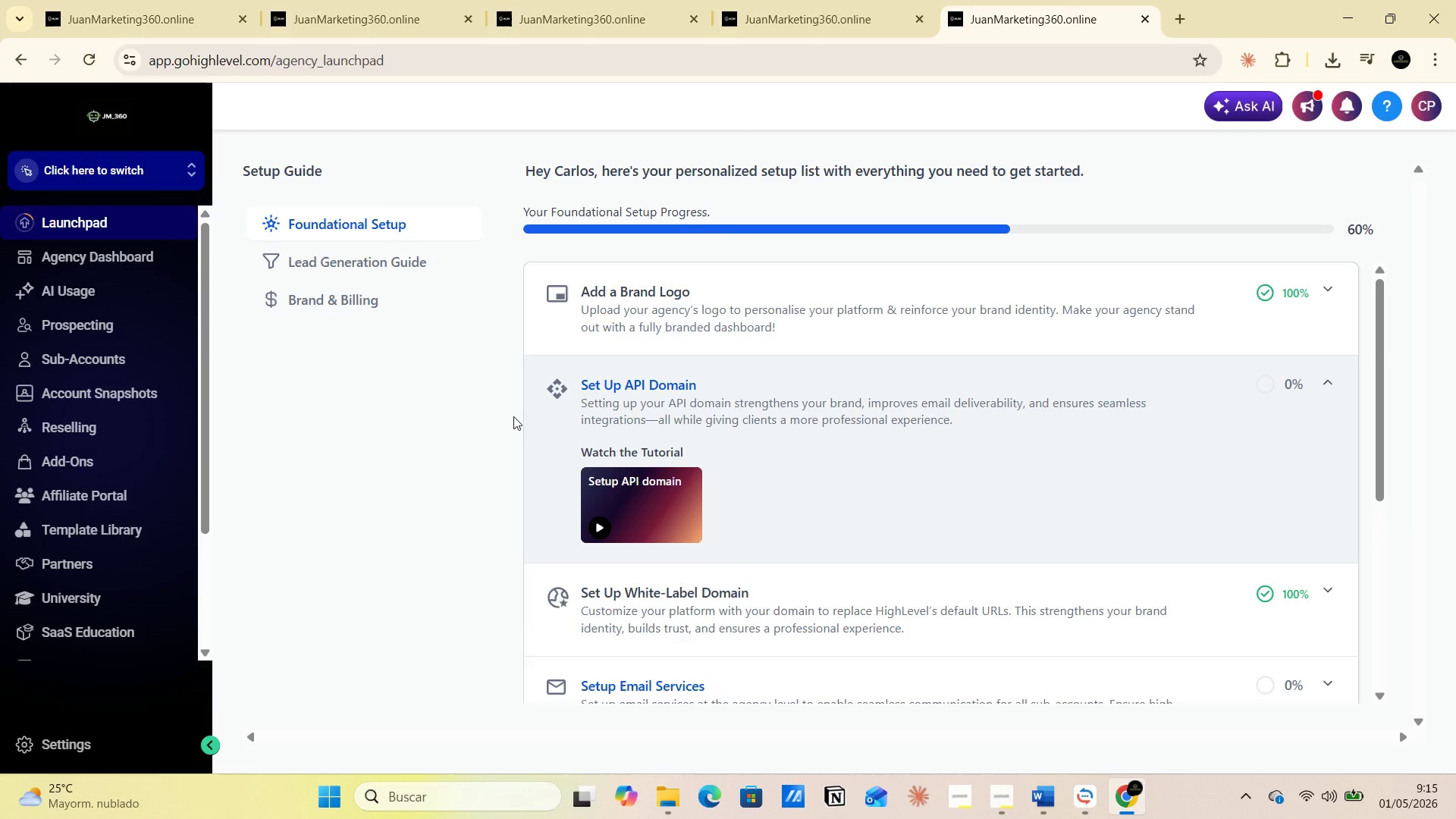 
wait(20.27)
 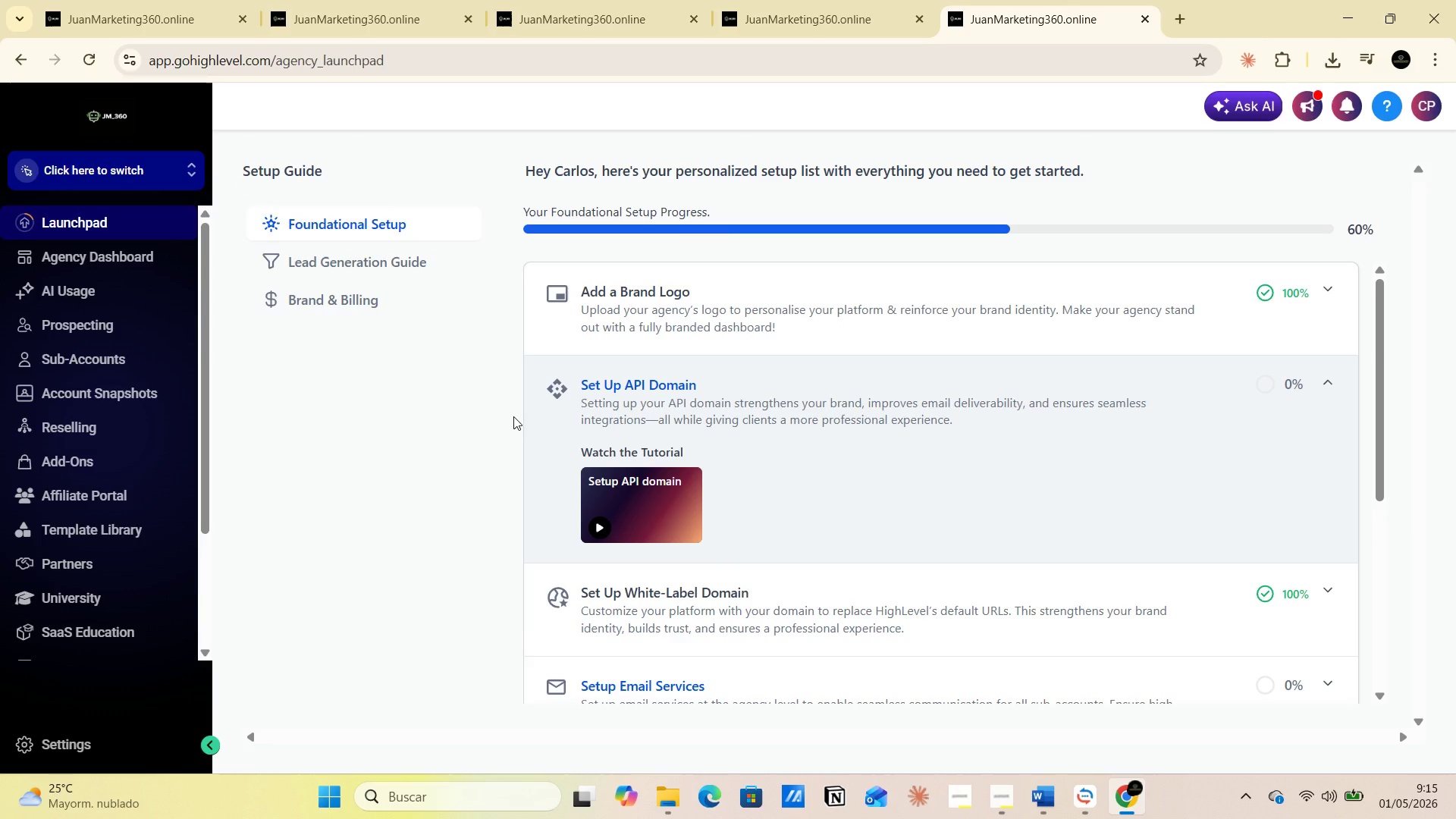 
left_click([196, 159])
 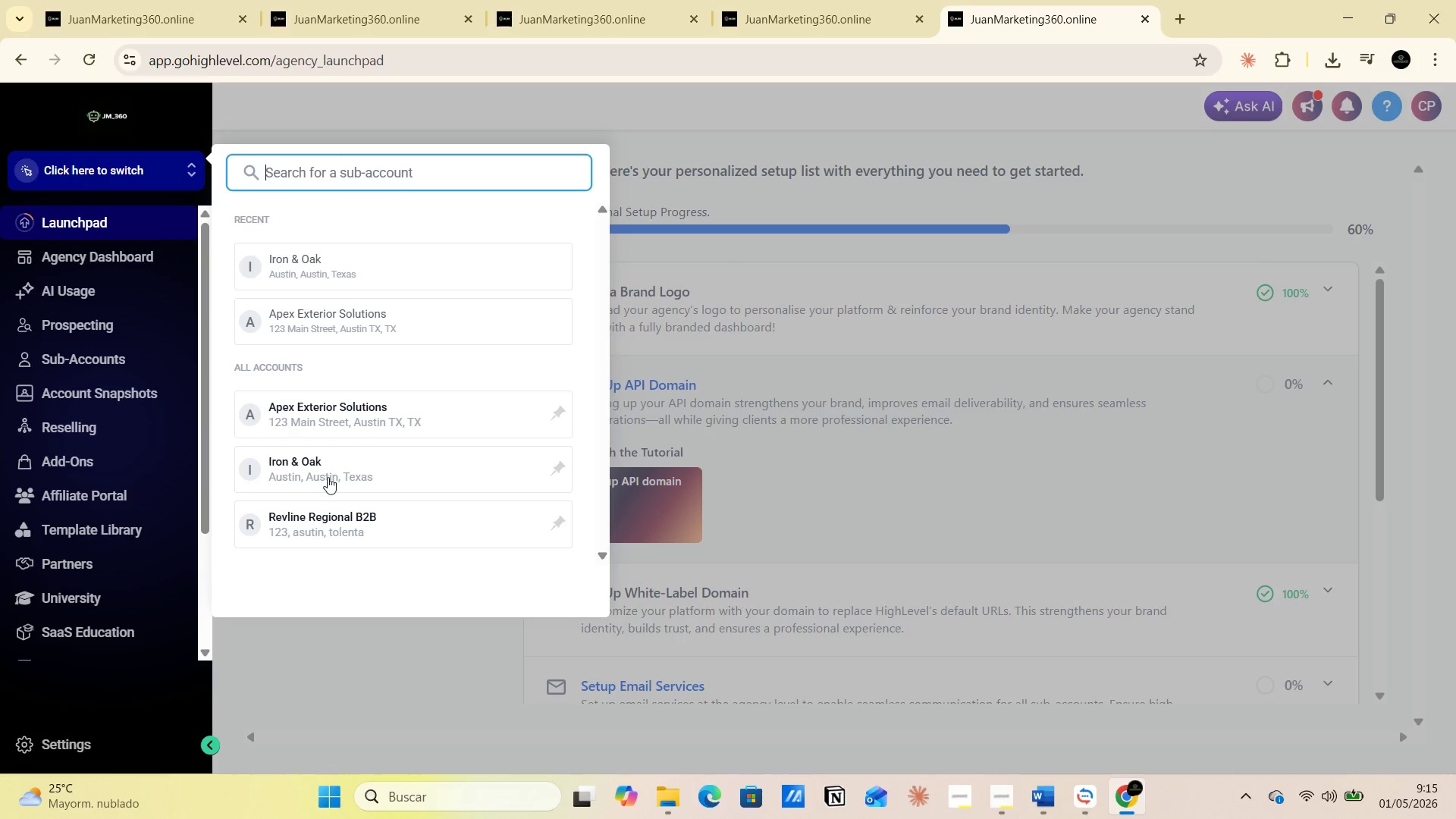 
left_click([317, 518])
 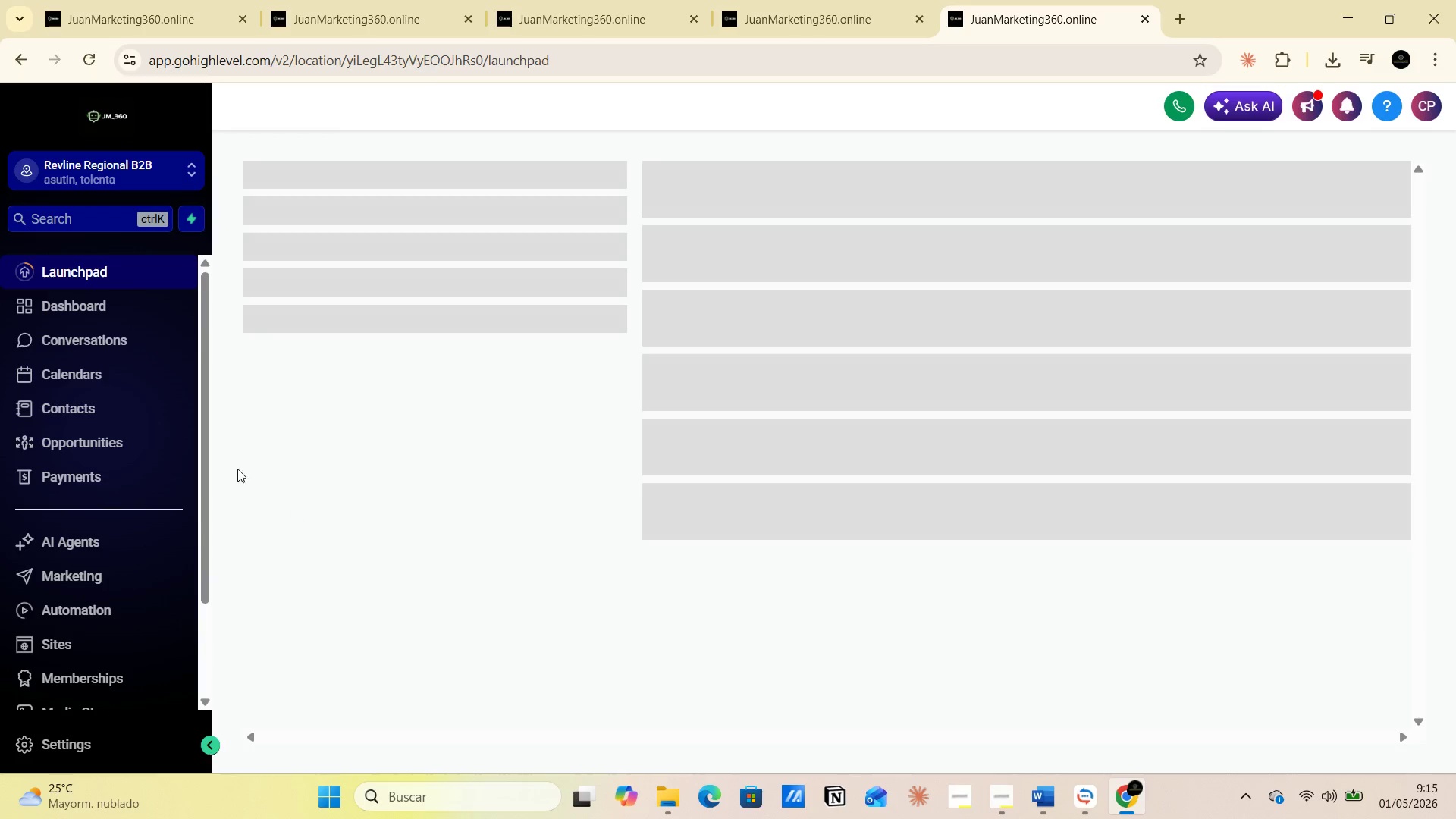 
left_click_drag(start_coordinate=[206, 420], to_coordinate=[218, 561])
 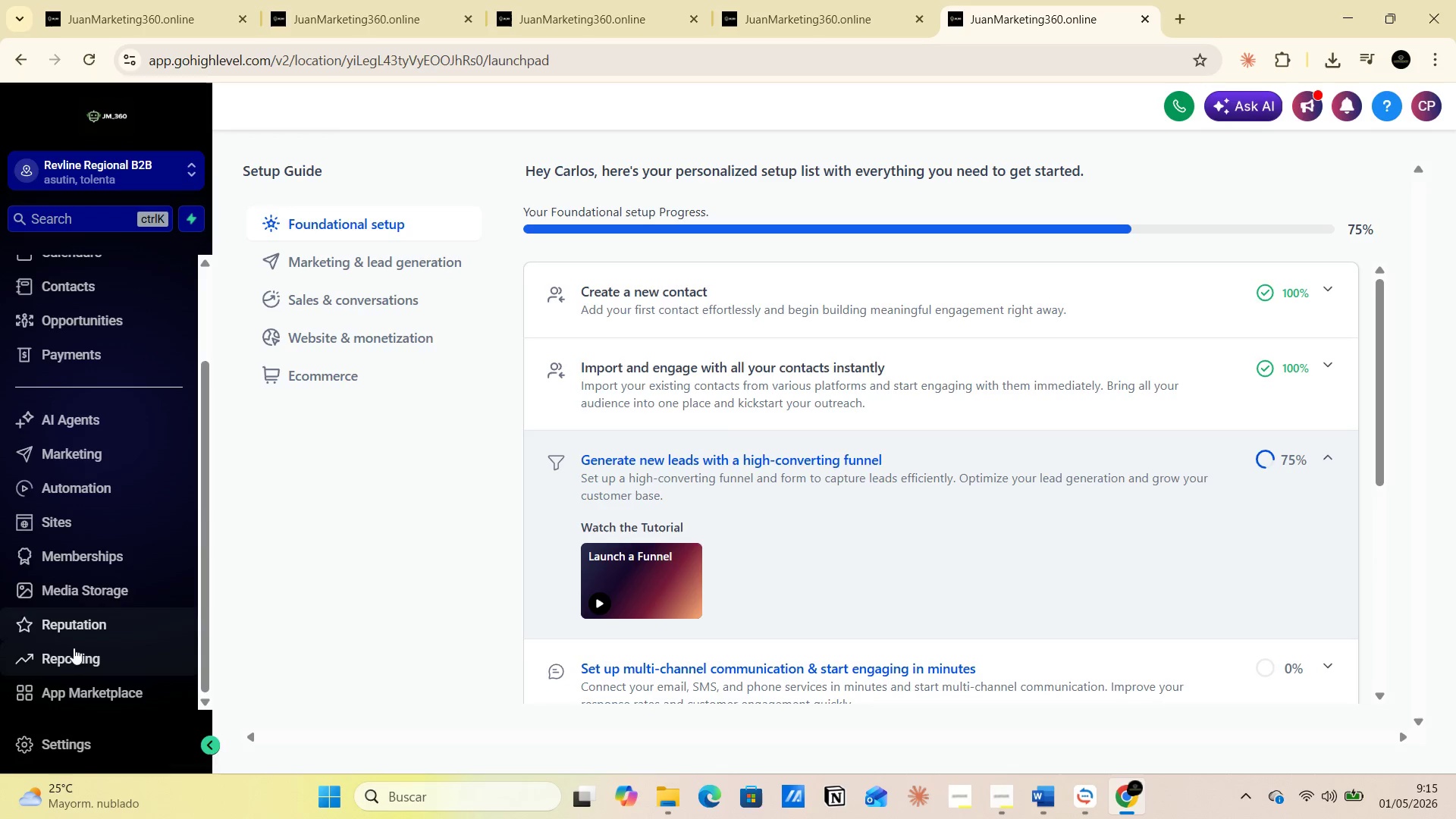 
left_click([79, 654])
 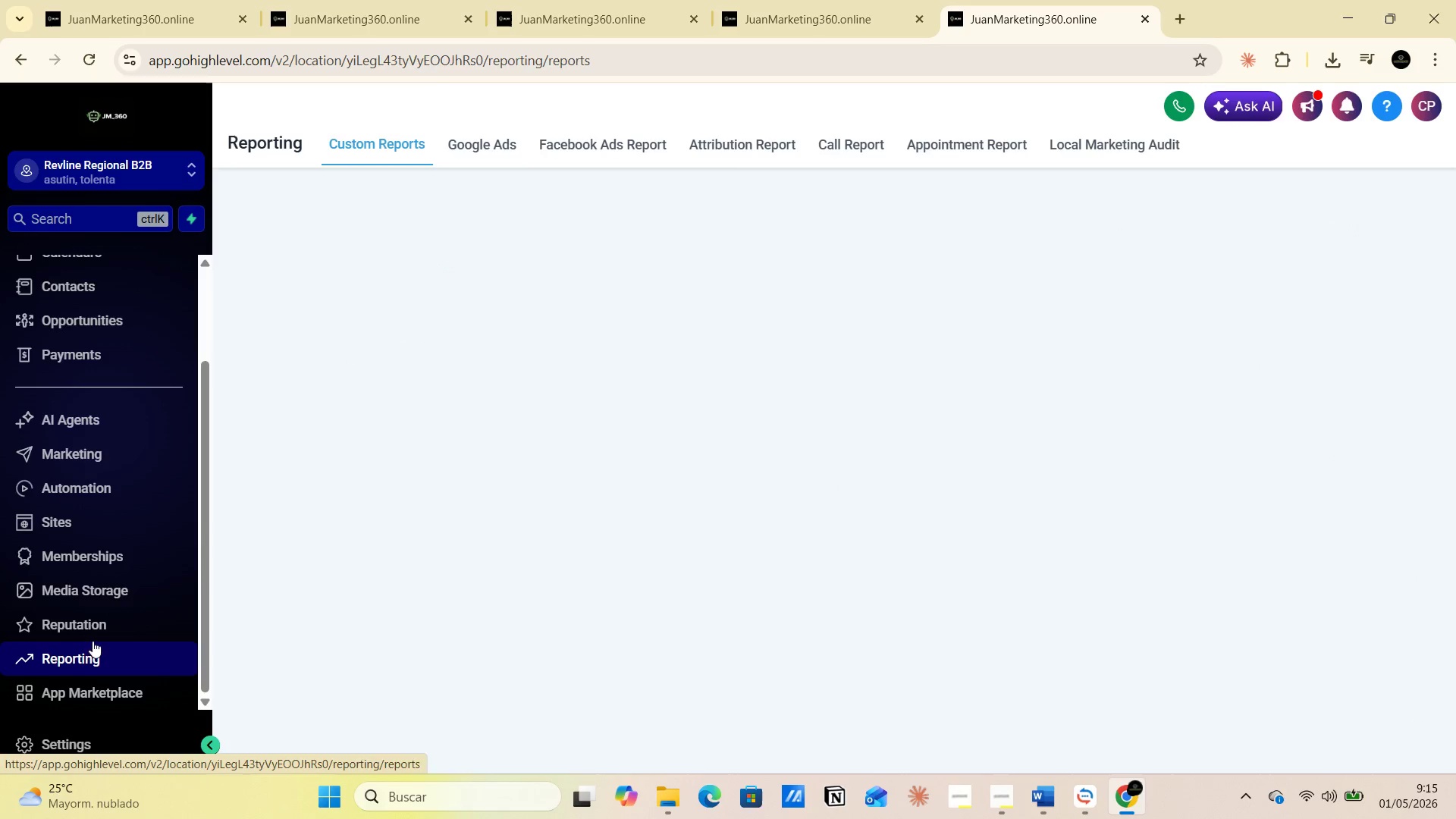 
mouse_move([638, 338])
 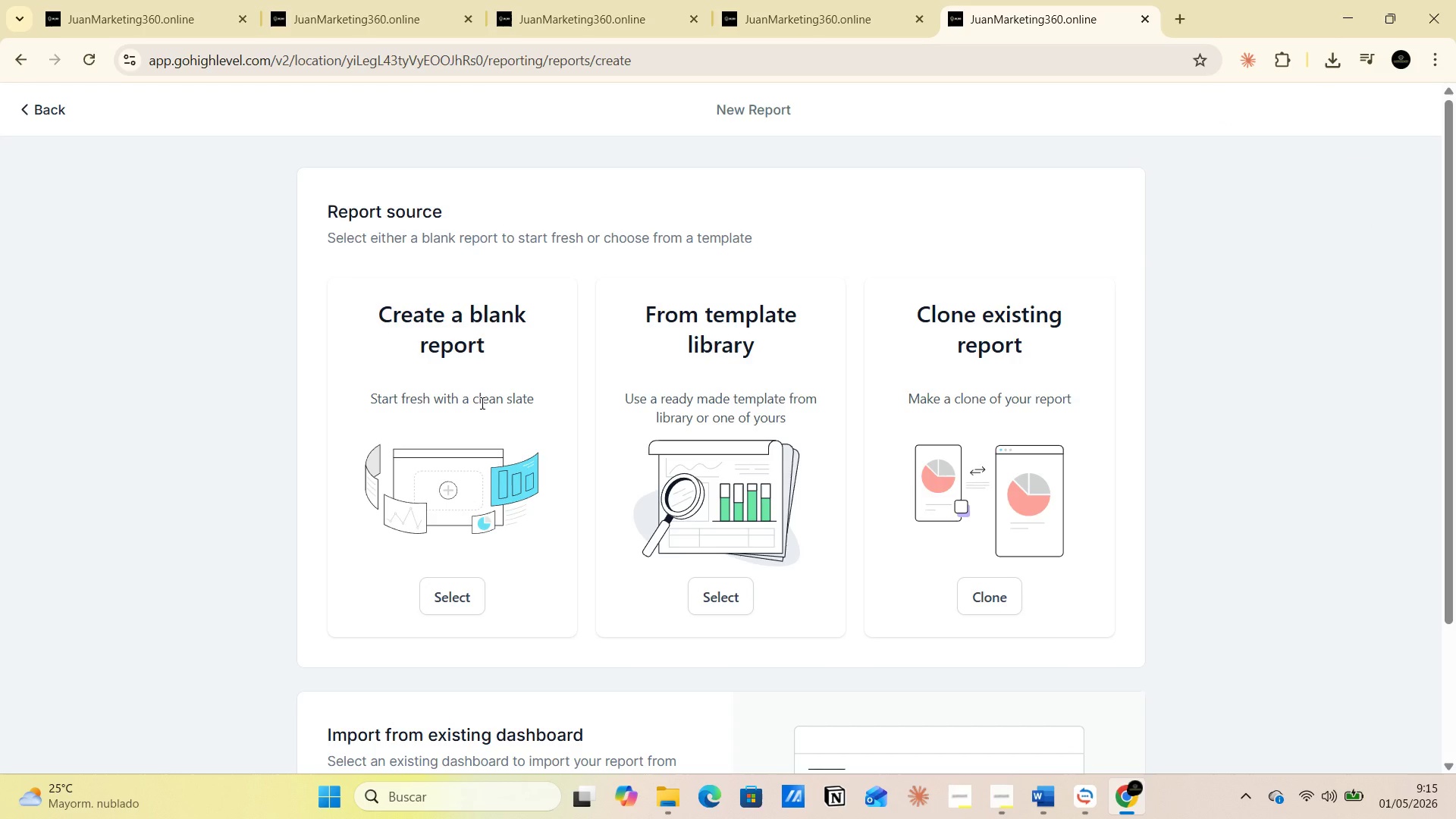 
wait(7.9)
 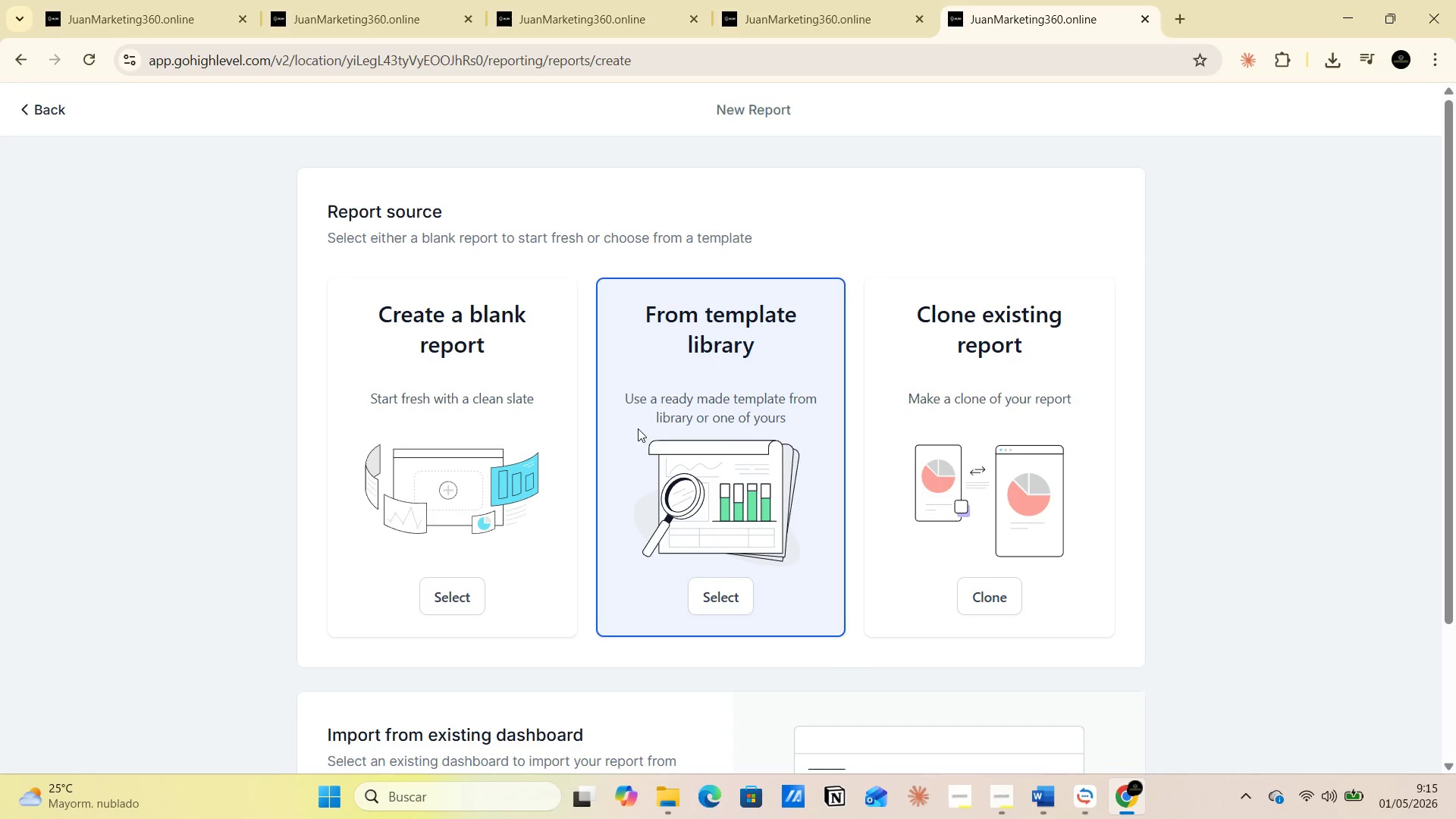 
left_click([716, 597])
 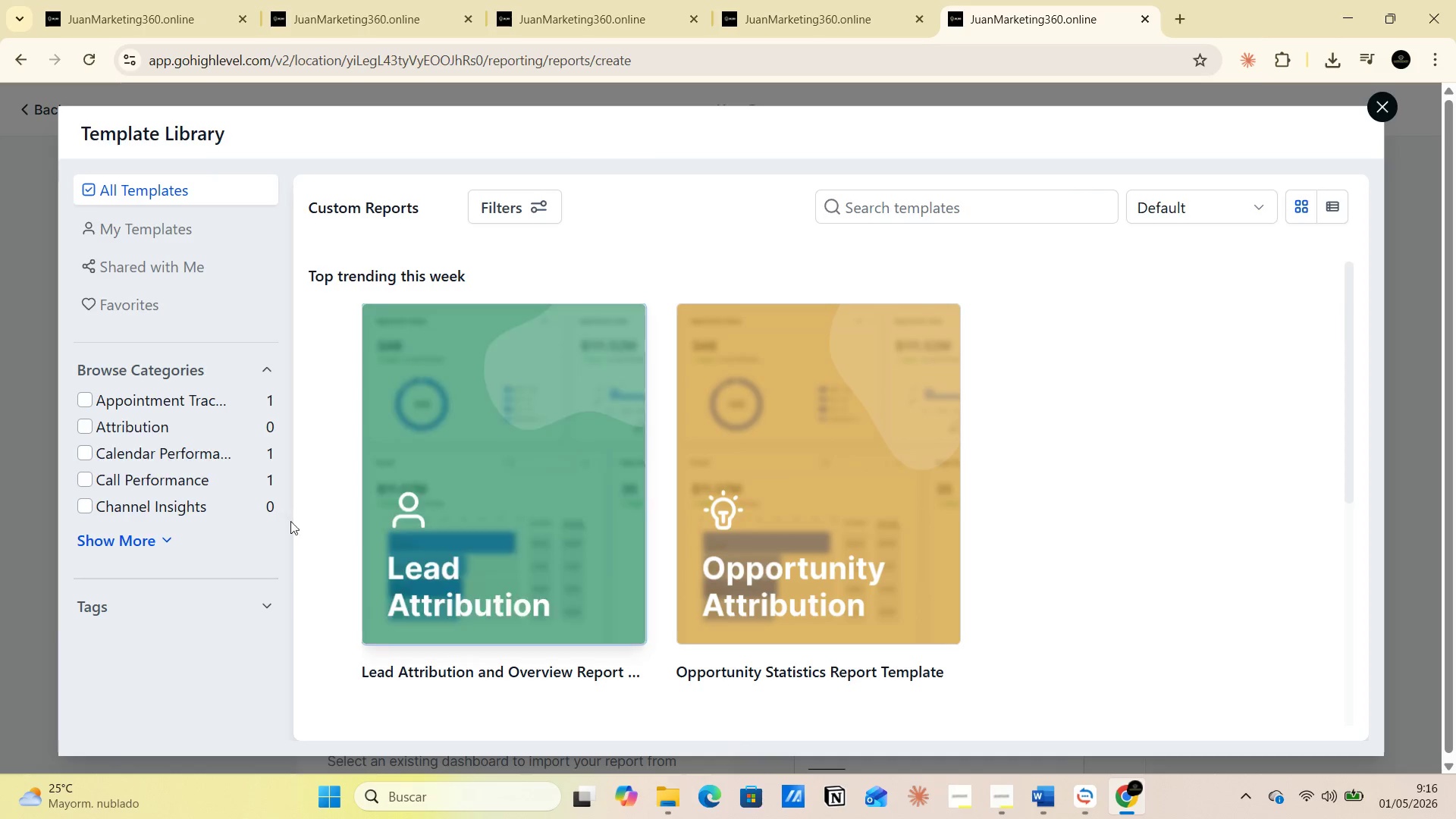 
left_click([168, 542])
 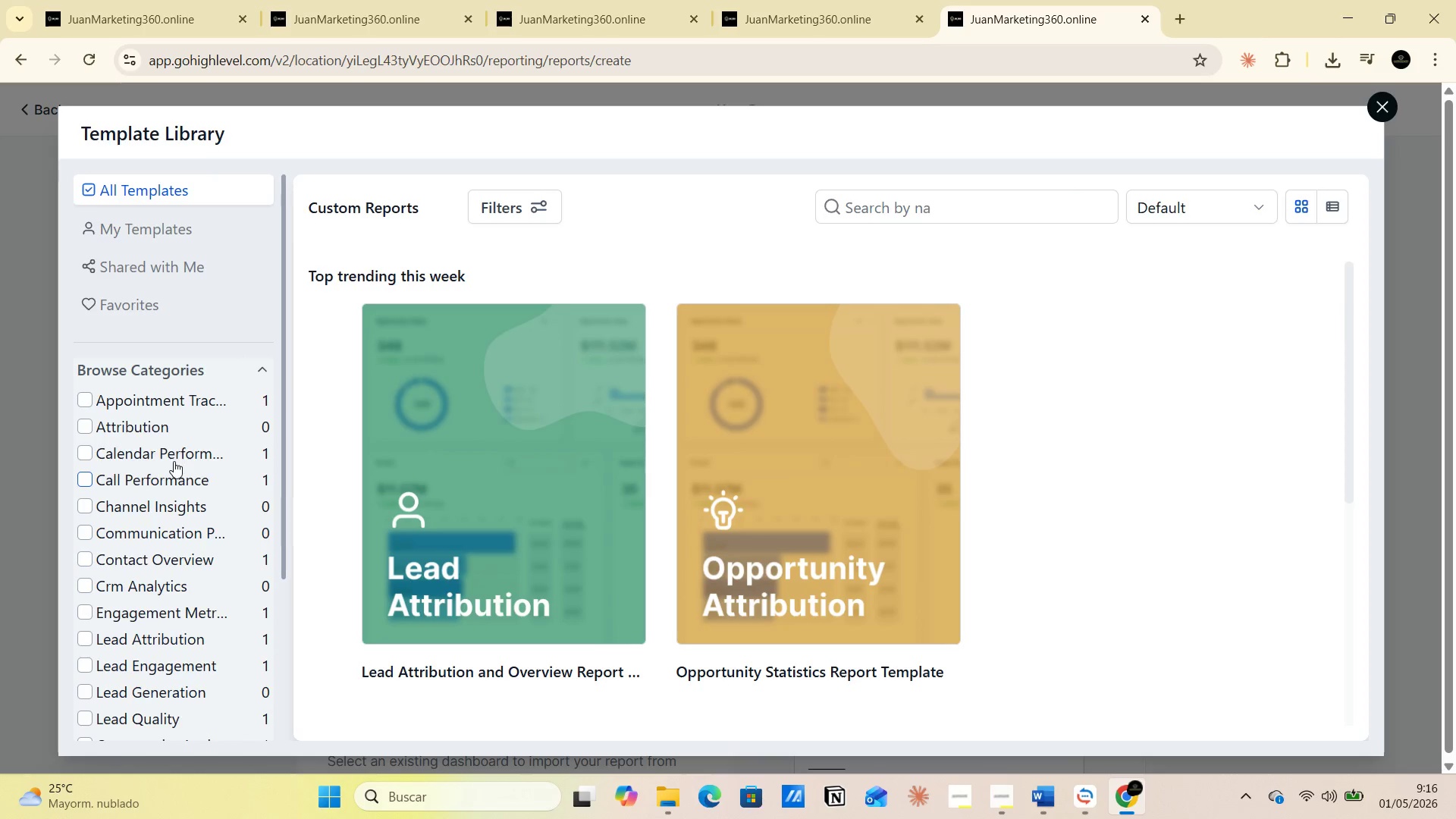 
scroll: coordinate [163, 575], scroll_direction: down, amount: 3.0
 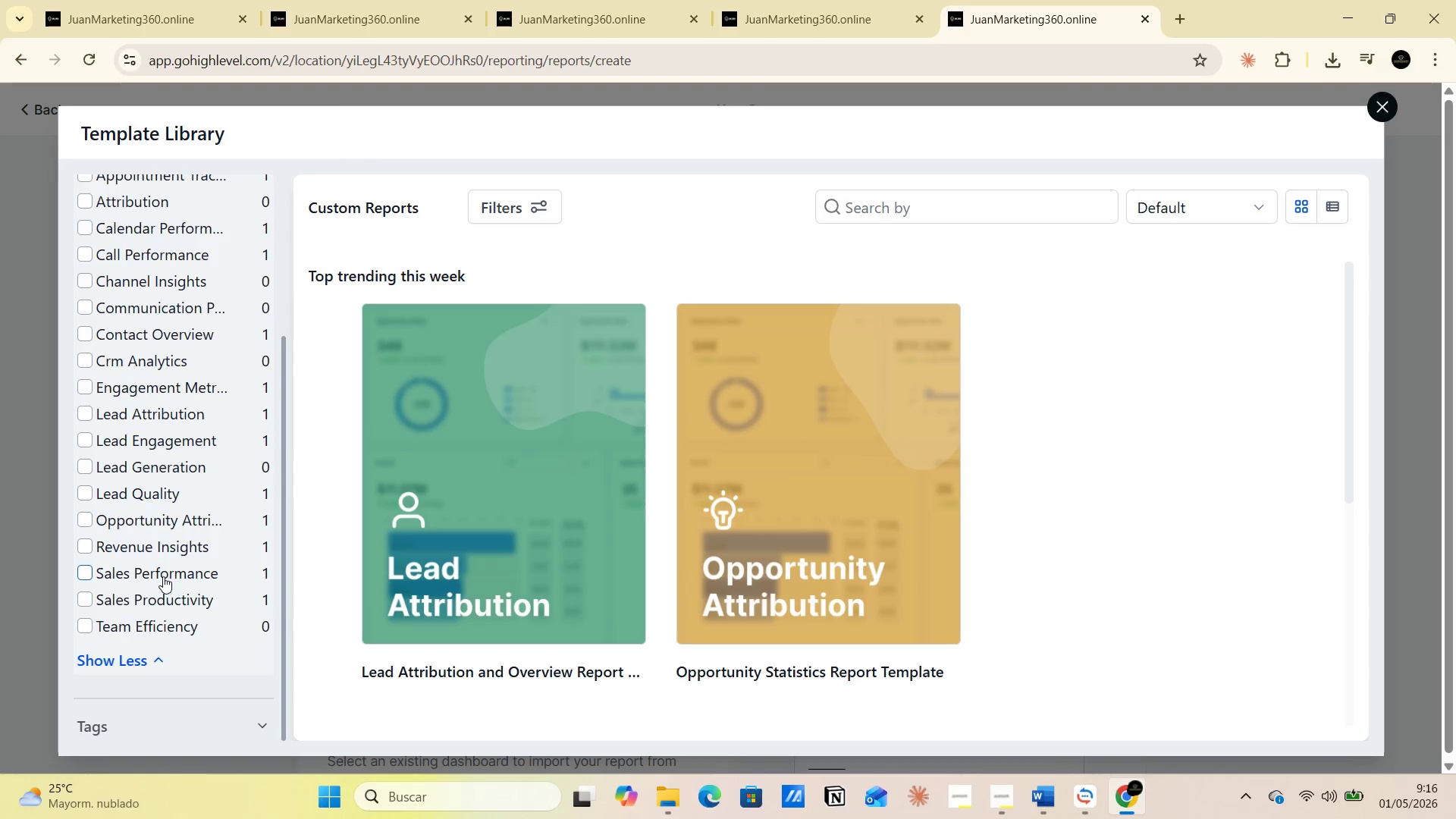 
scroll: coordinate [163, 576], scroll_direction: up, amount: 2.0
 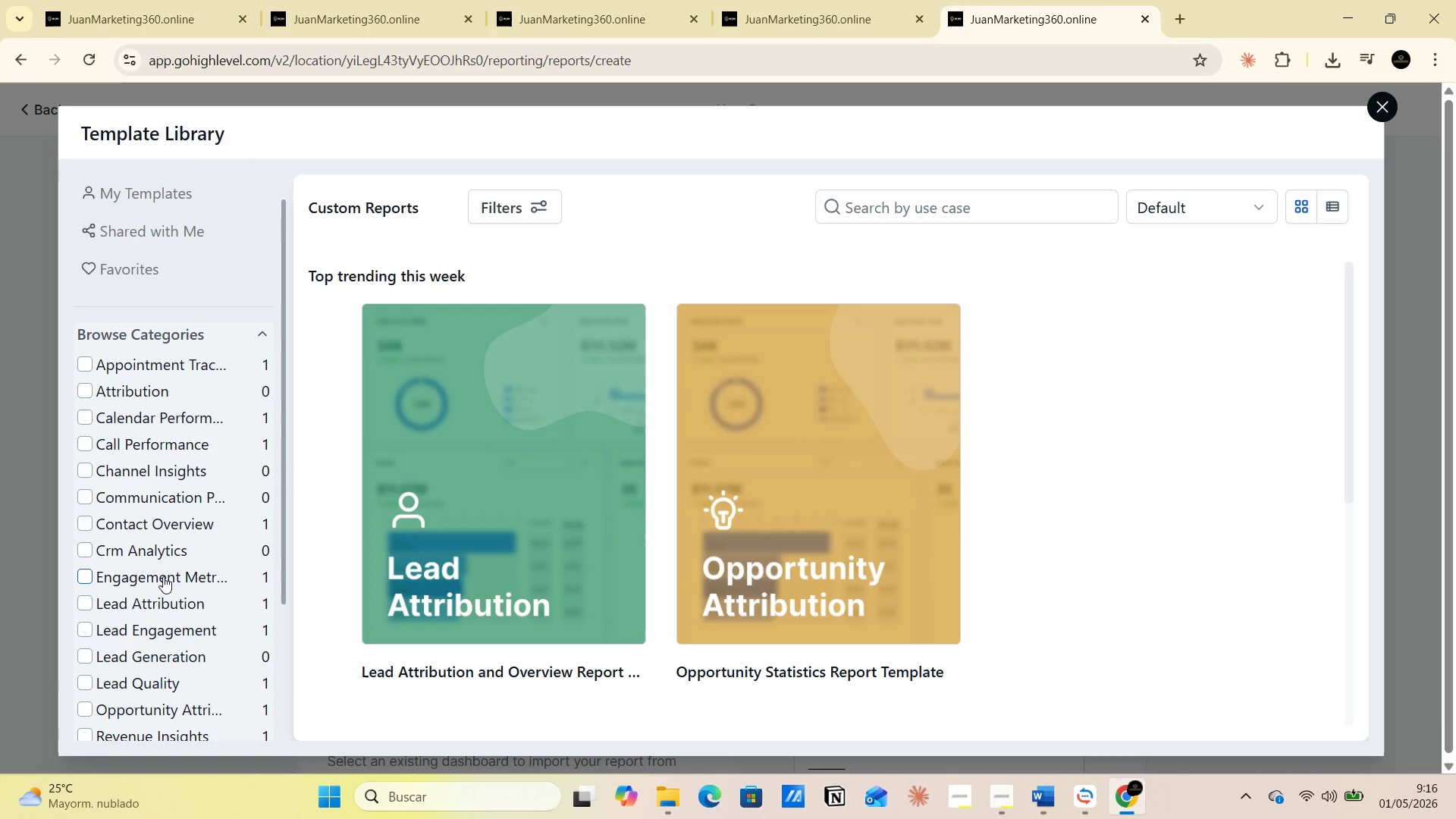 
scroll: coordinate [163, 576], scroll_direction: down, amount: 2.0
 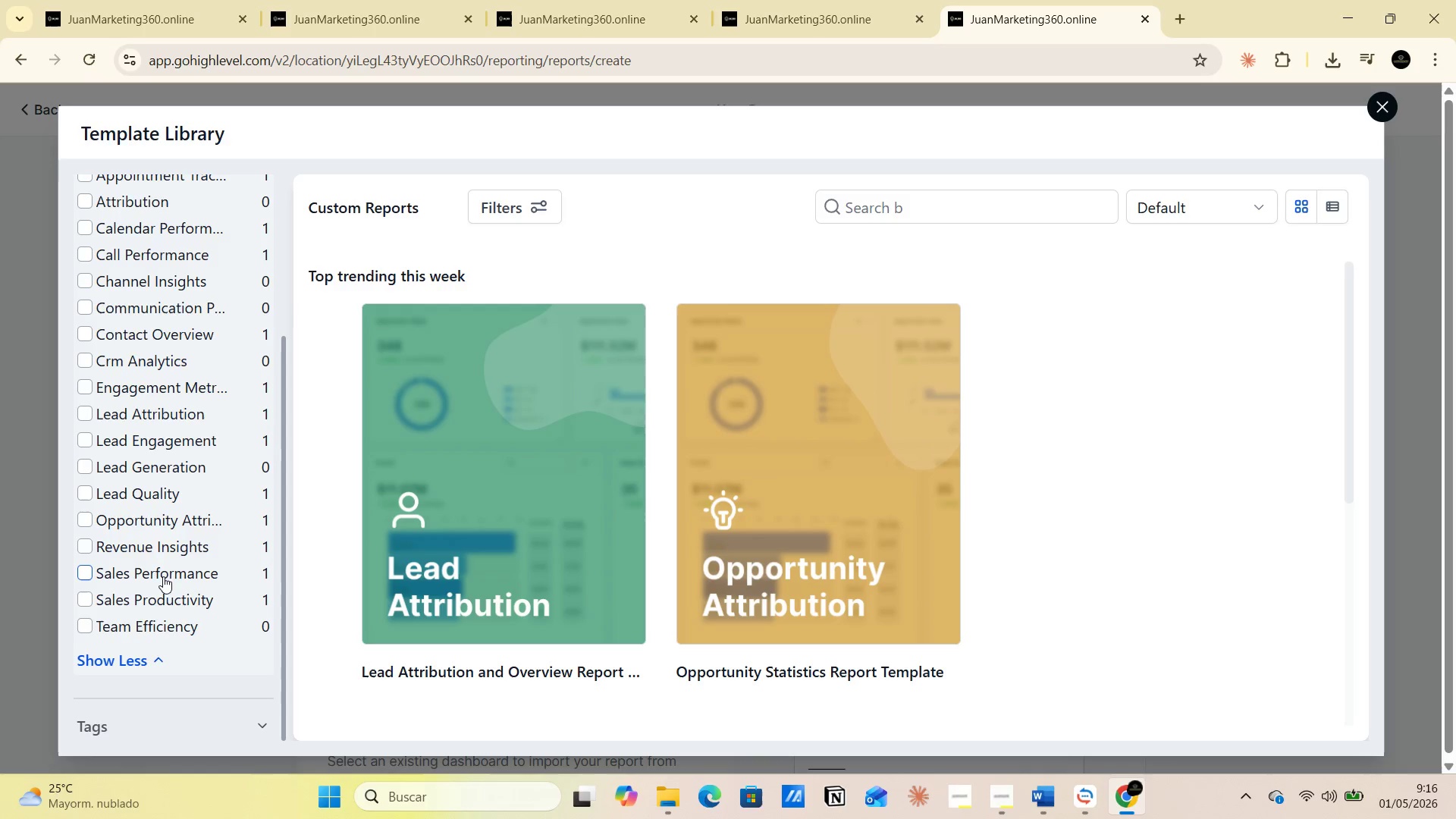 
left_click([89, 516])
 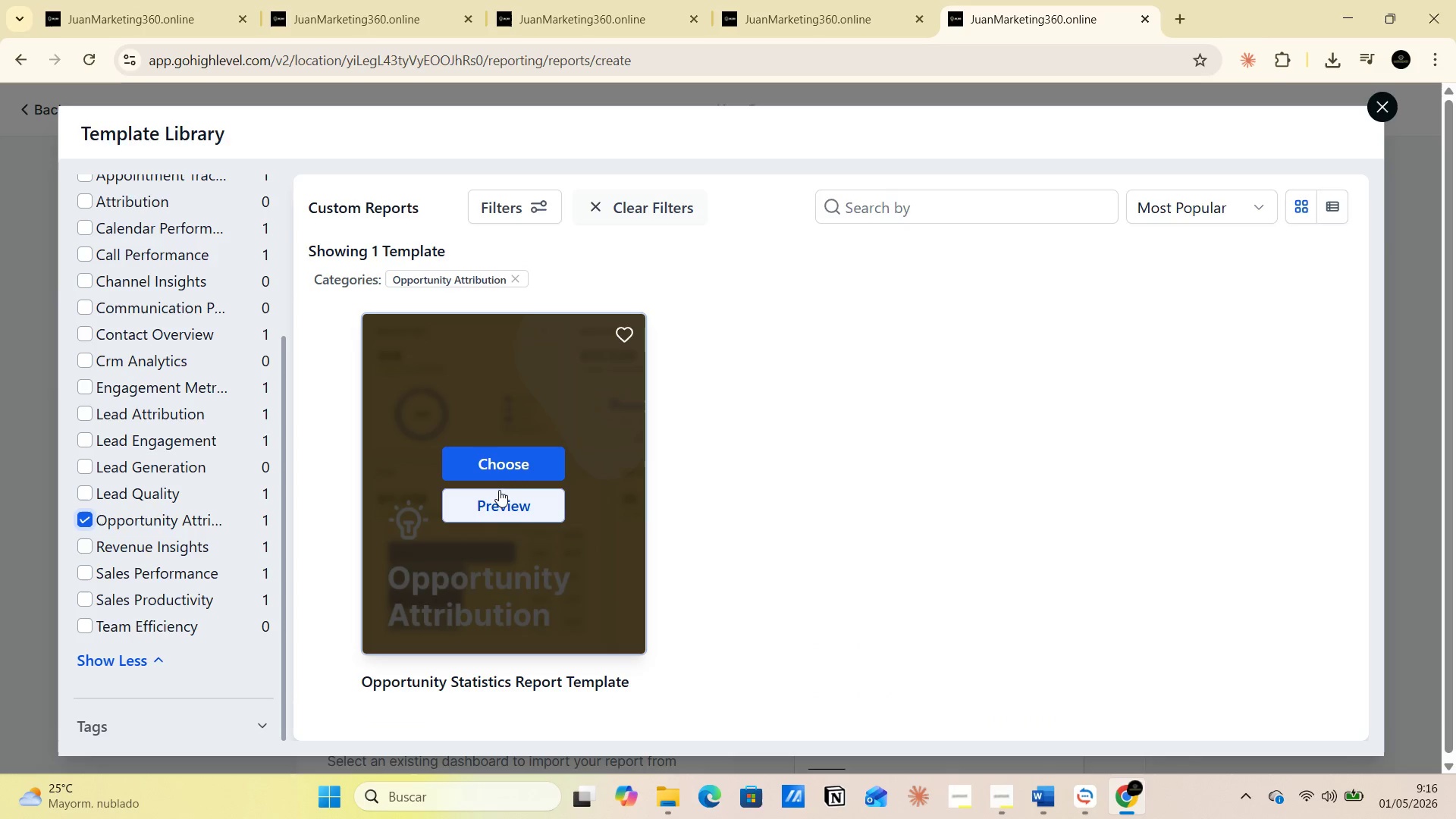 
left_click([498, 505])
 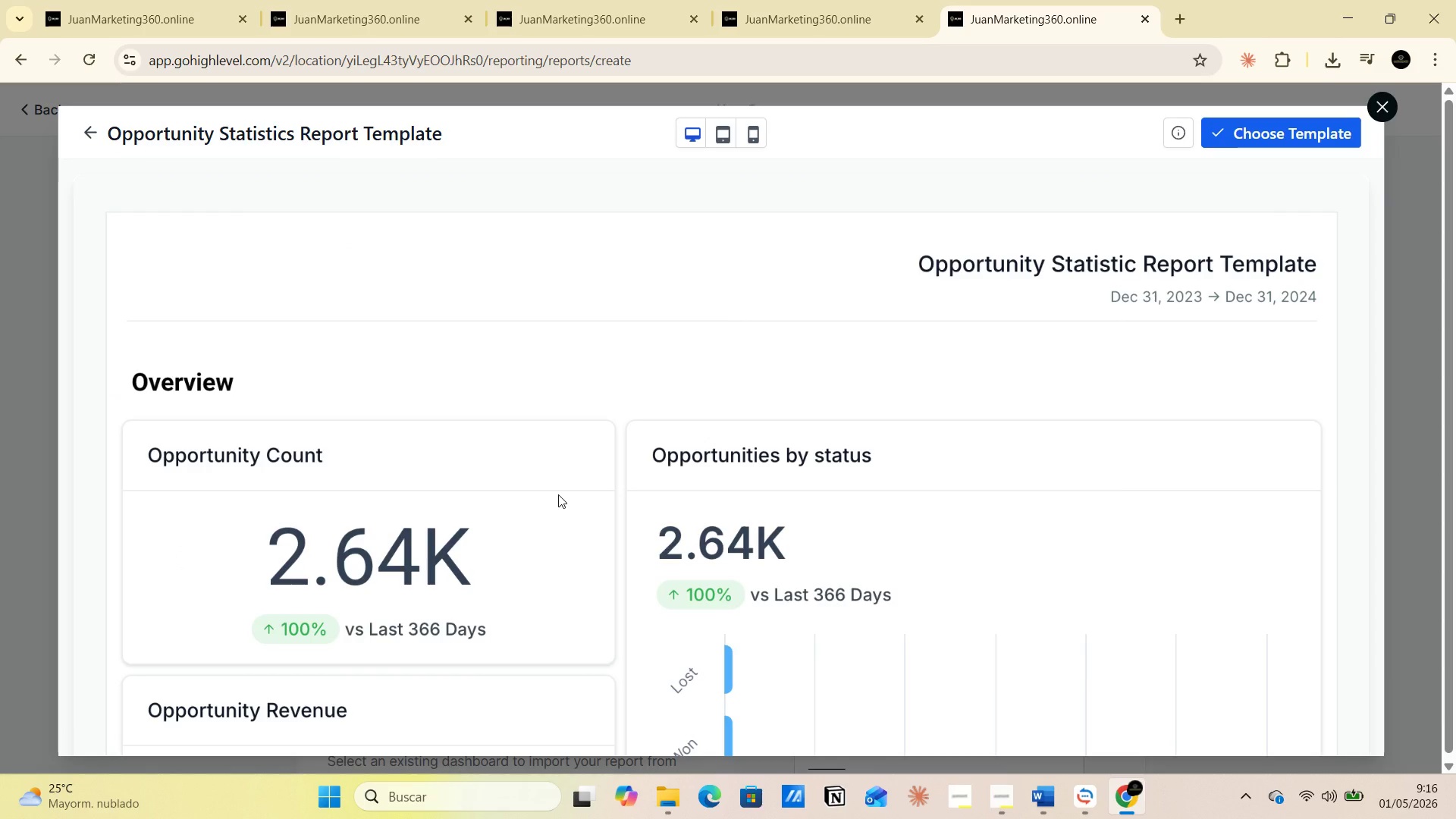 
wait(6.09)
 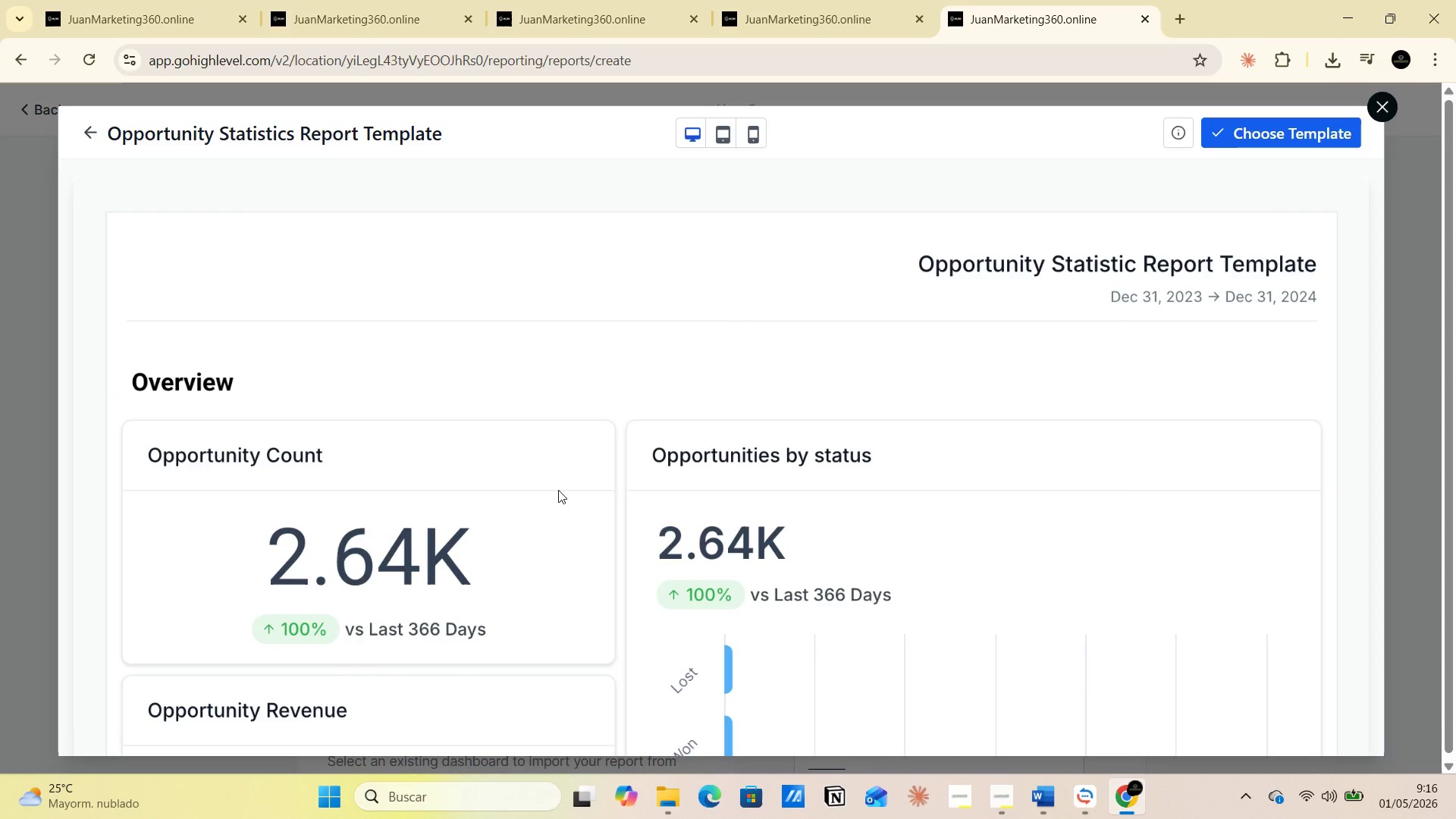 
scroll: coordinate [830, 391], scroll_direction: down, amount: 17.0
 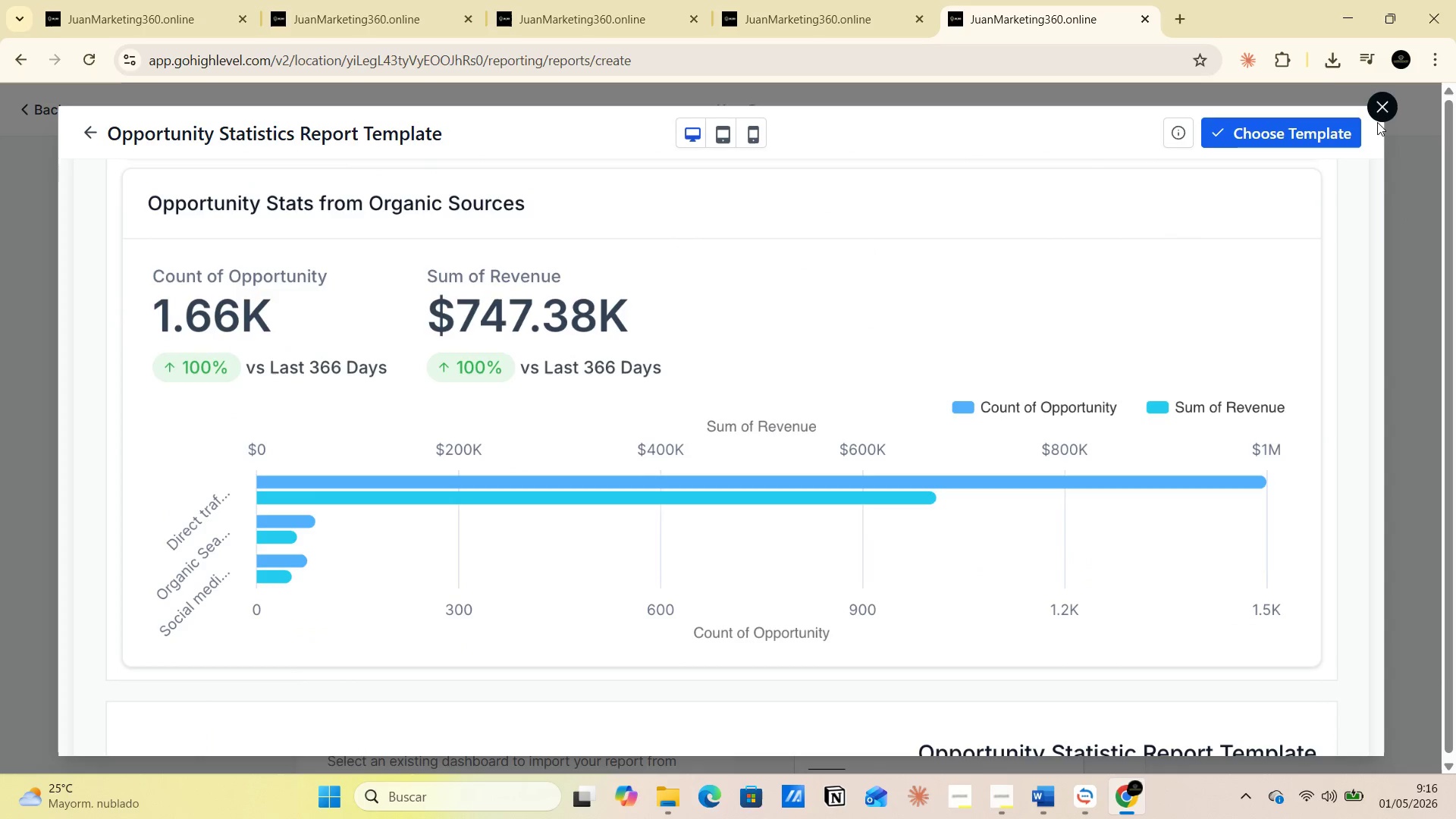 
left_click([1374, 102])
 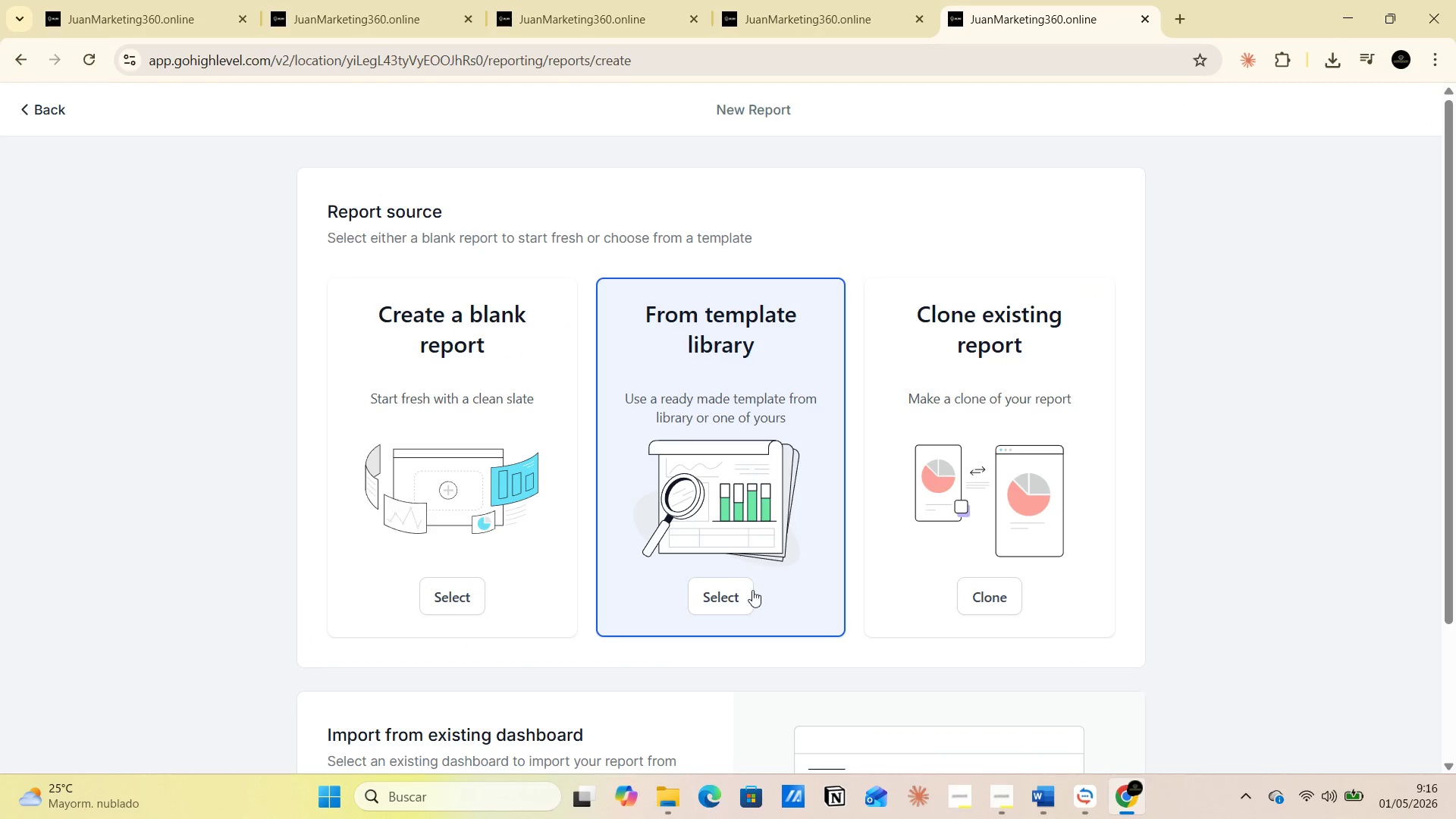 
left_click([714, 599])
 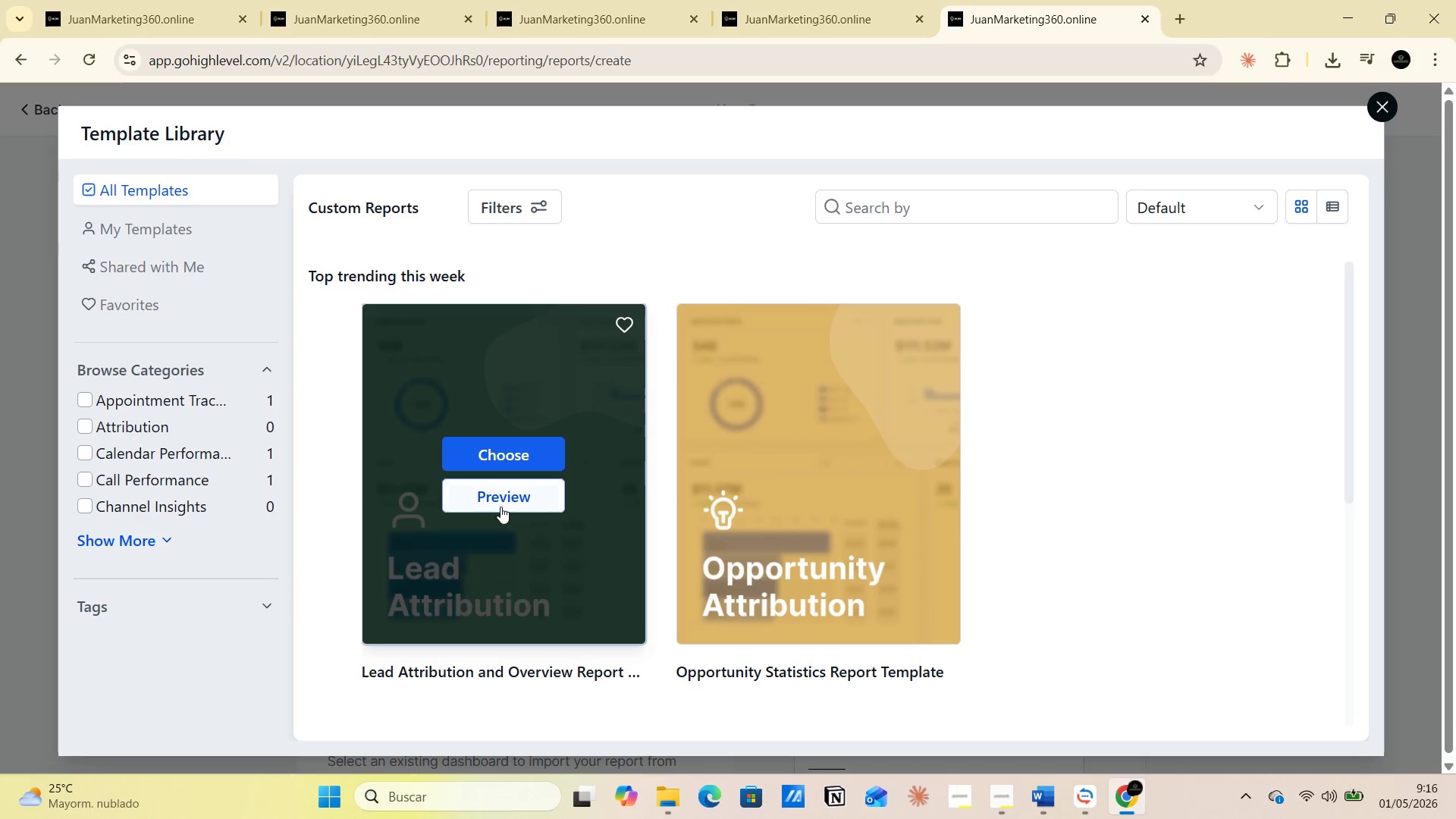 
wait(8.75)
 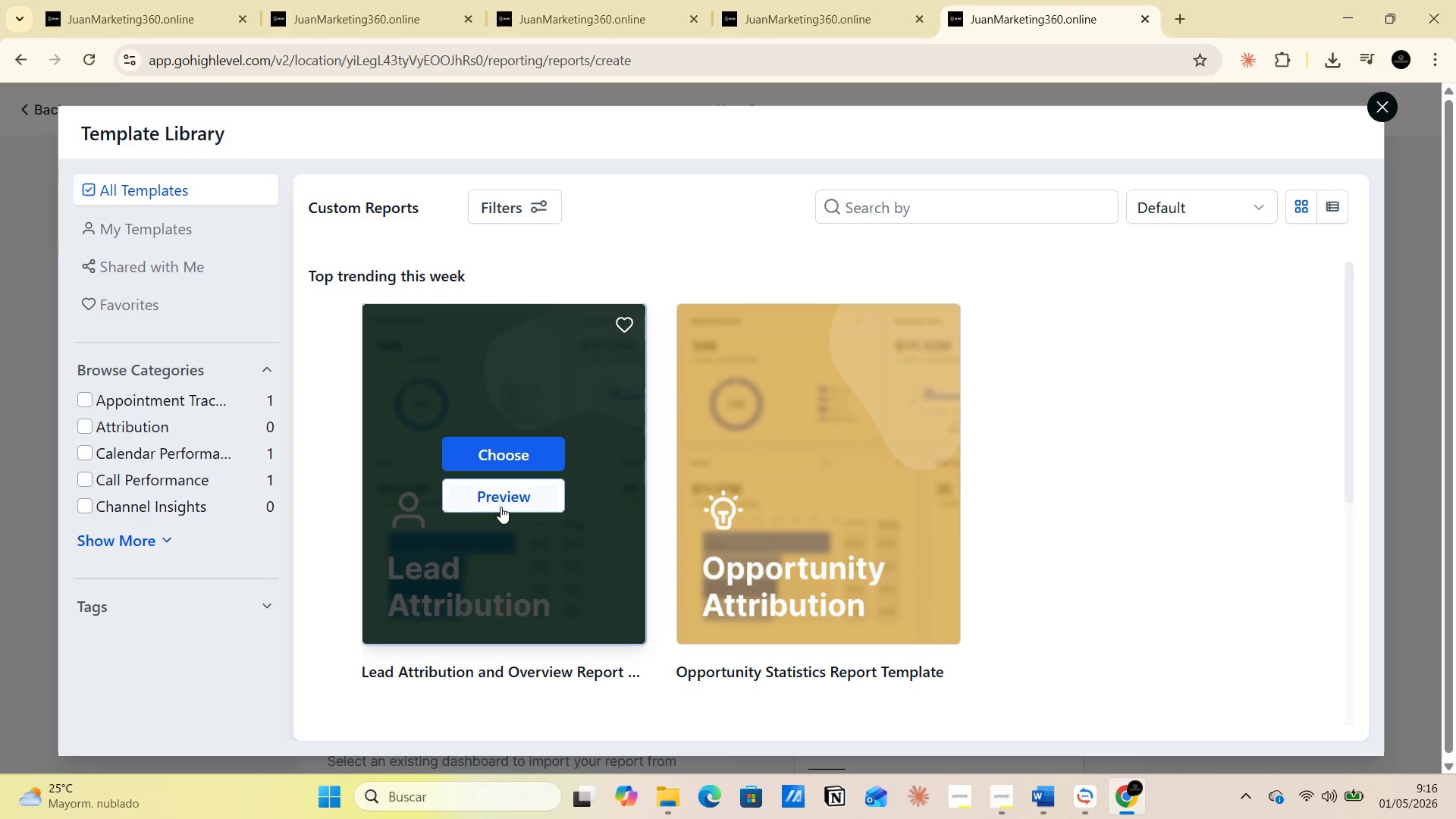 
scroll: coordinate [551, 519], scroll_direction: down, amount: 19.0
 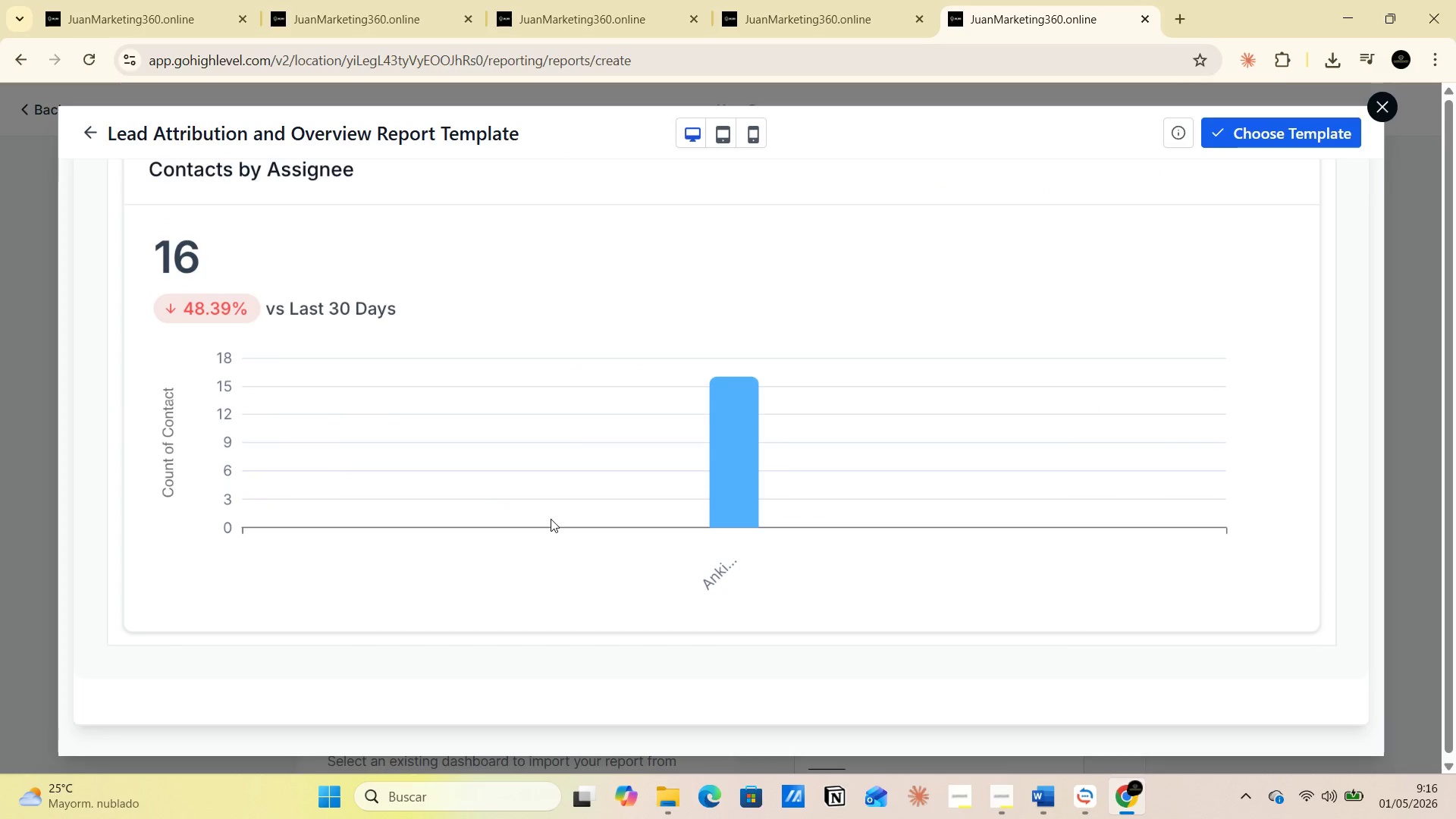 
left_click([1390, 111])
 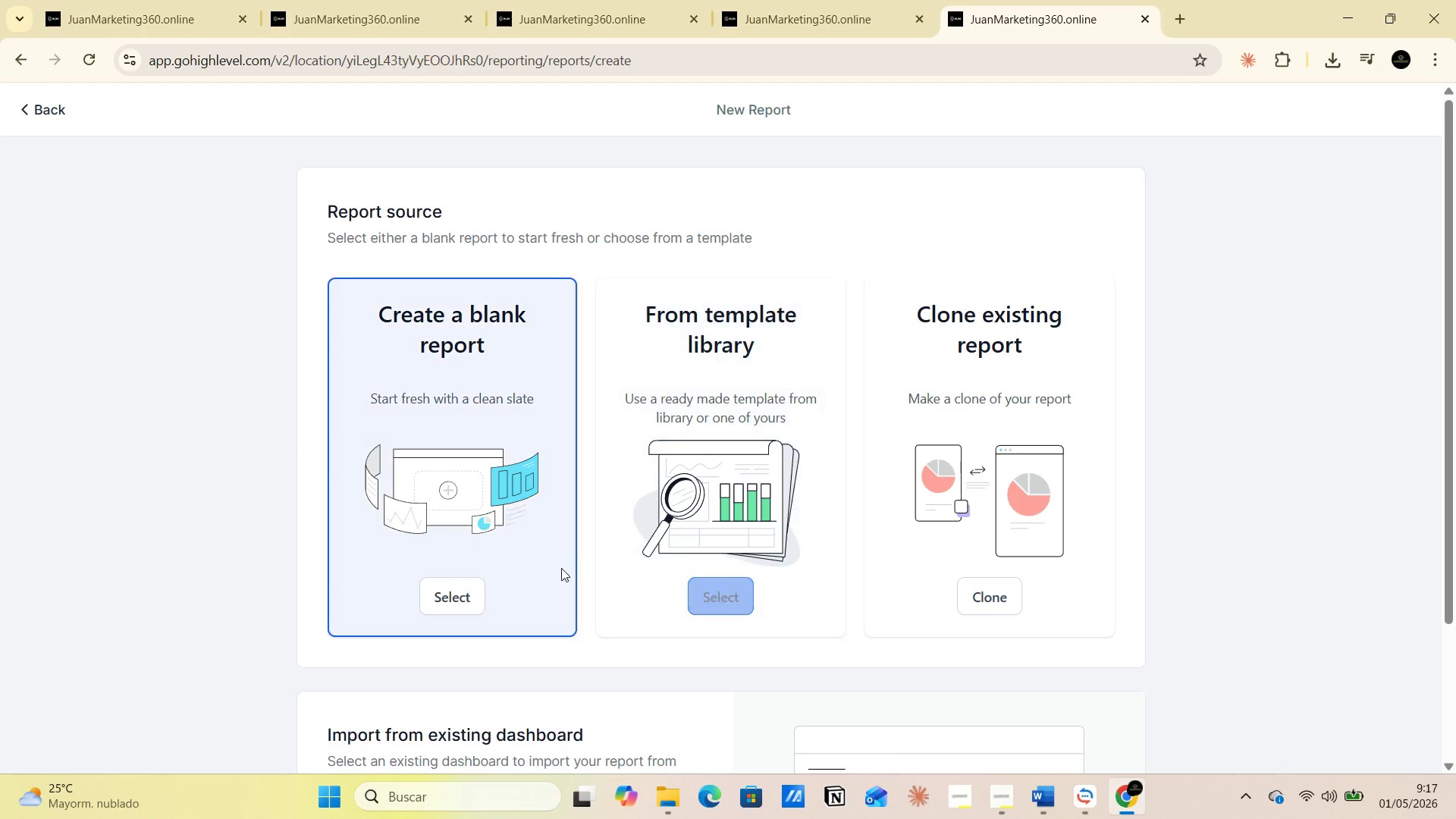 
left_click([449, 597])
 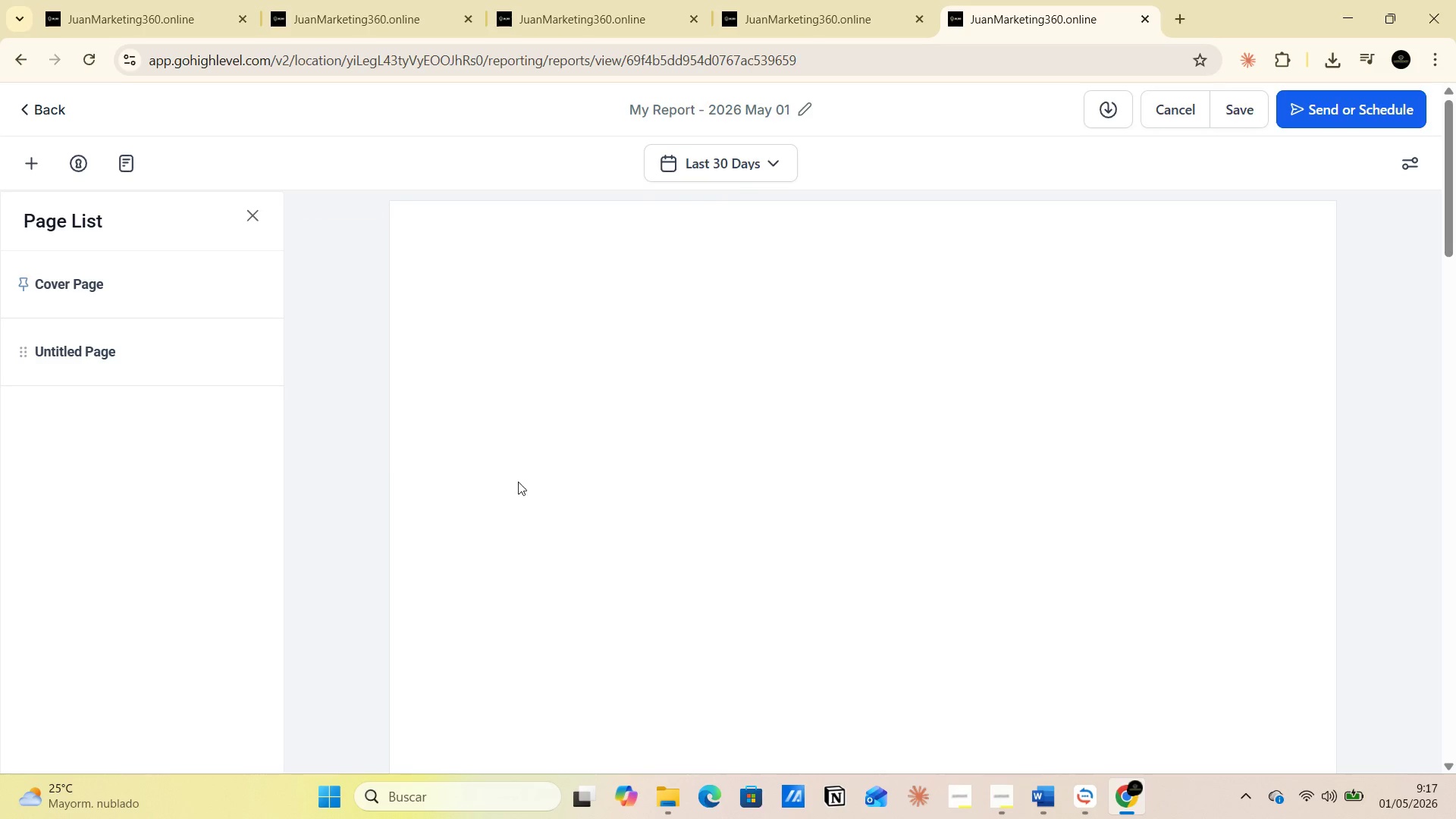 
wait(7.91)
 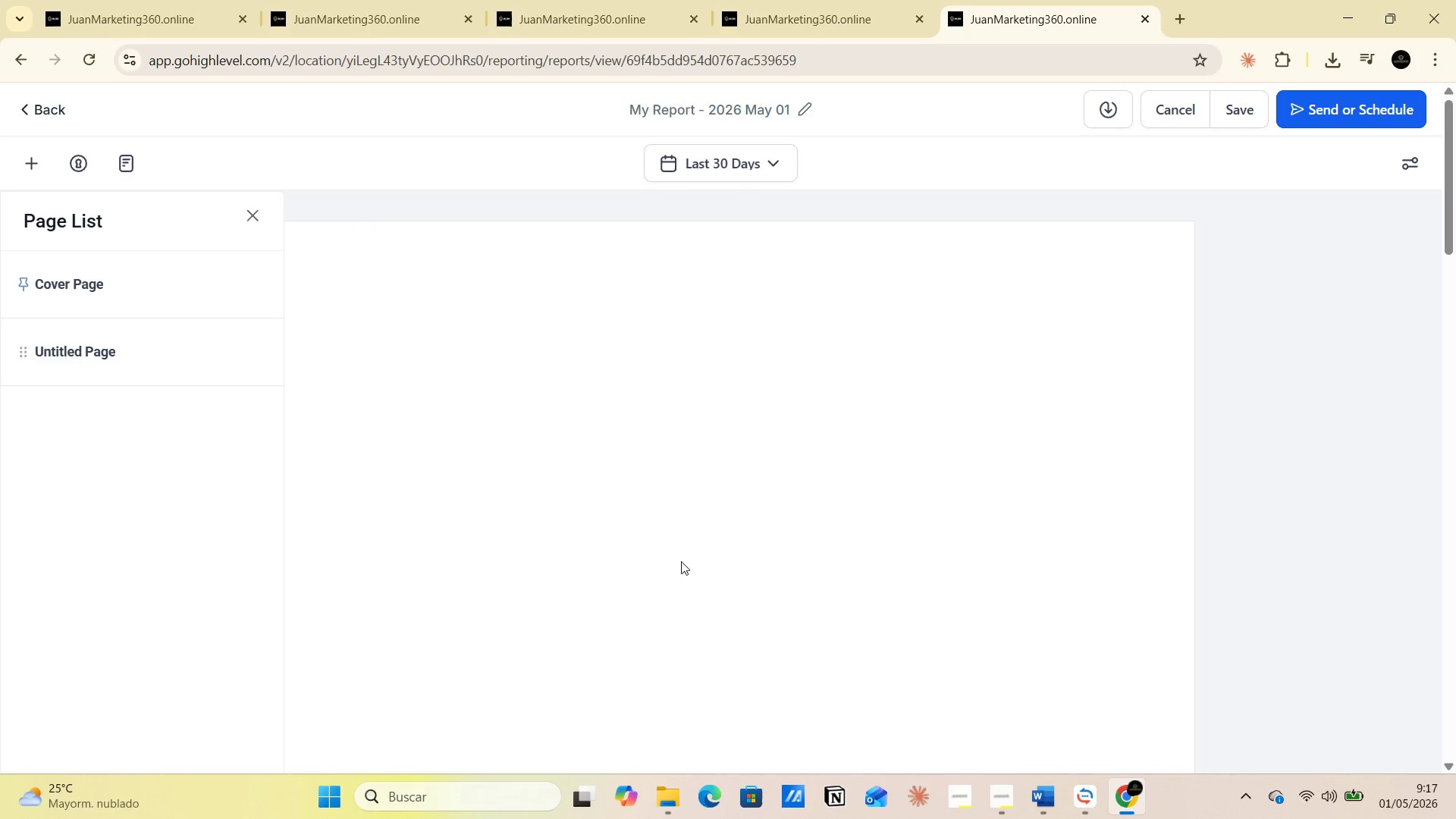 
scroll: coordinate [610, 435], scroll_direction: down, amount: 20.0
 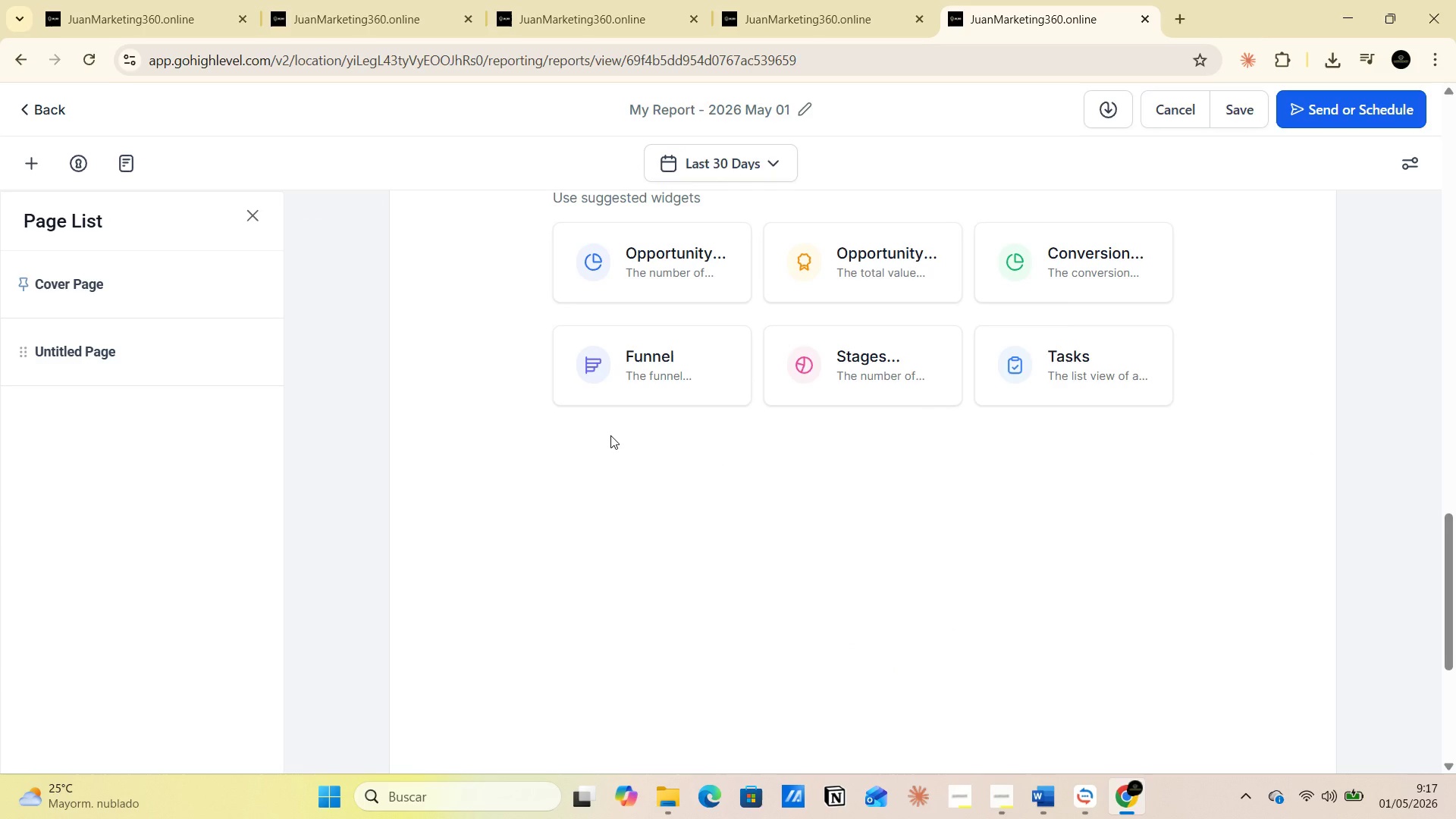 
wait(7.94)
 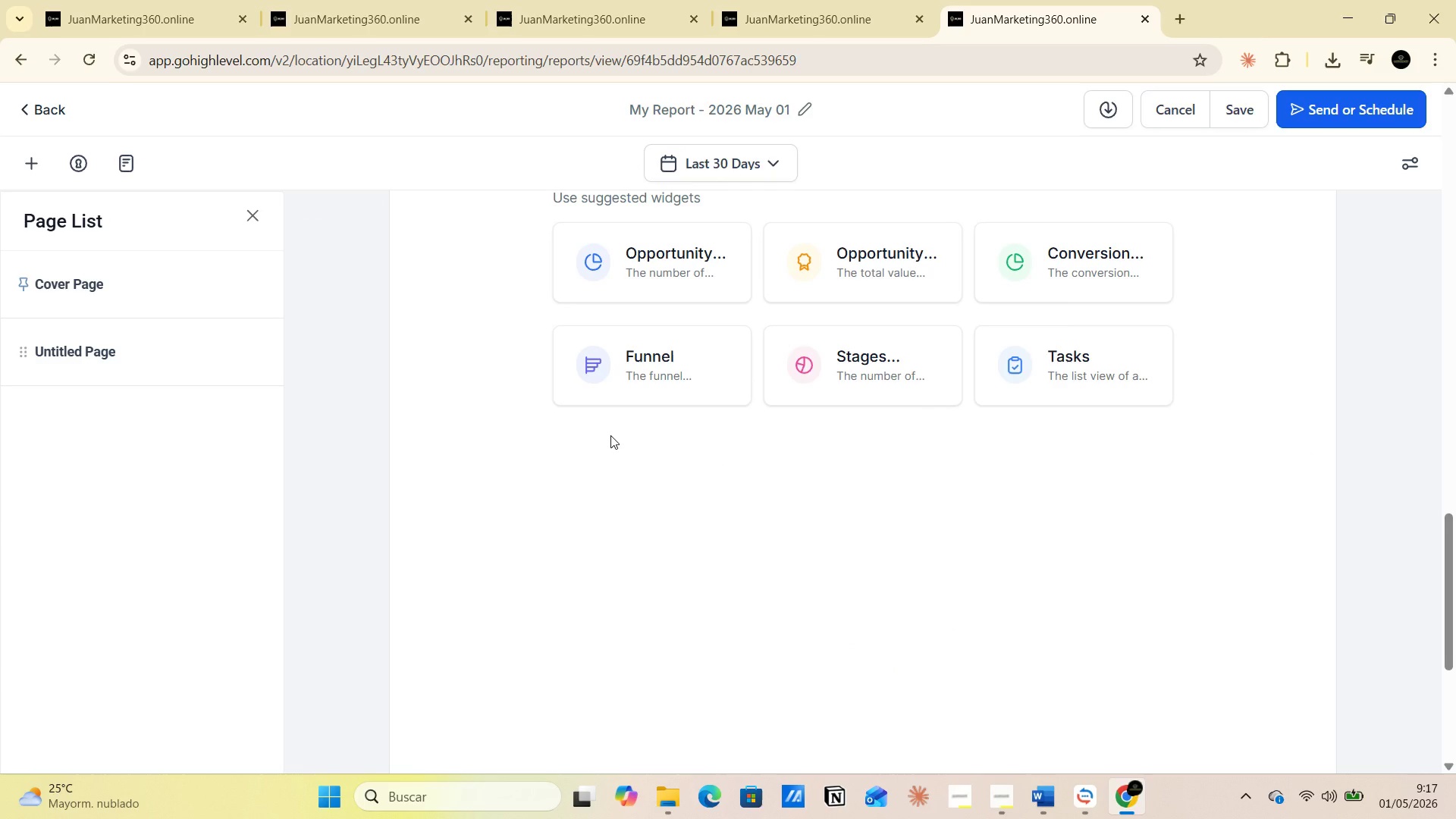 
mouse_move([694, 269])
 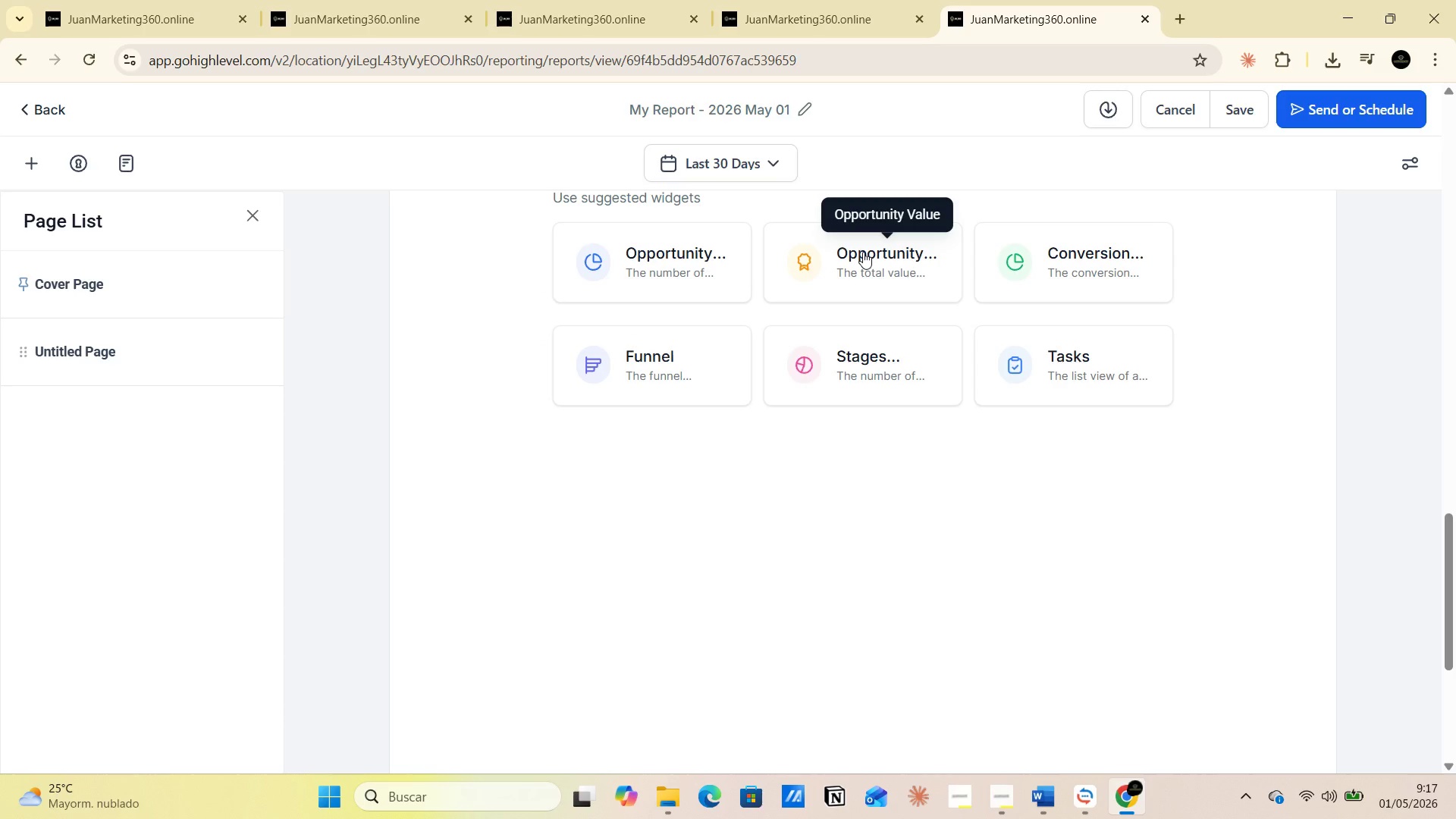 
left_click([863, 251])
 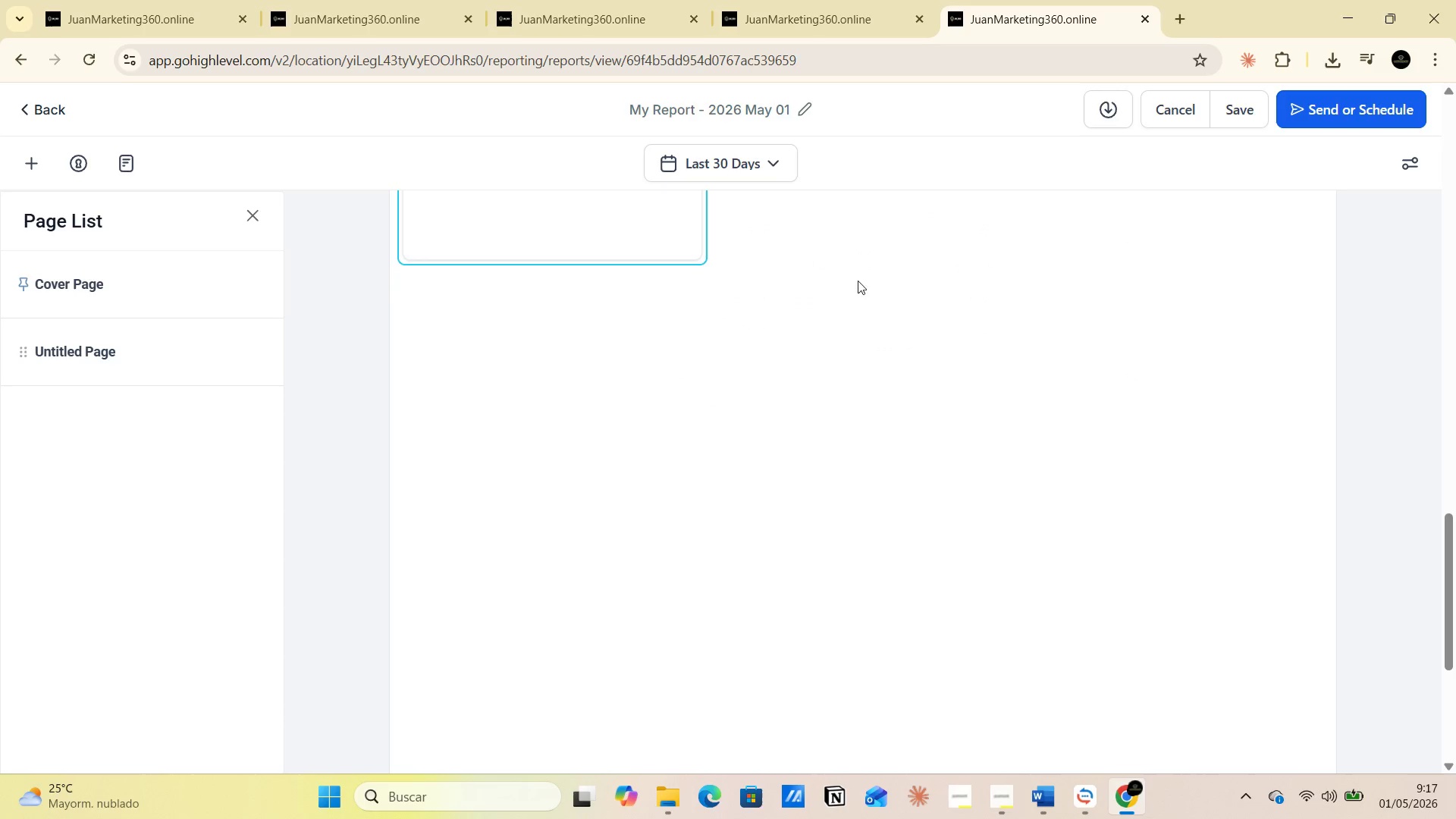 
scroll: coordinate [844, 440], scroll_direction: up, amount: 5.0
 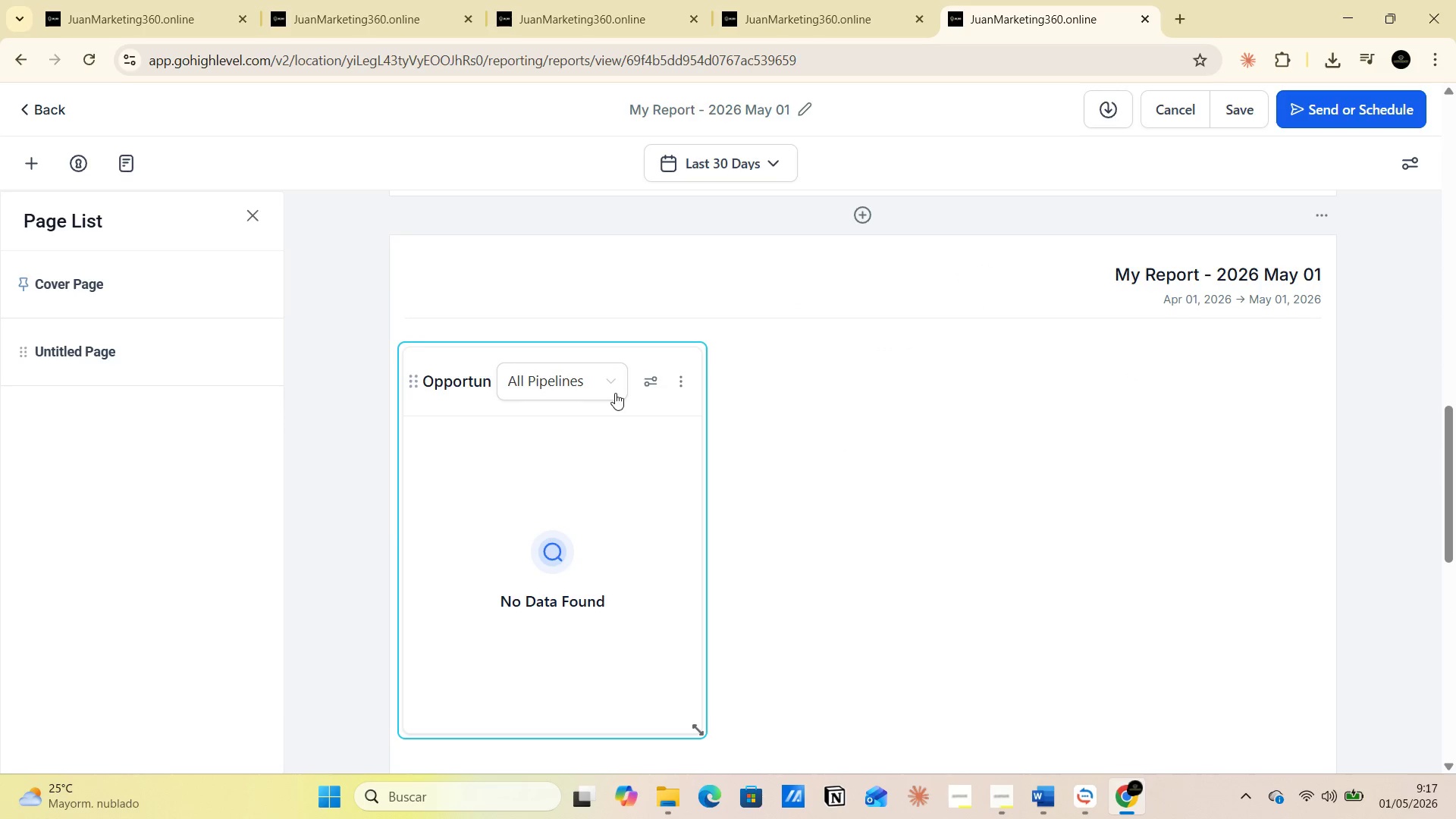 
left_click([615, 392])
 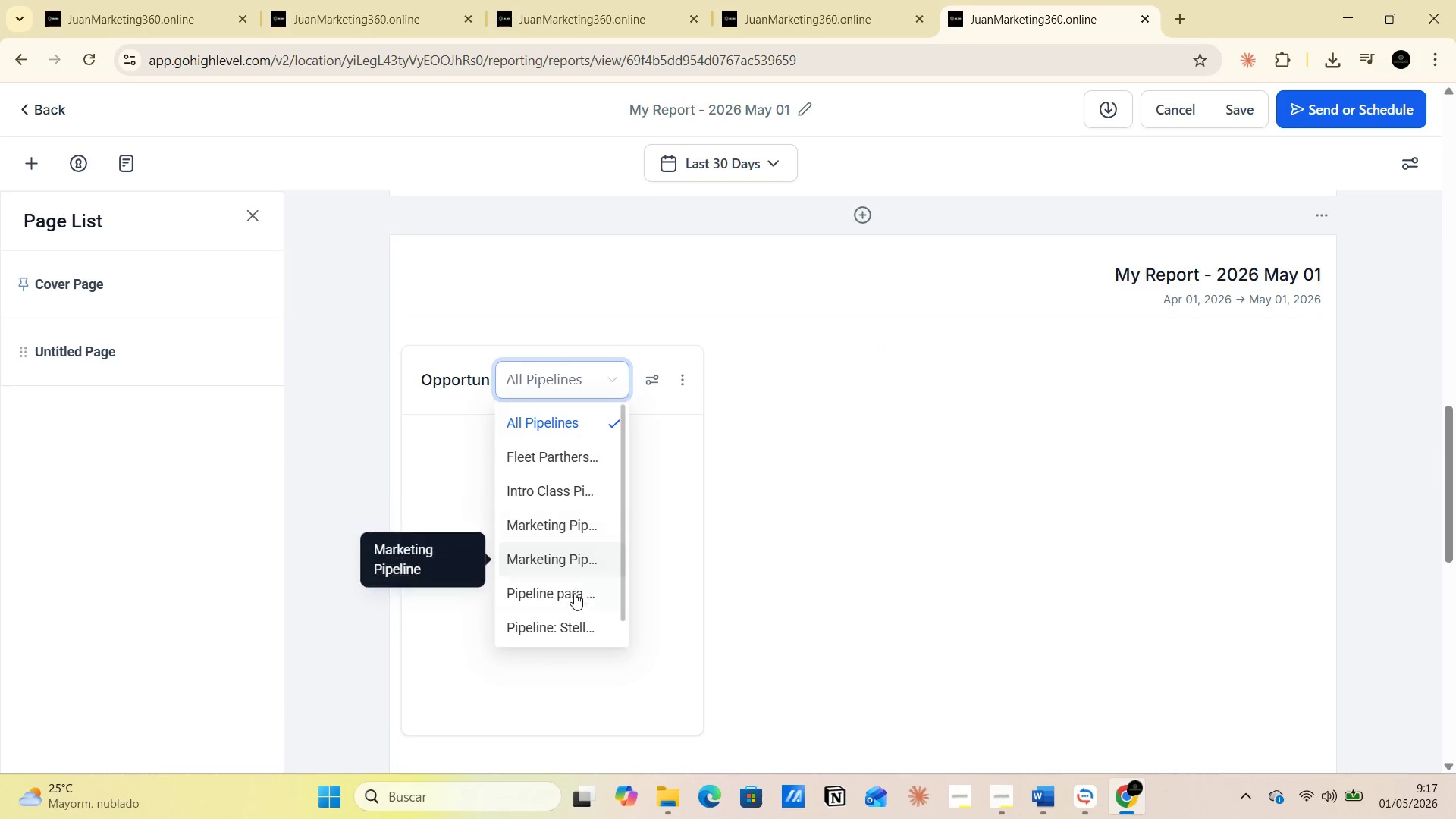 
wait(9.38)
 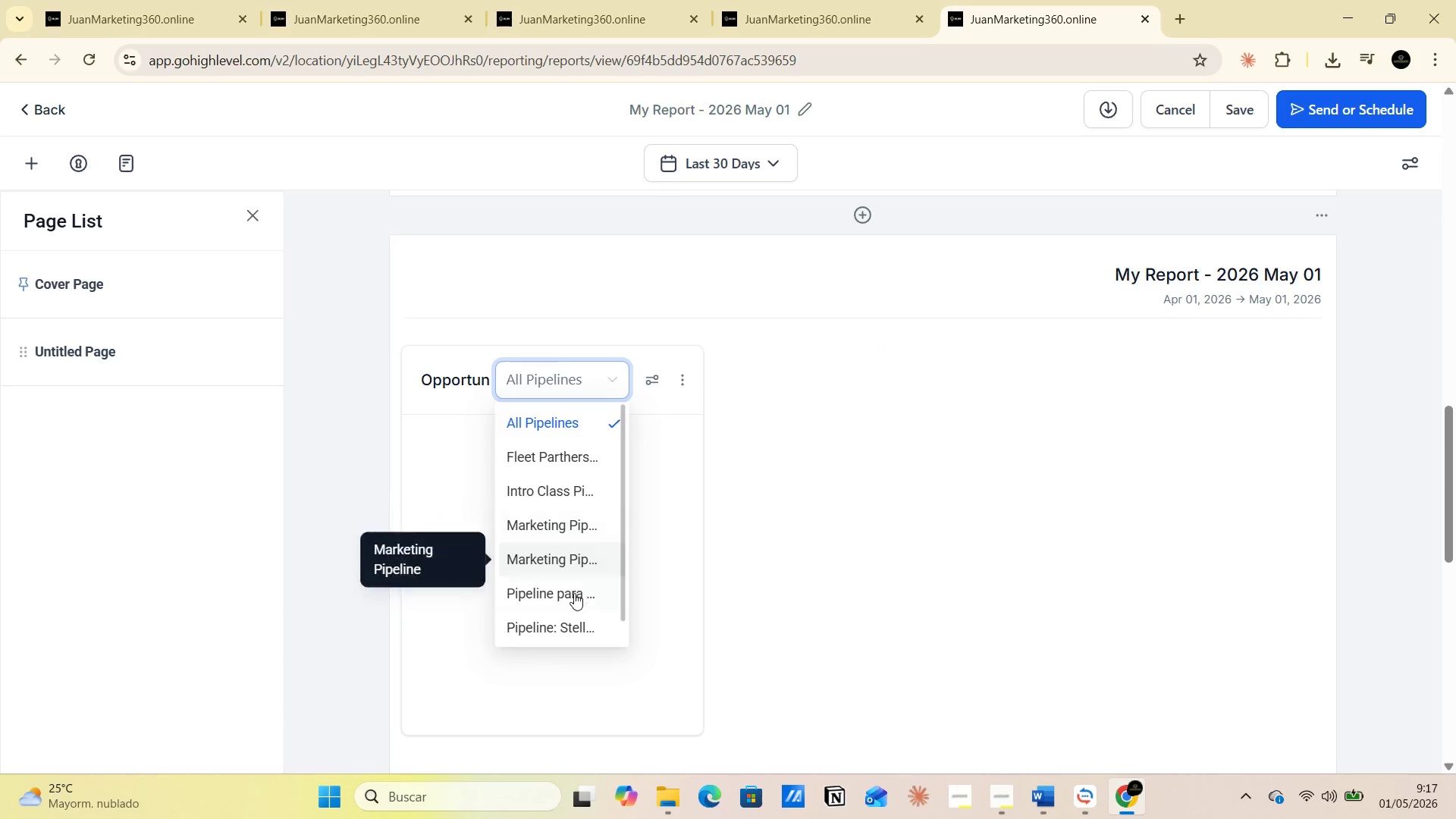 
left_click([566, 460])
 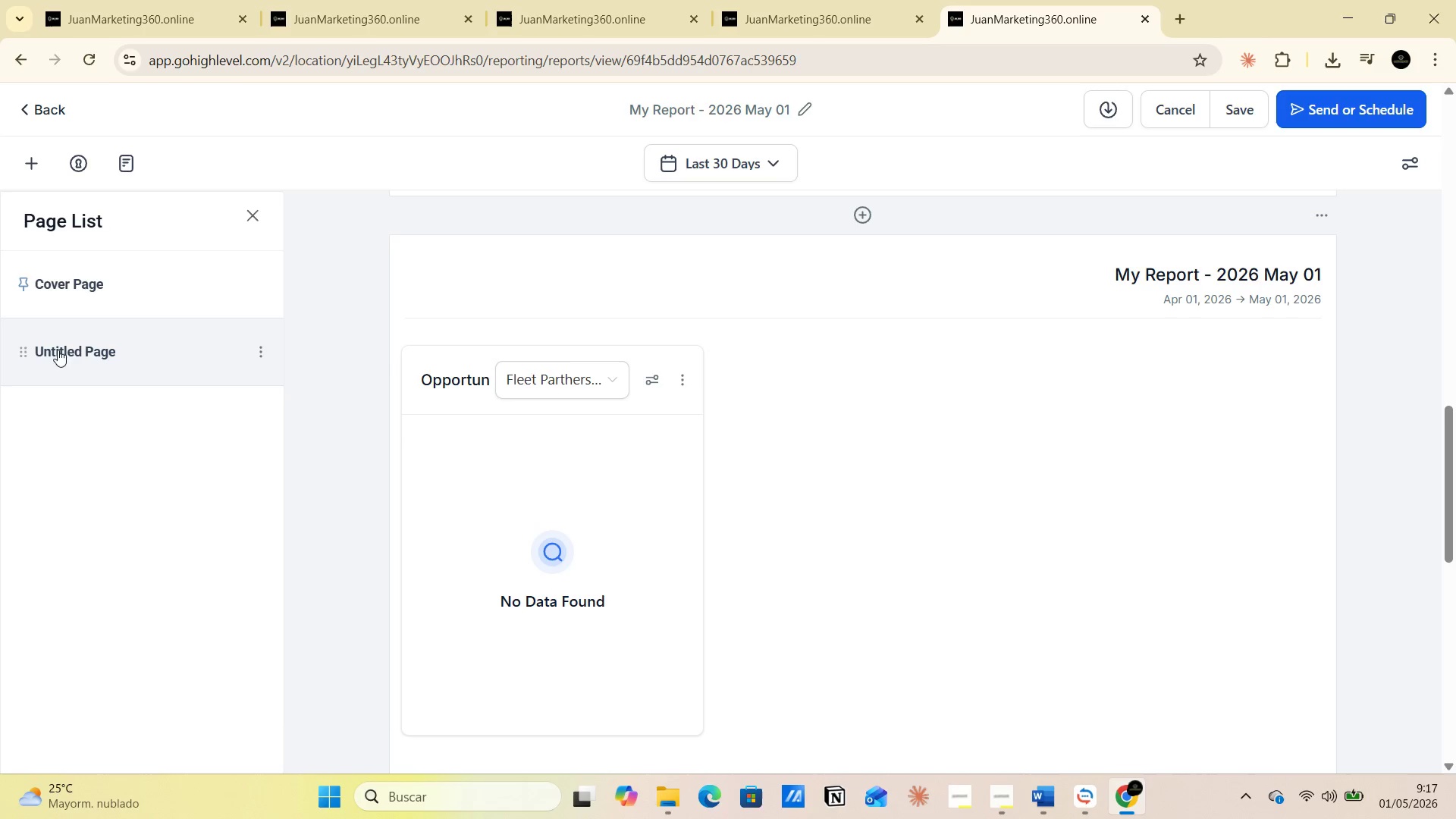 
wait(14.44)
 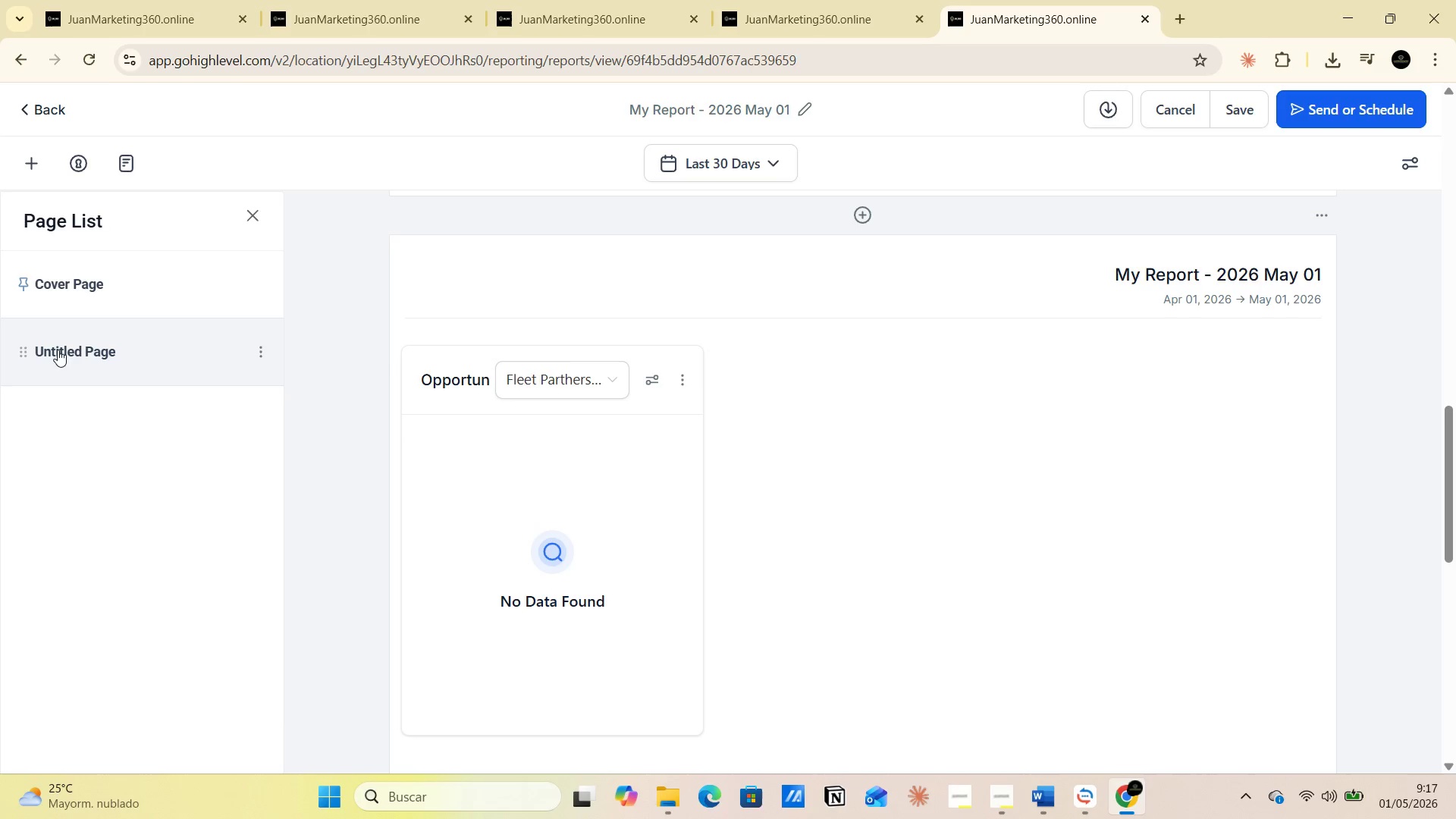 
left_click([684, 375])
 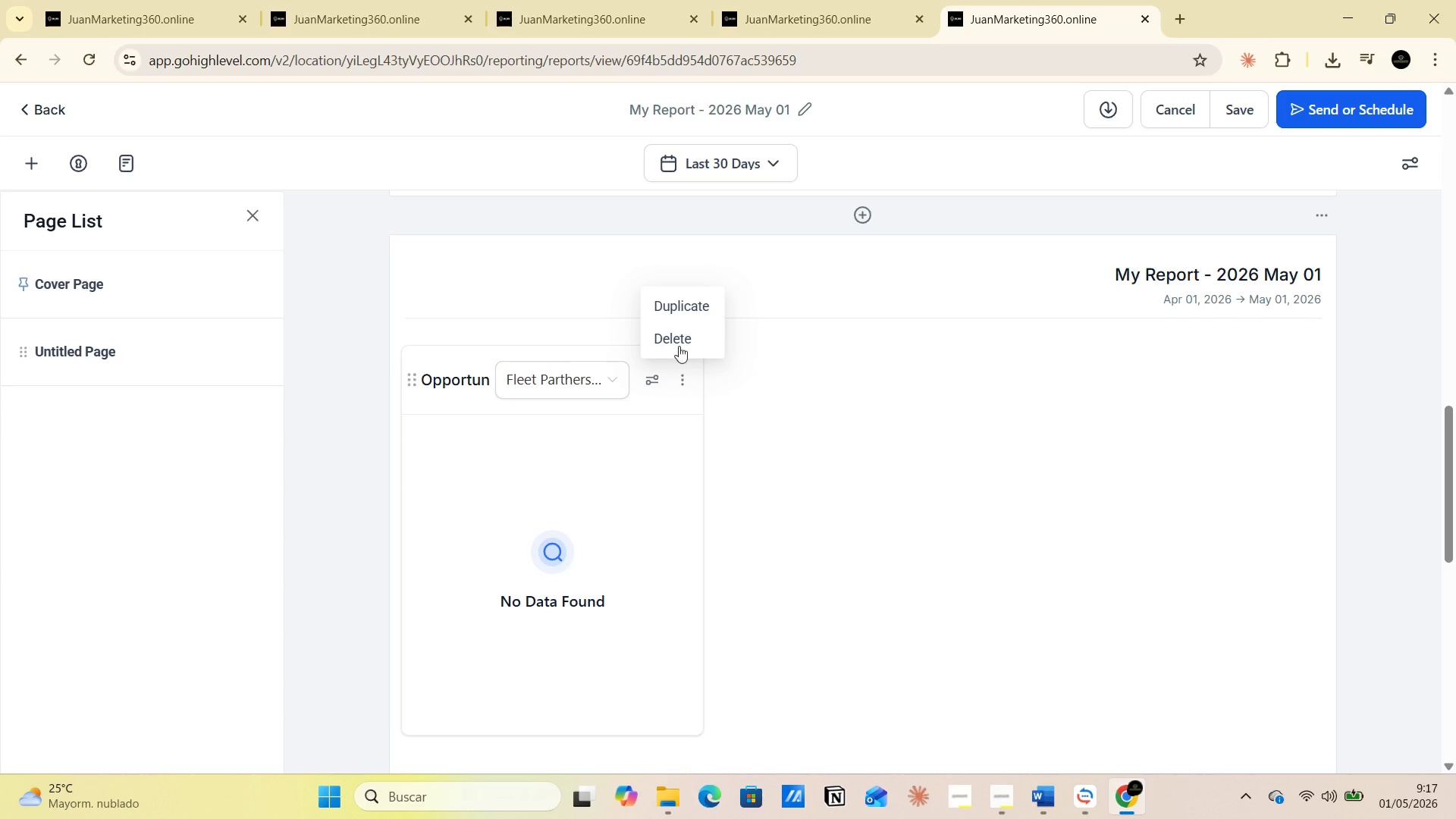 
left_click([675, 335])
 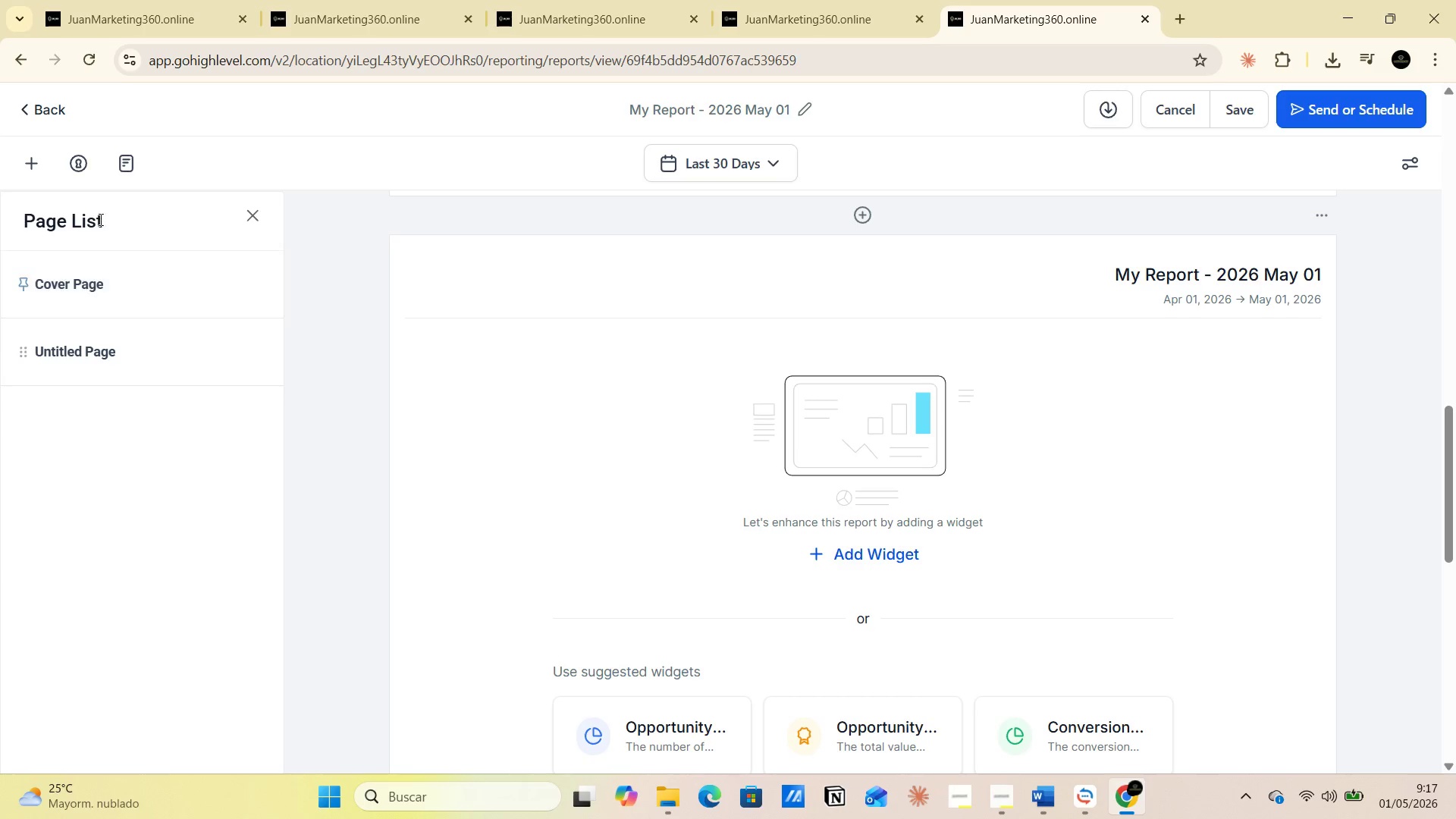 
left_click([31, 151])
 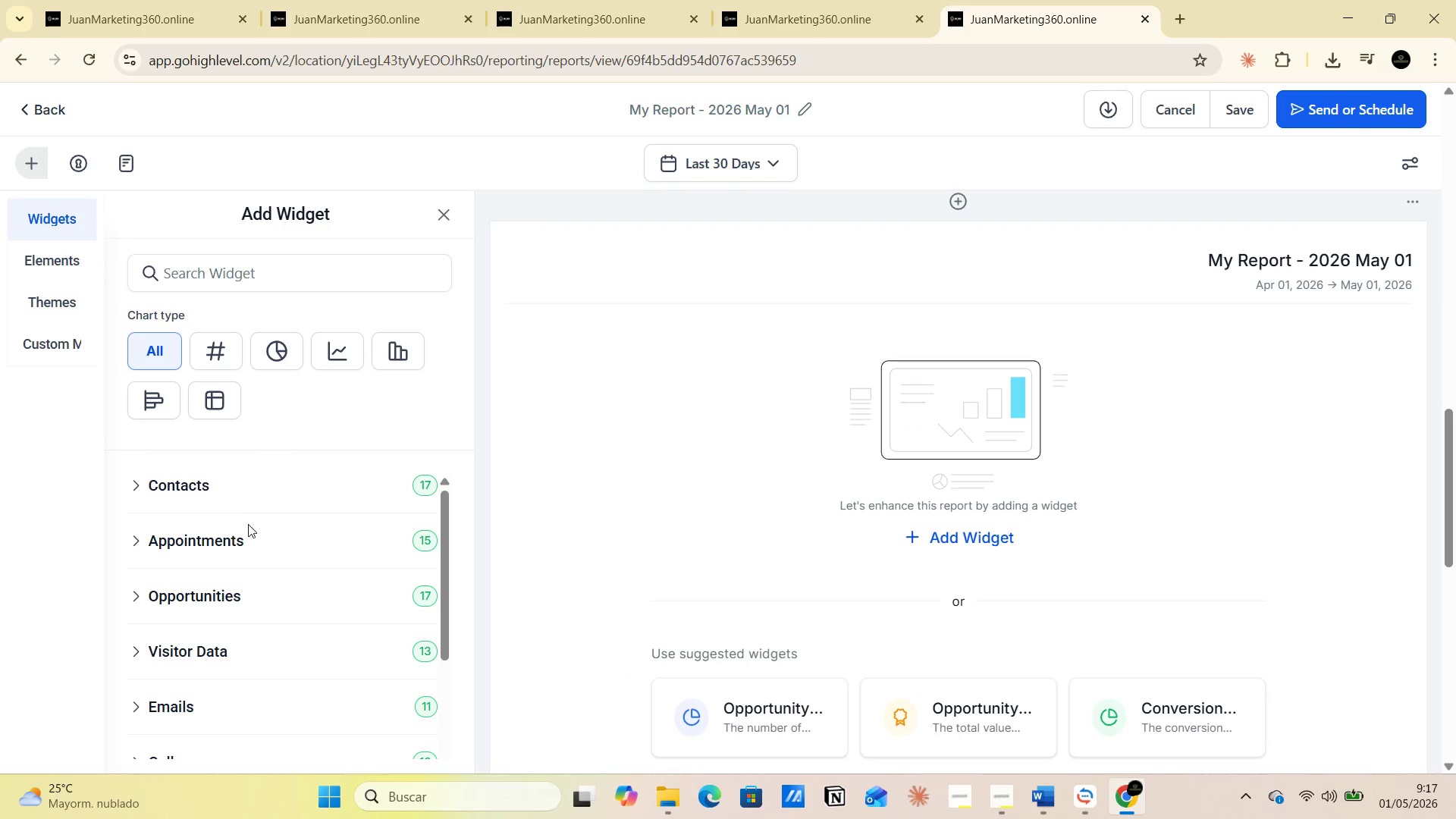 
scroll: coordinate [237, 550], scroll_direction: down, amount: 1.0
 